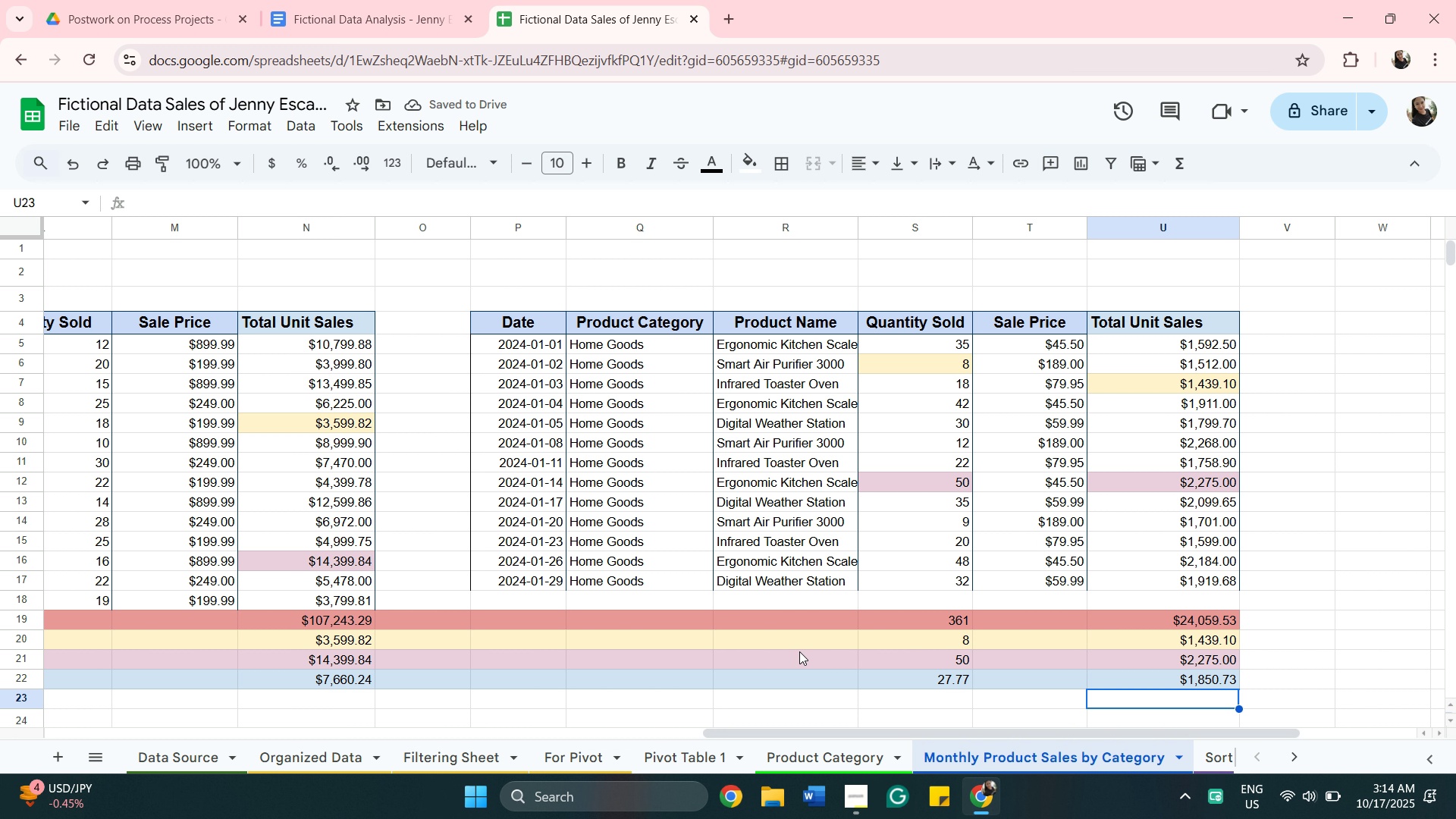 
wait(9.1)
 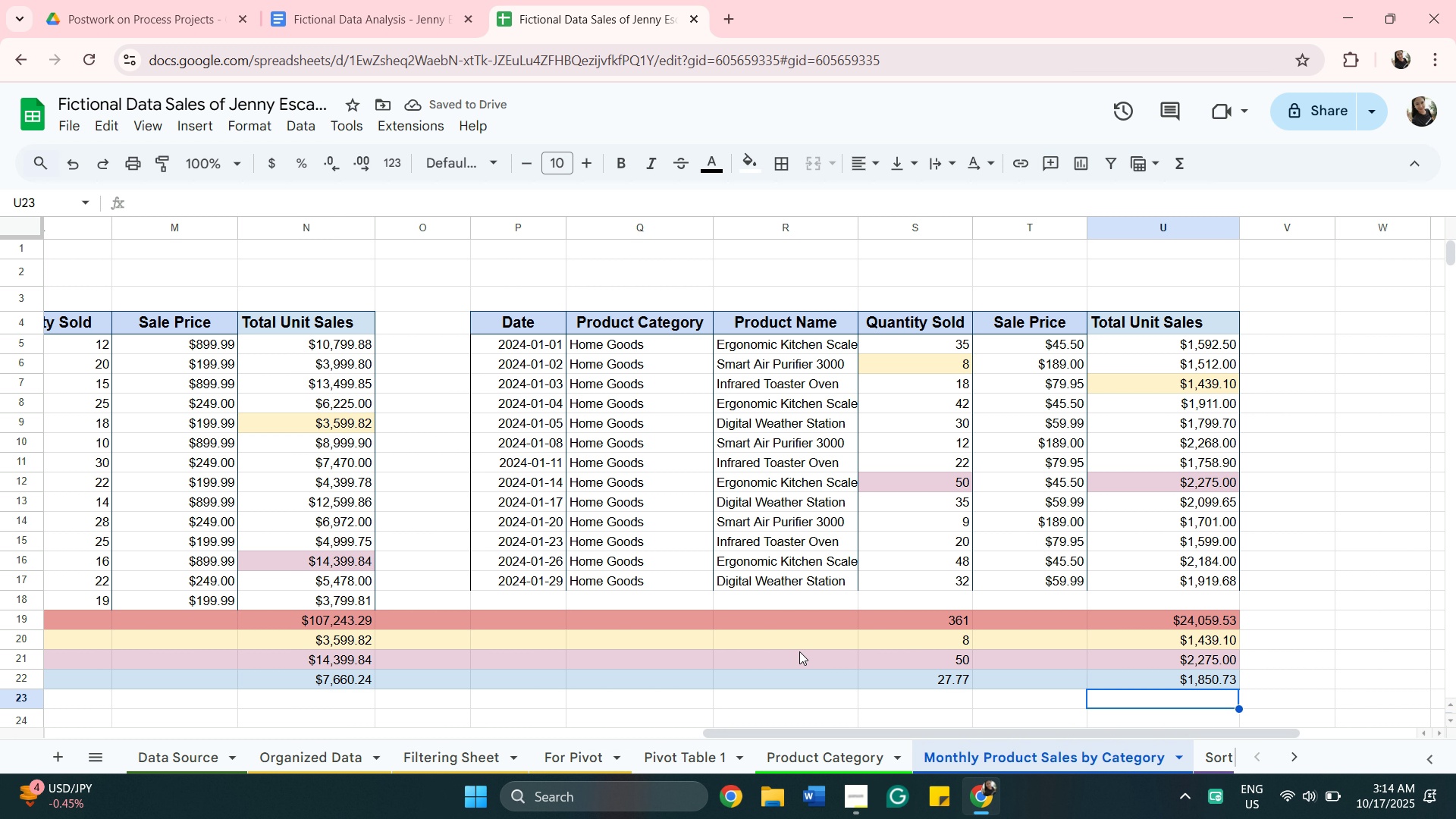 
left_click_drag(start_coordinate=[821, 729], to_coordinate=[182, 769])
 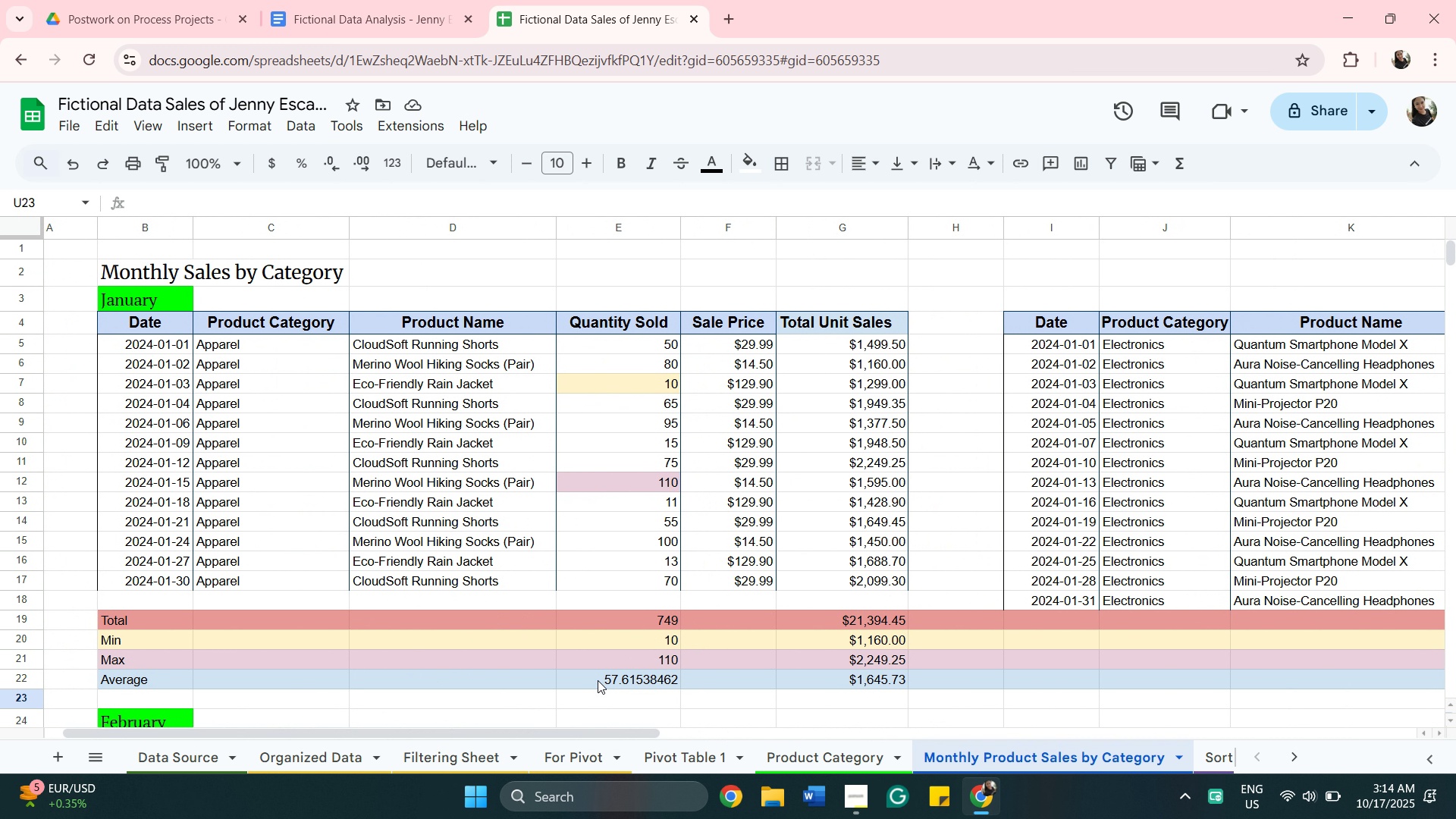 
left_click([598, 680])
 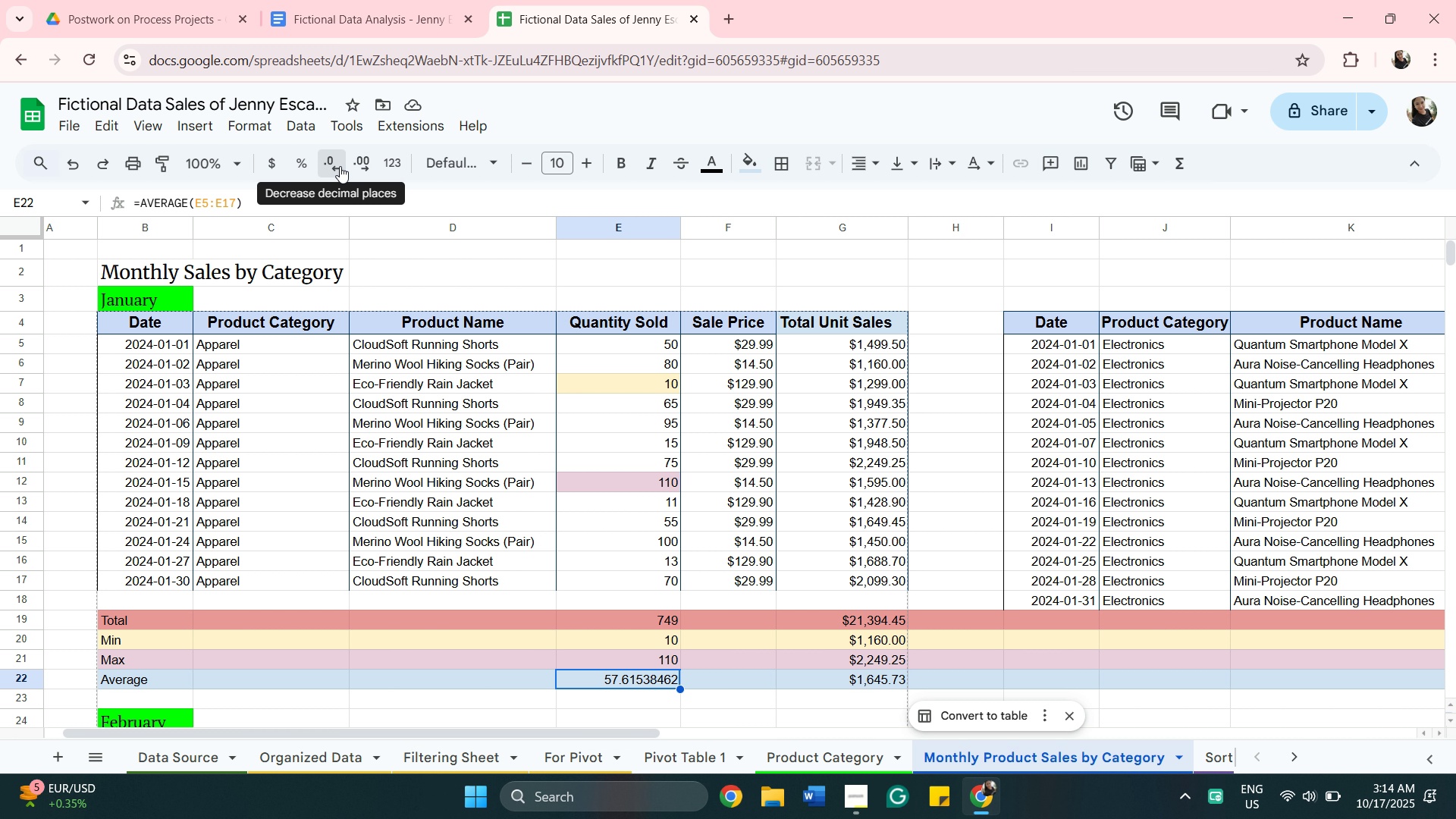 
left_click([340, 166])
 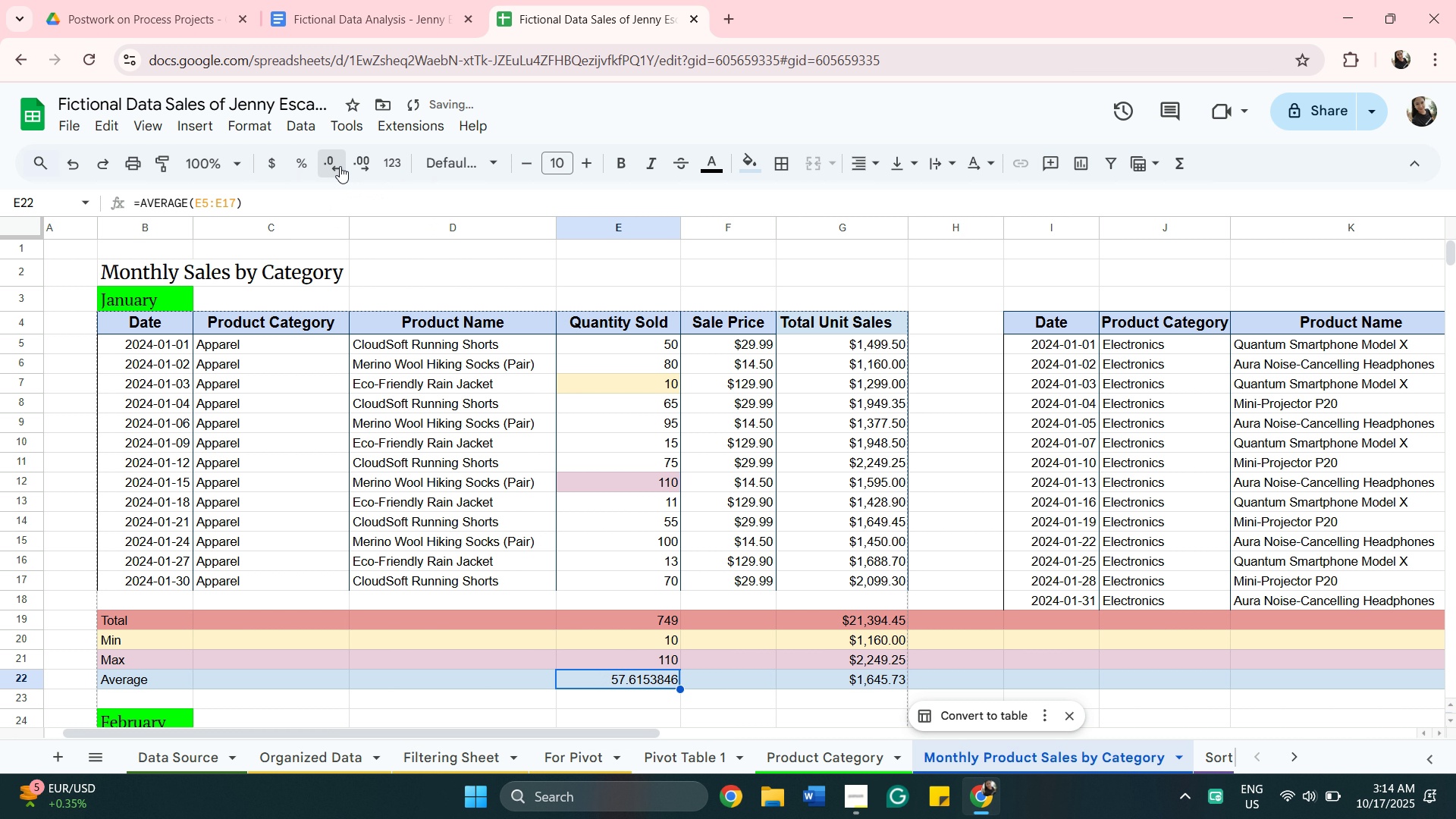 
left_click([340, 166])
 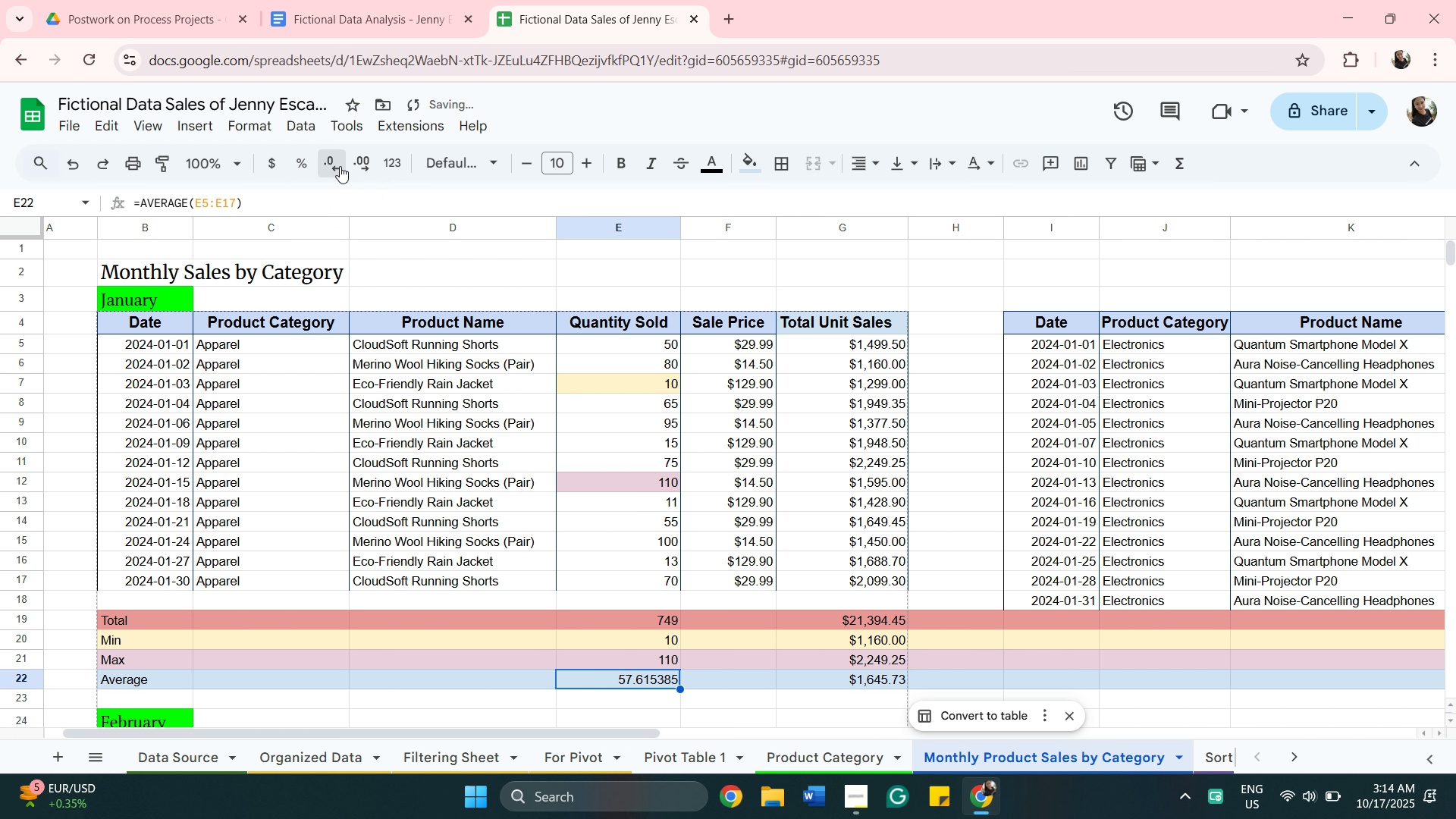 
left_click([340, 166])
 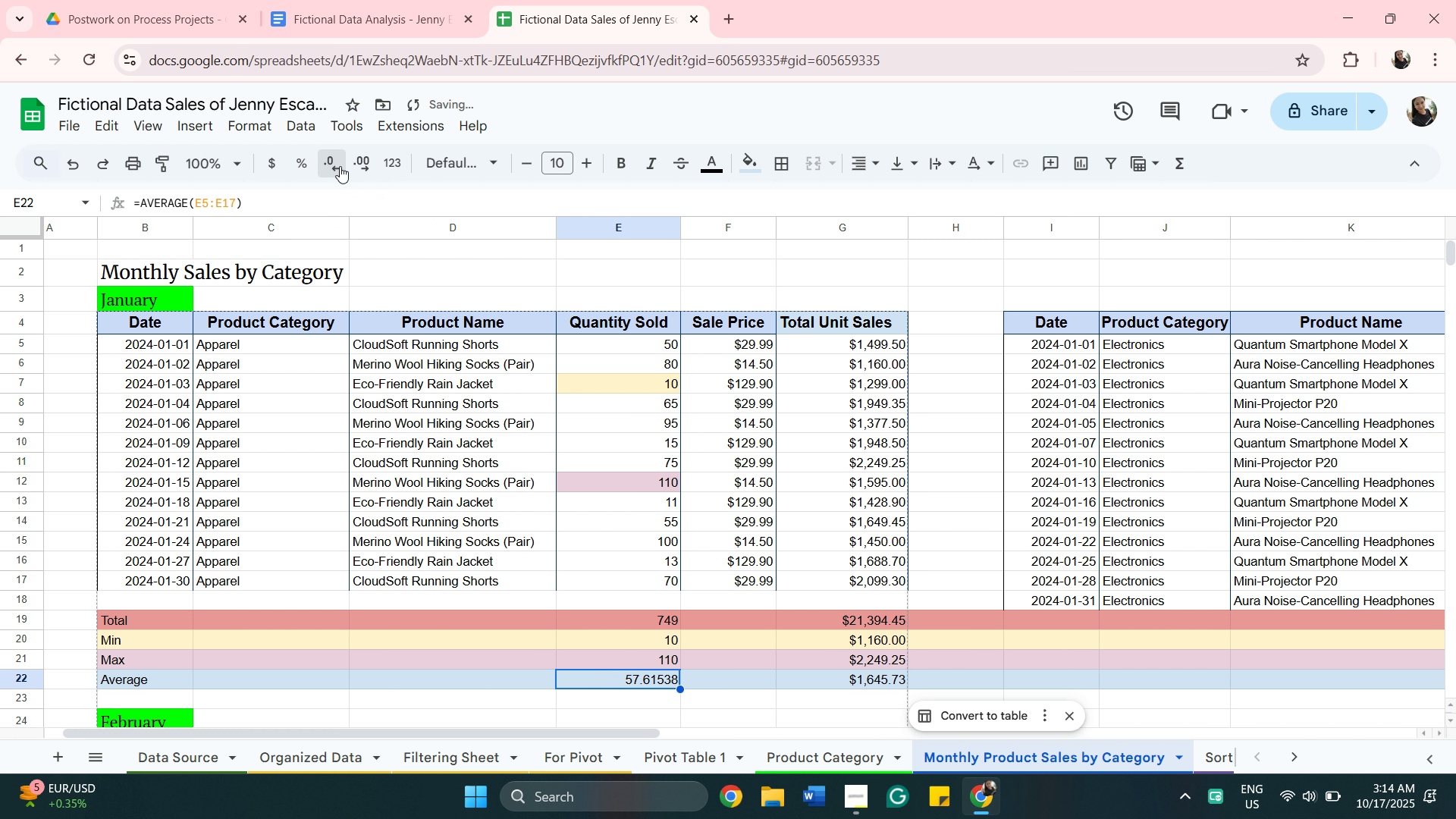 
left_click([340, 166])
 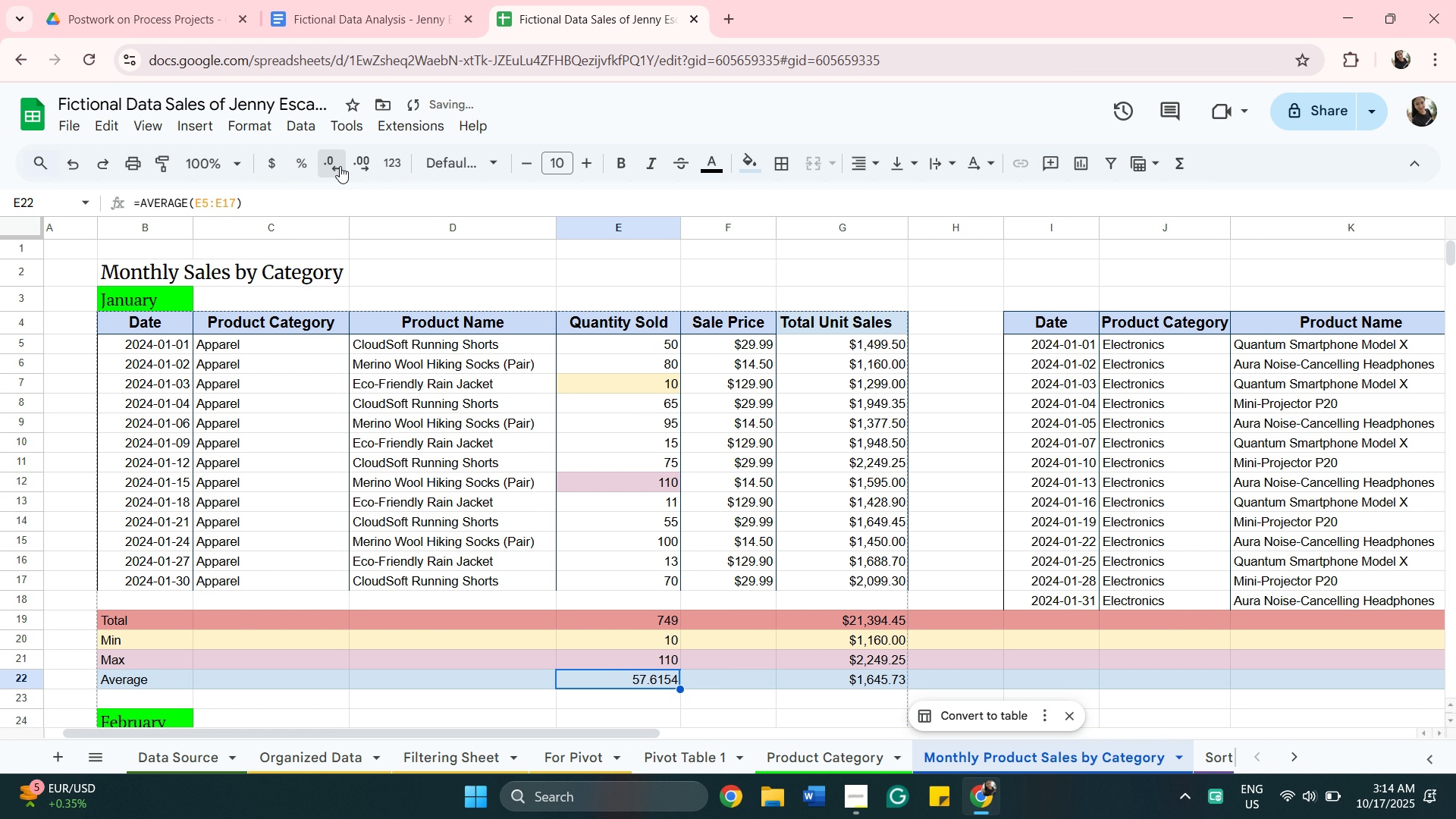 
left_click([340, 166])
 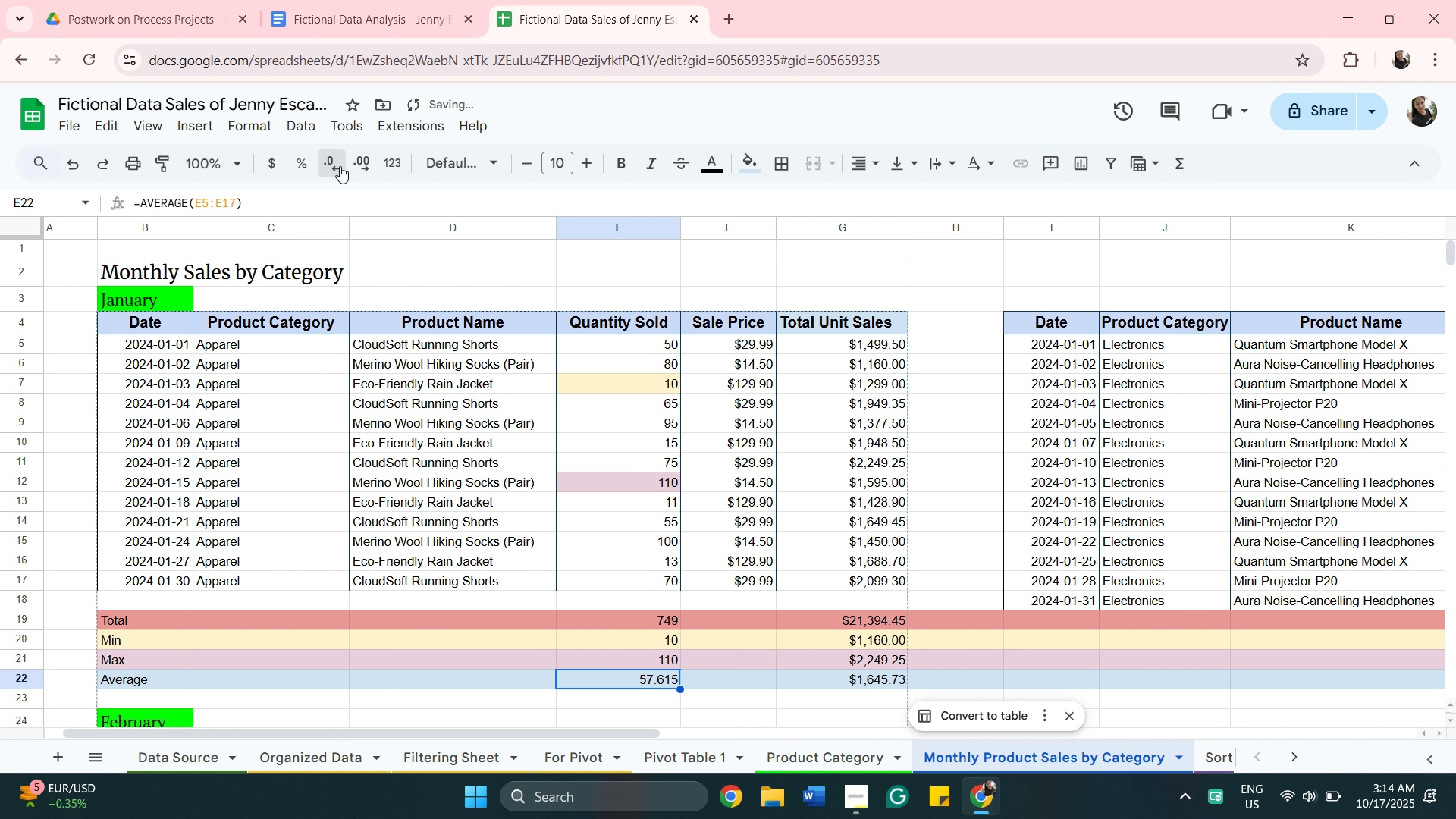 
left_click([340, 166])
 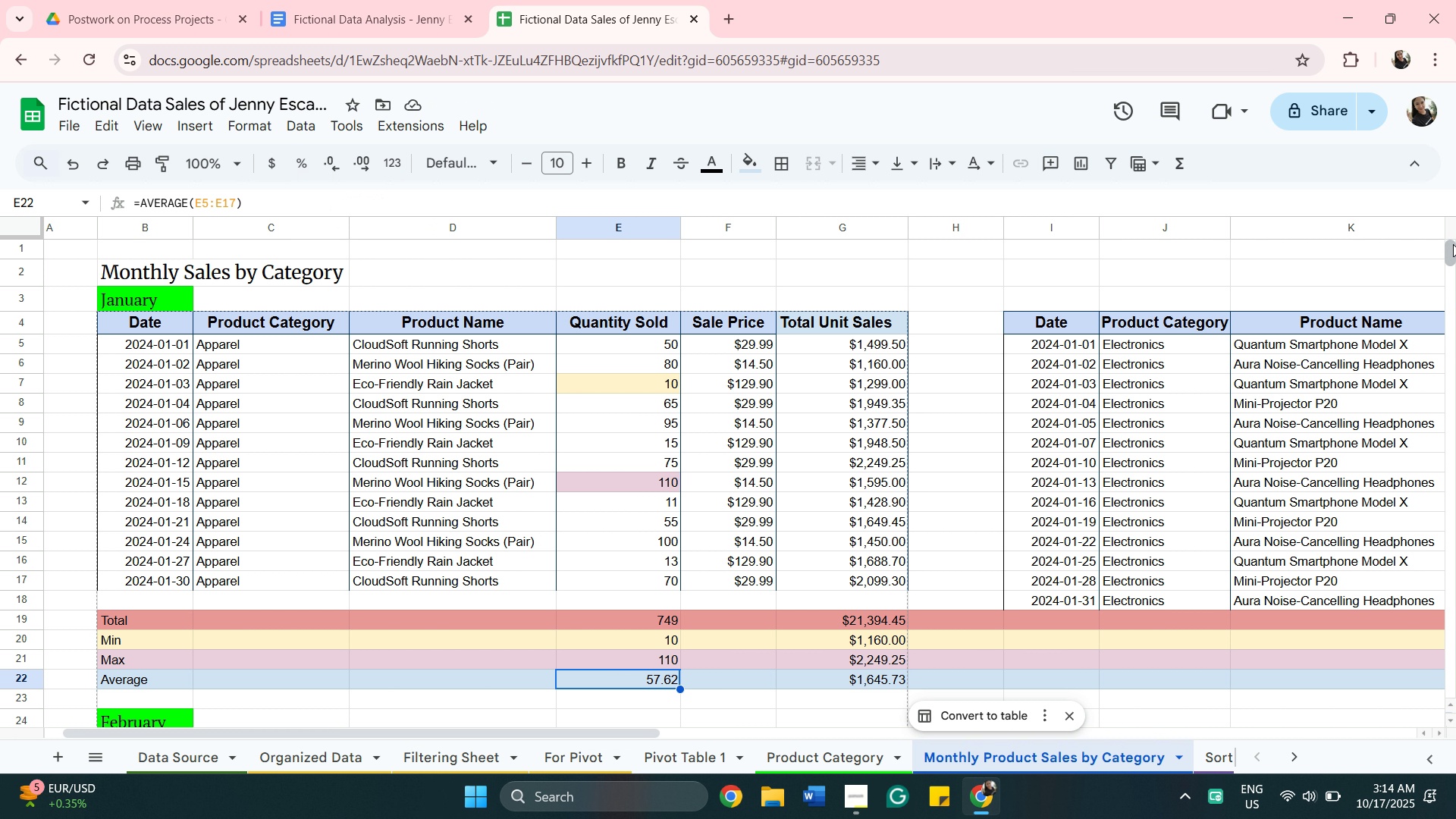 
wait(5.67)
 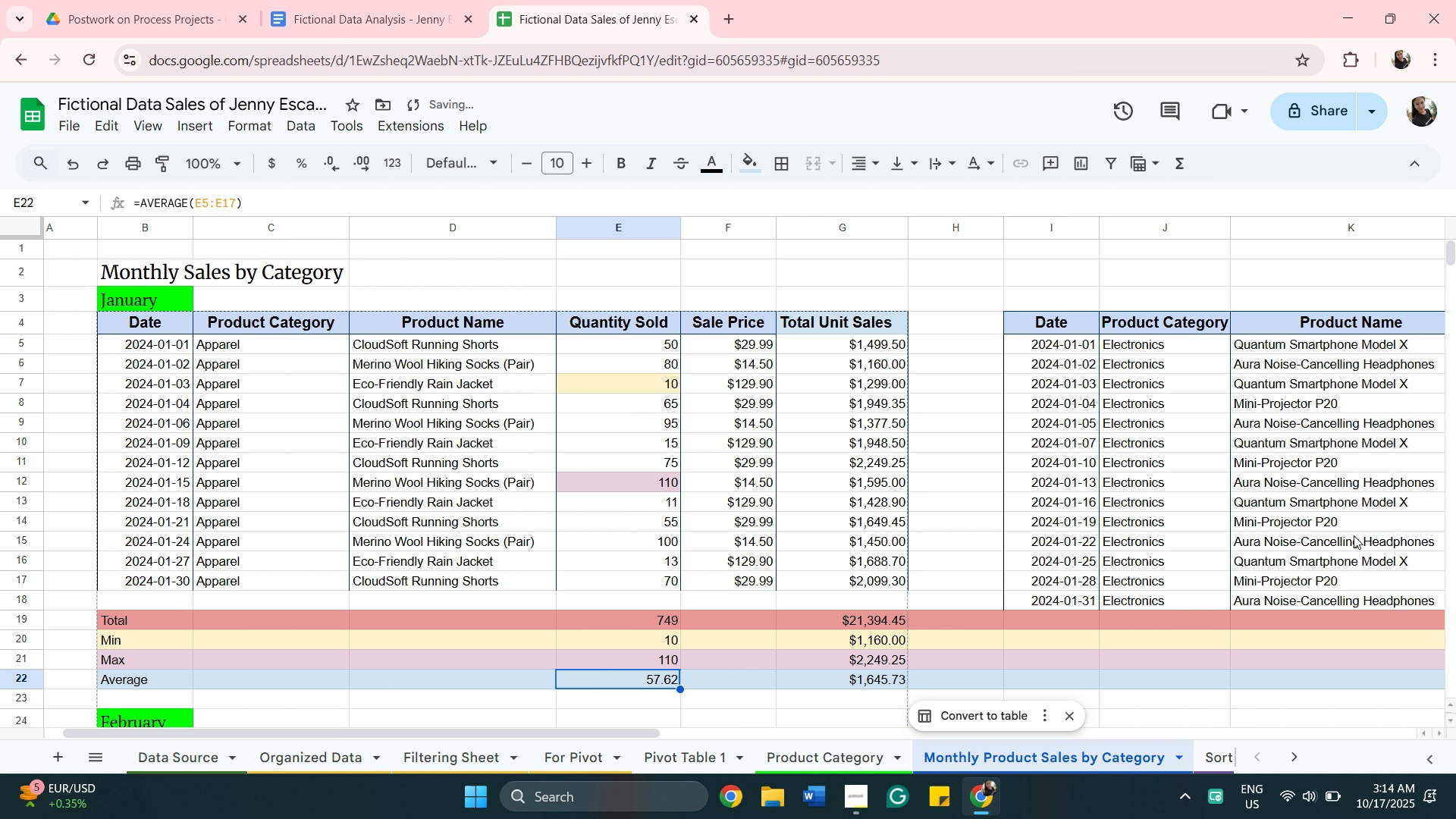 
left_click_drag(start_coordinate=[1453, 244], to_coordinate=[1452, 257])
 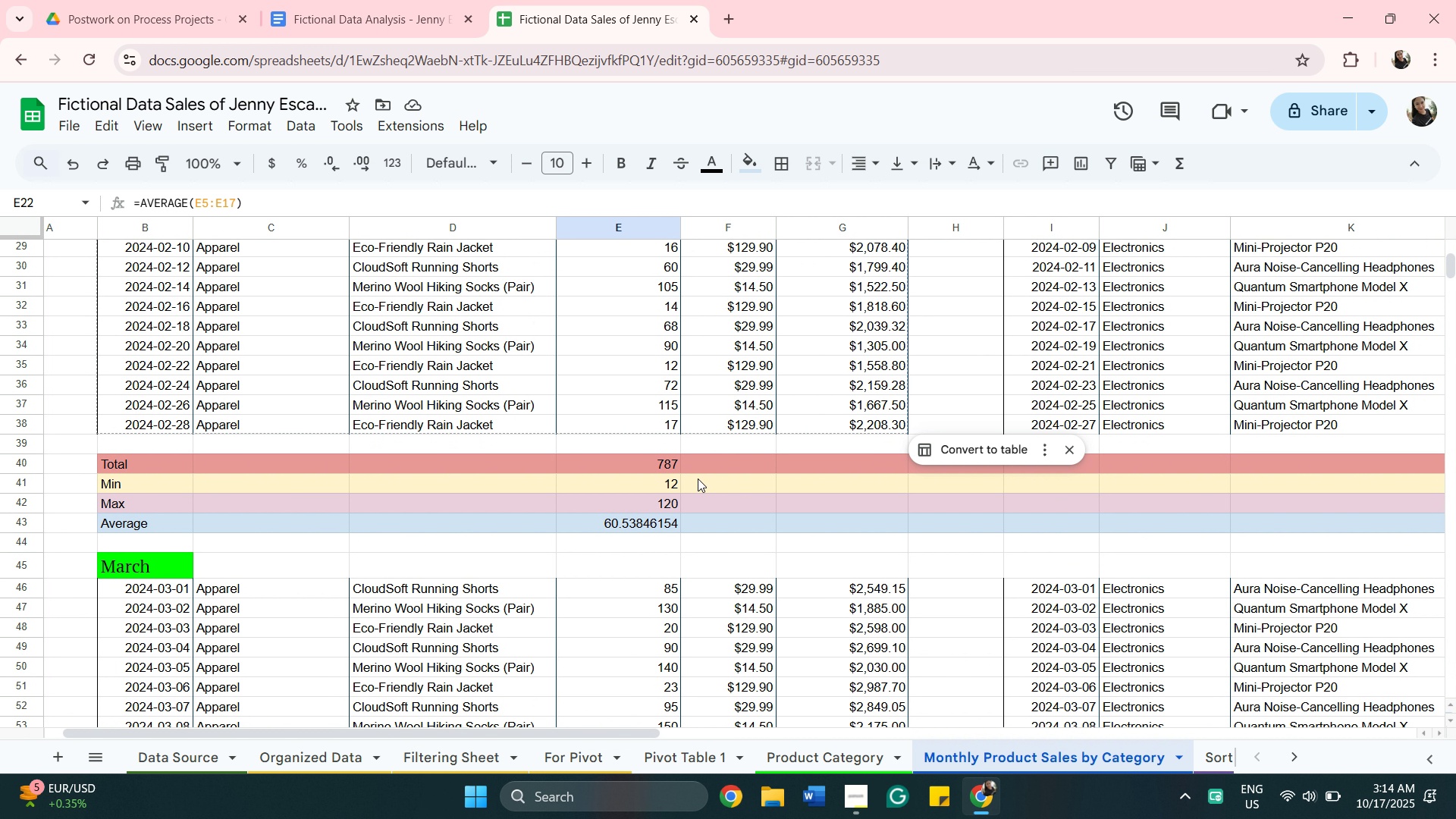 
left_click([673, 469])
 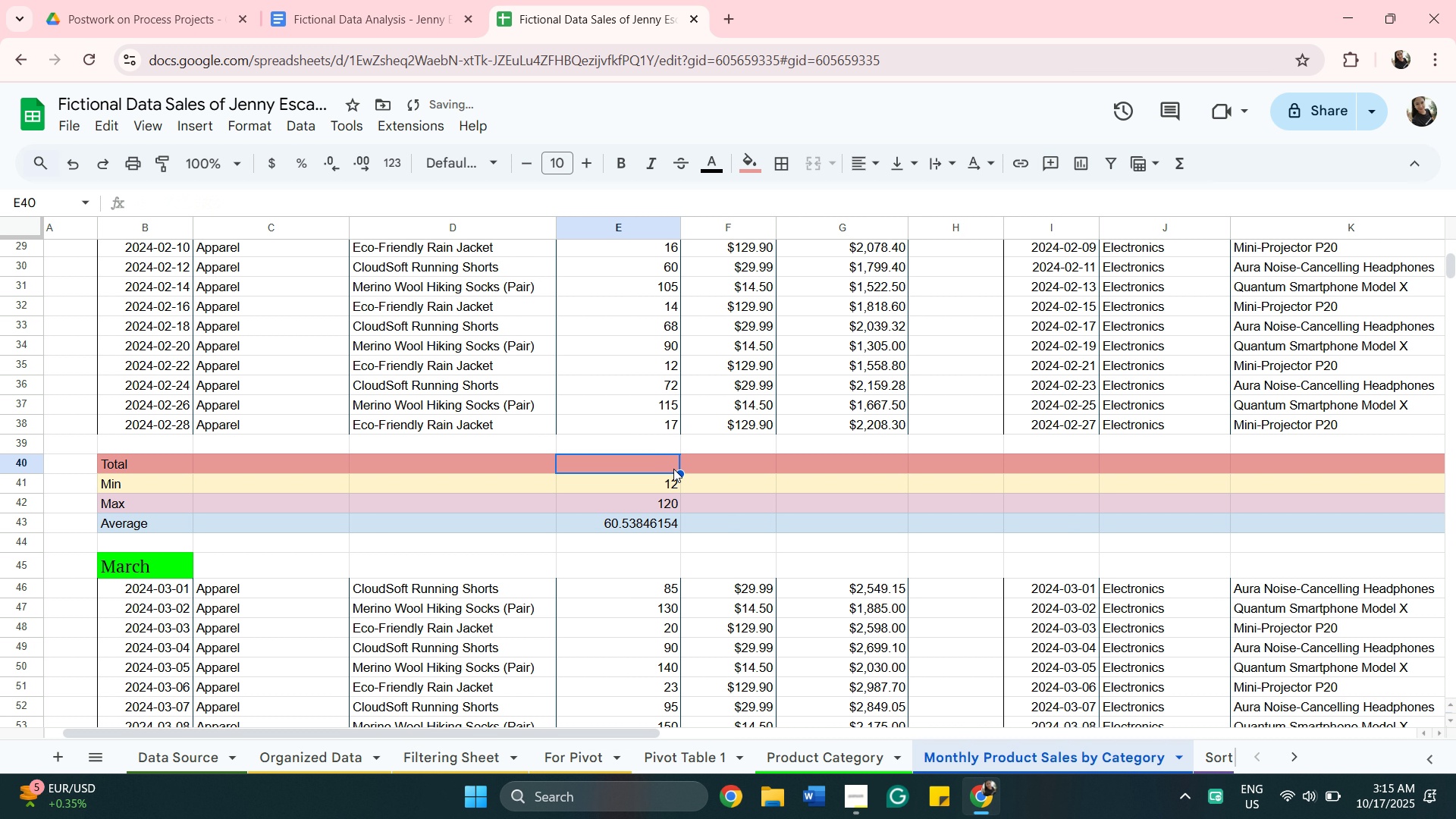 
key(Backspace)
 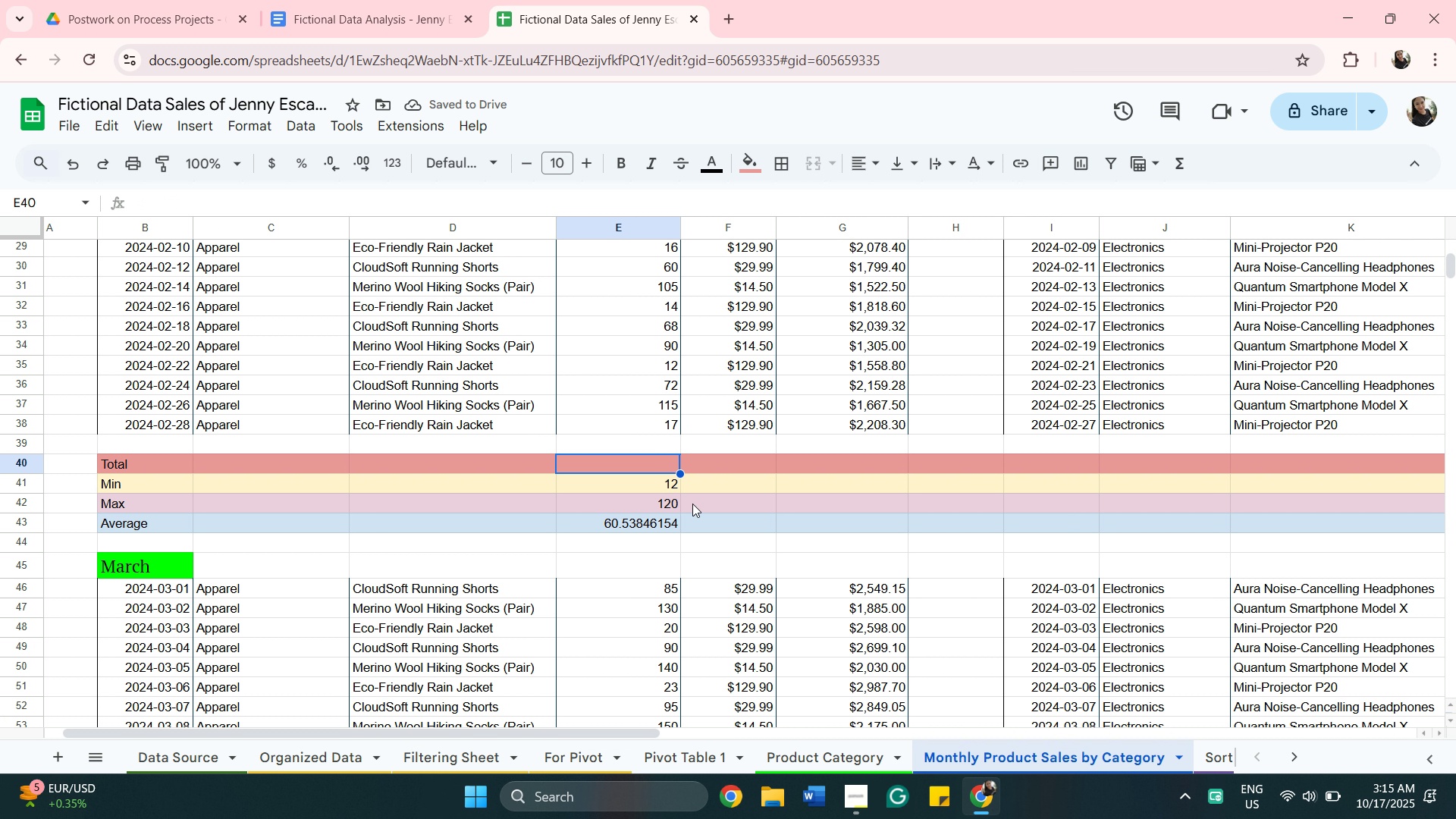 
wait(8.37)
 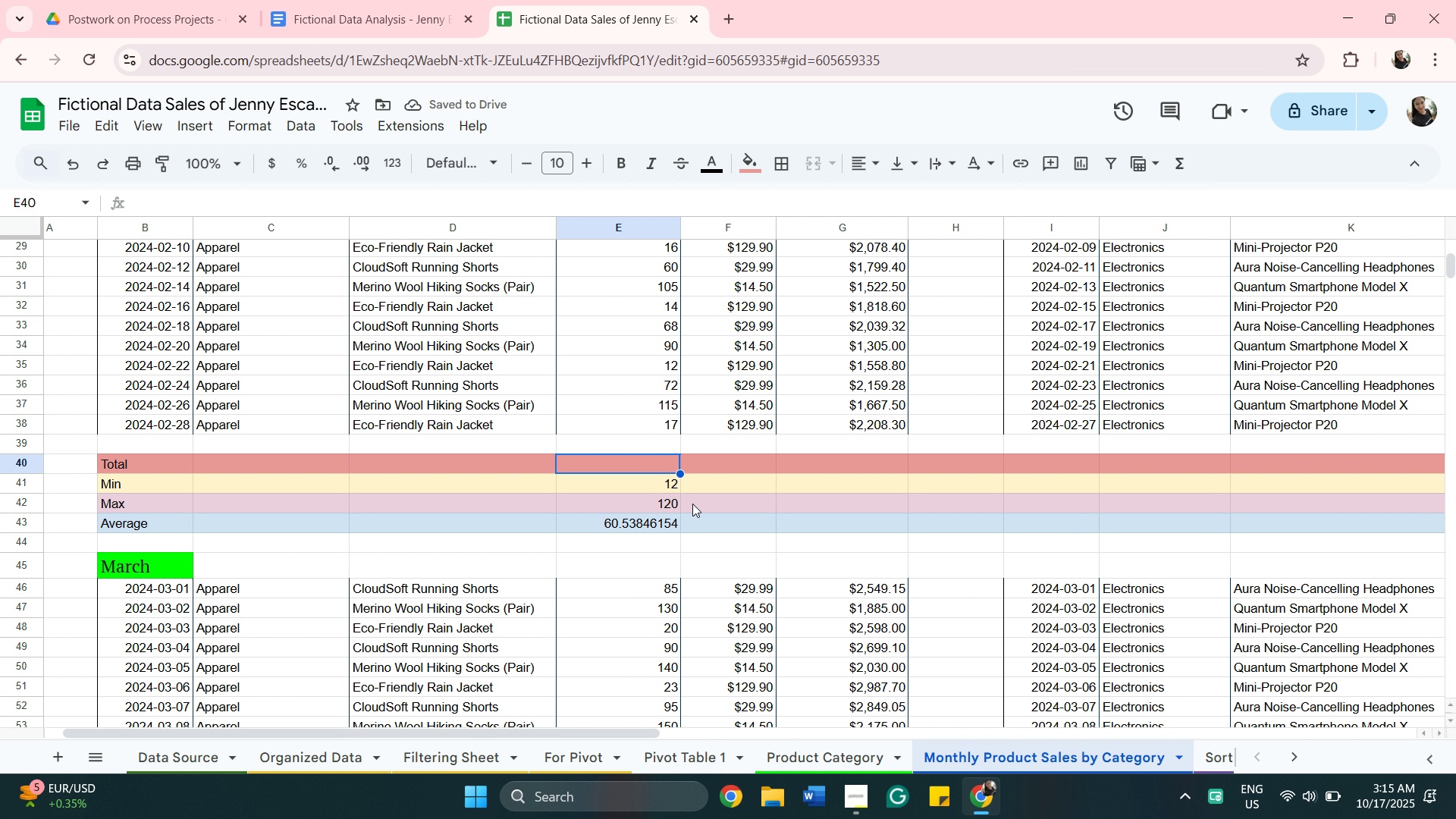 
hold_key(key=ControlLeft, duration=1.52)
left_click([656, 490])
 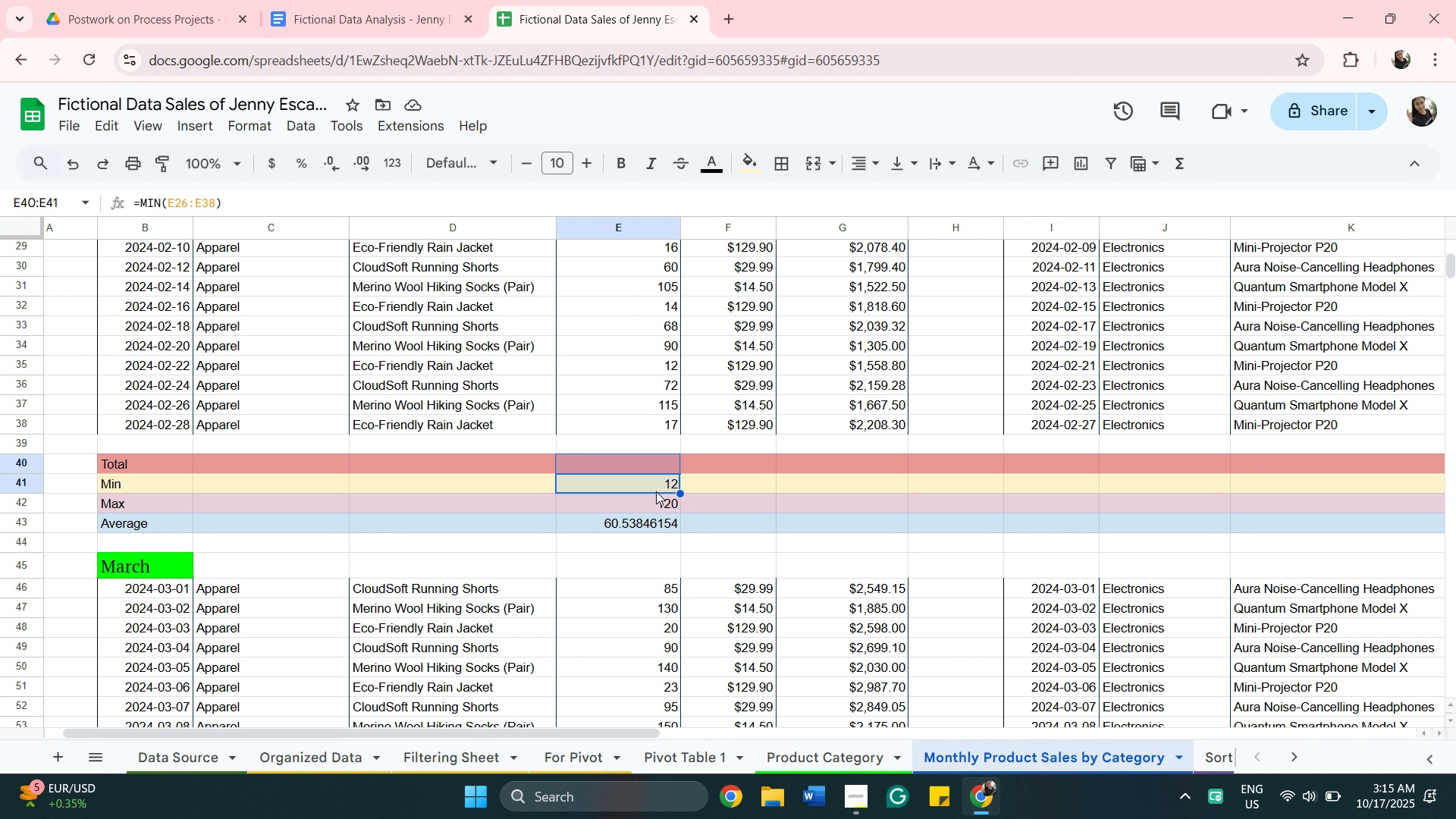 
hold_key(key=ControlLeft, duration=1.55)
left_click([655, 510])
 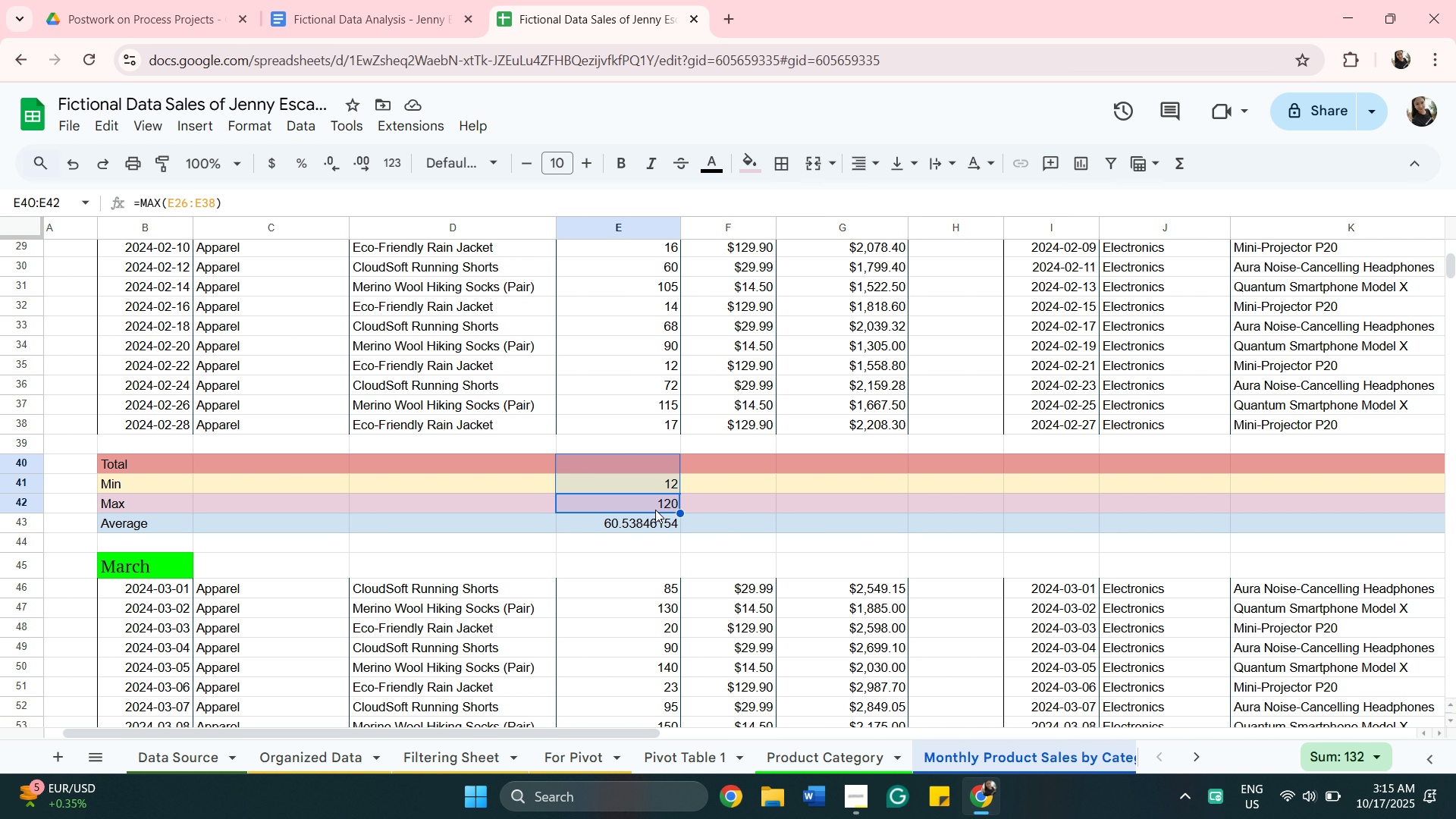 
hold_key(key=ControlLeft, duration=1.31)
left_click([656, 522])
 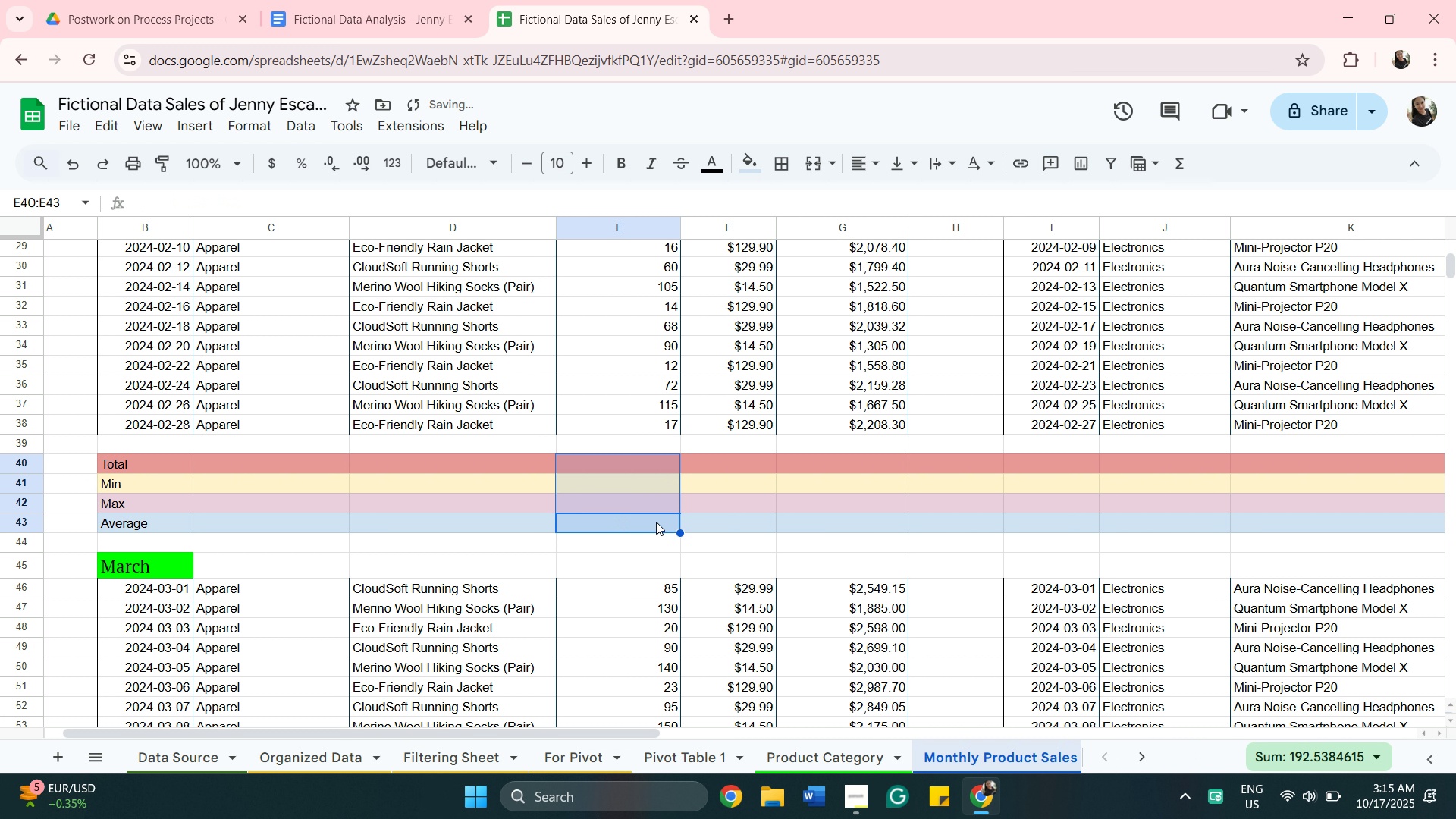 
key(Backspace)
 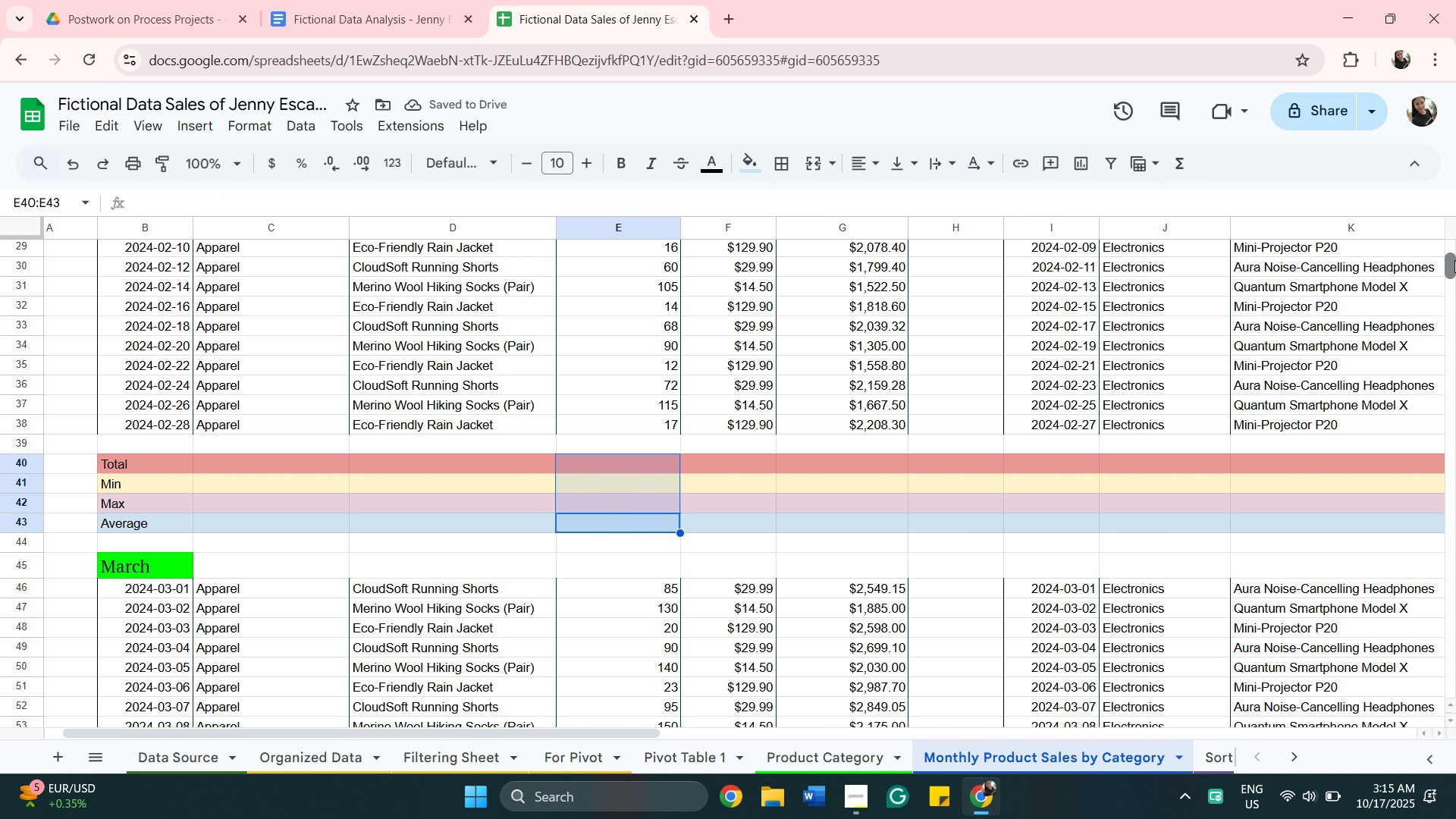 
left_click_drag(start_coordinate=[1454, 260], to_coordinate=[1455, 278])
 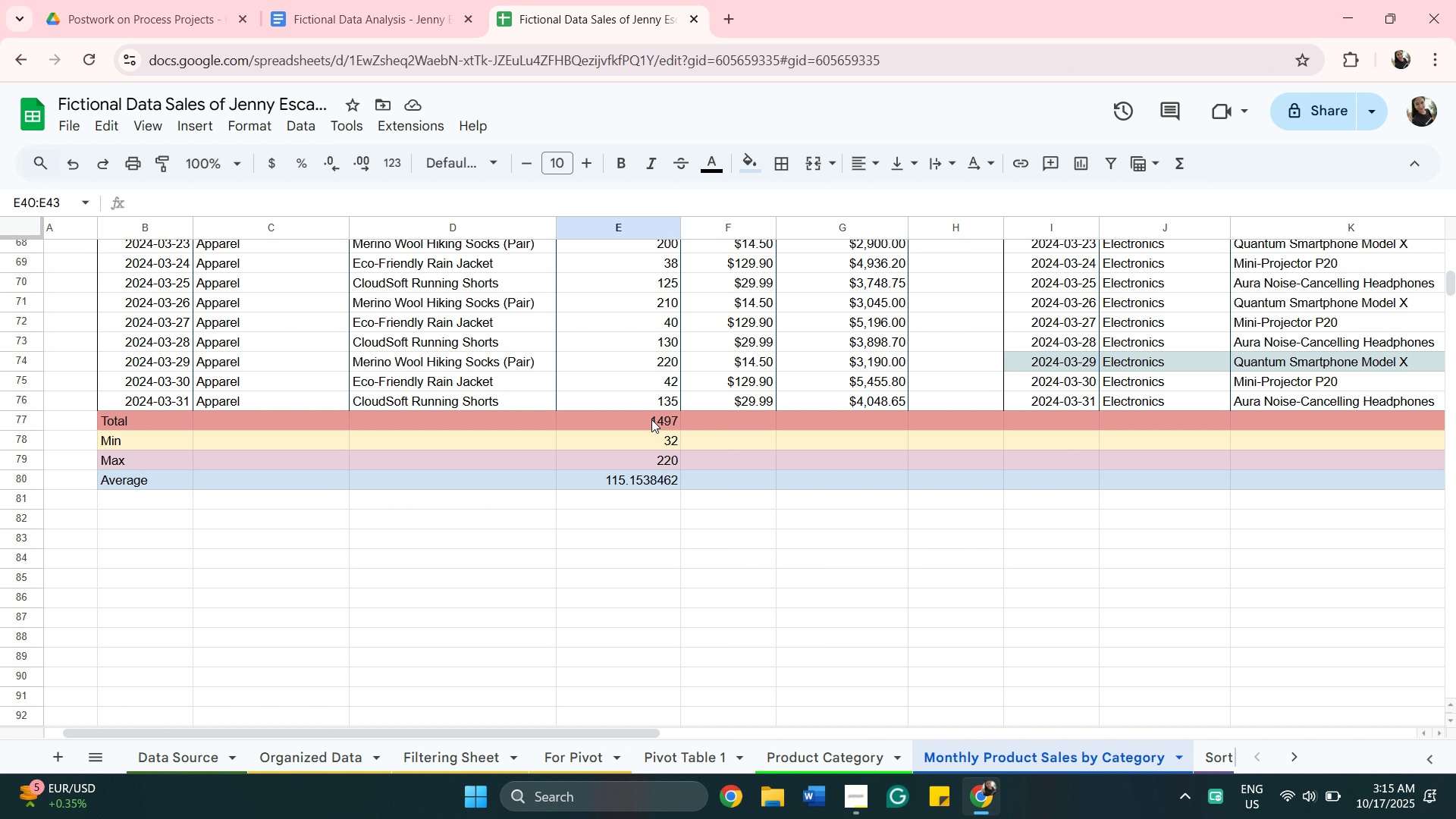 
hold_key(key=ControlLeft, duration=1.52)
left_click([651, 419])
 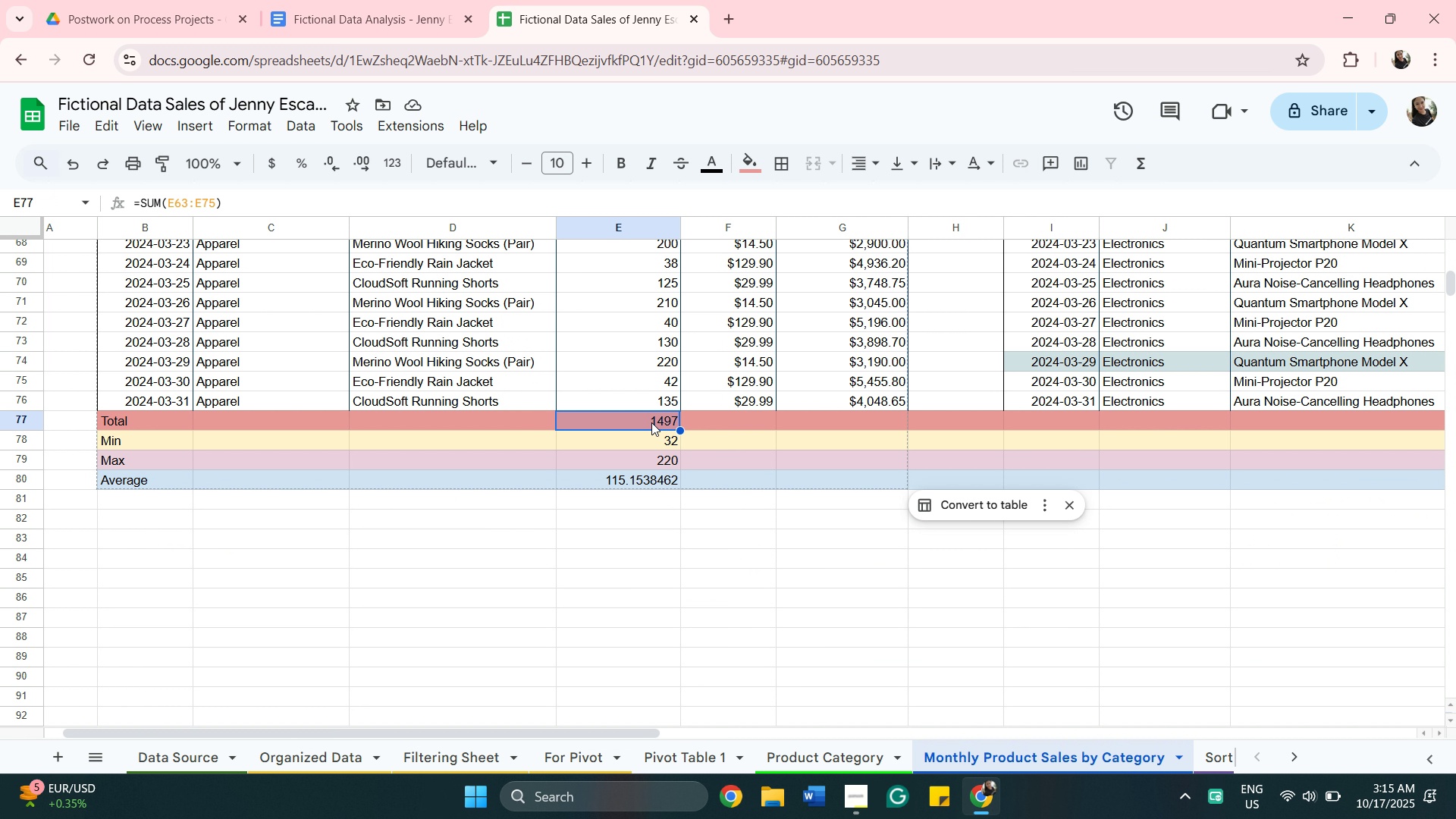 
hold_key(key=ControlLeft, duration=1.53)
left_click([652, 438])
 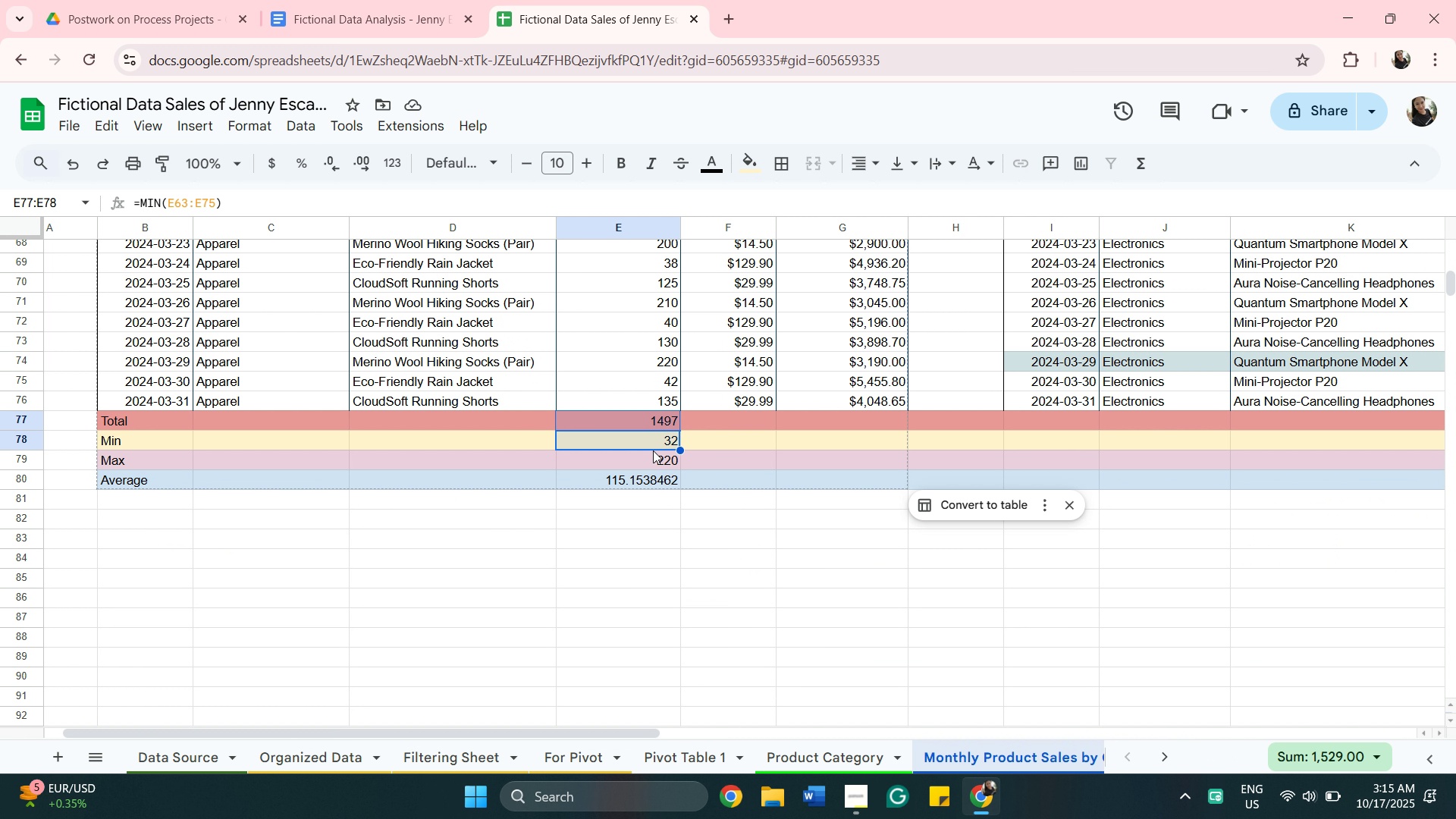 
hold_key(key=ControlLeft, duration=1.53)
left_click([655, 453])
 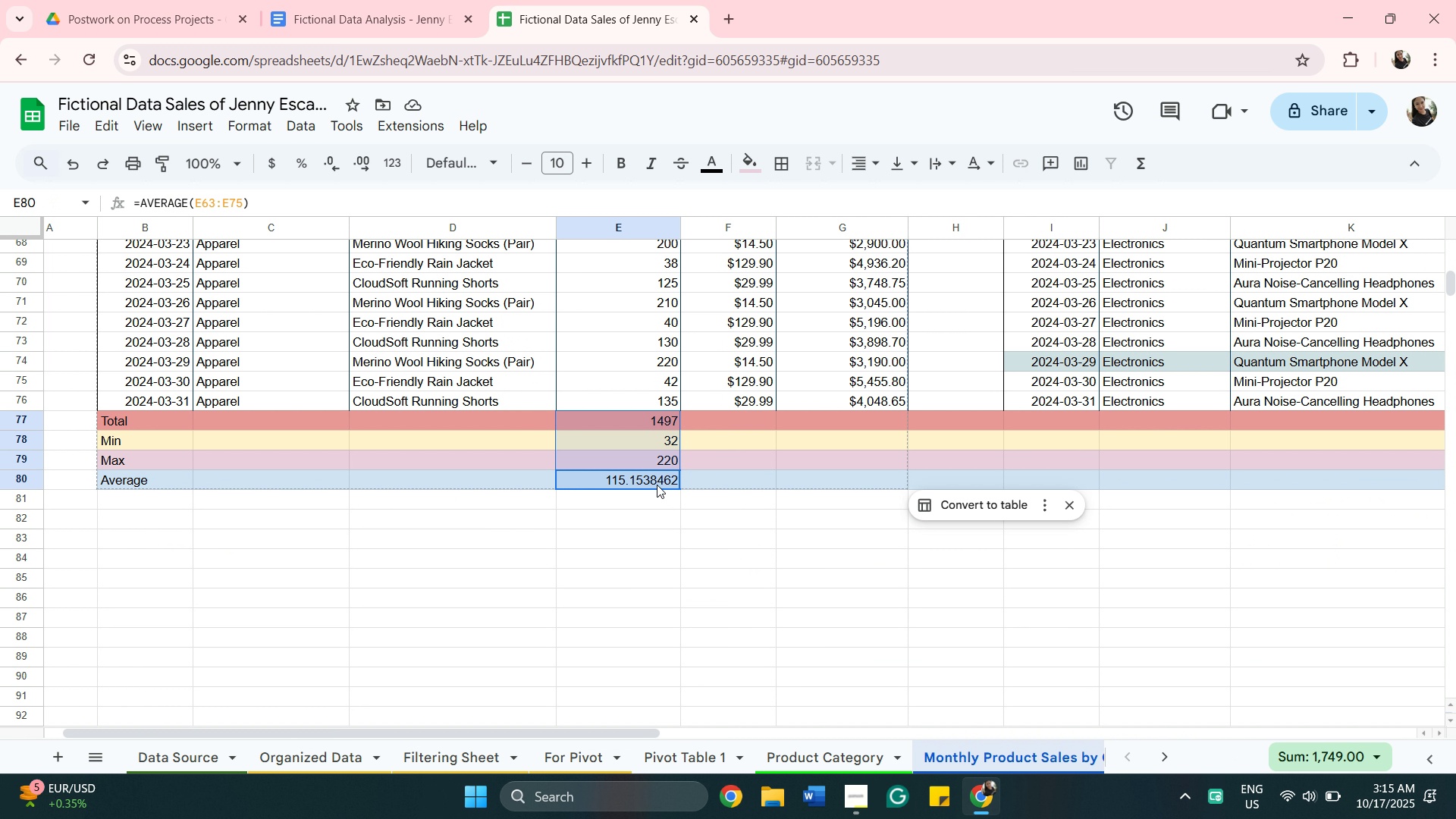 
hold_key(key=ControlLeft, duration=0.35)
left_click([657, 485])
 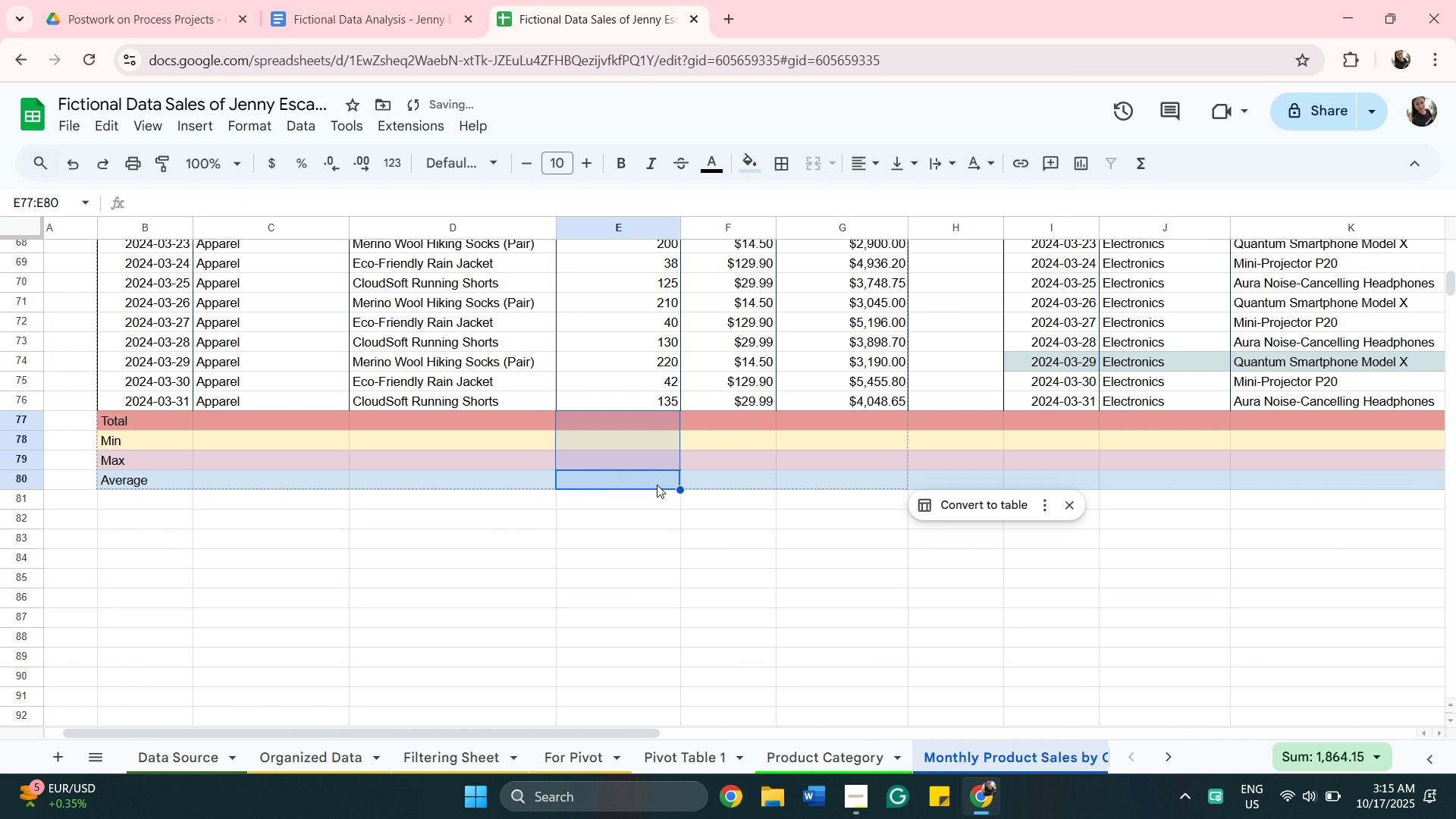 
key(Backspace)
 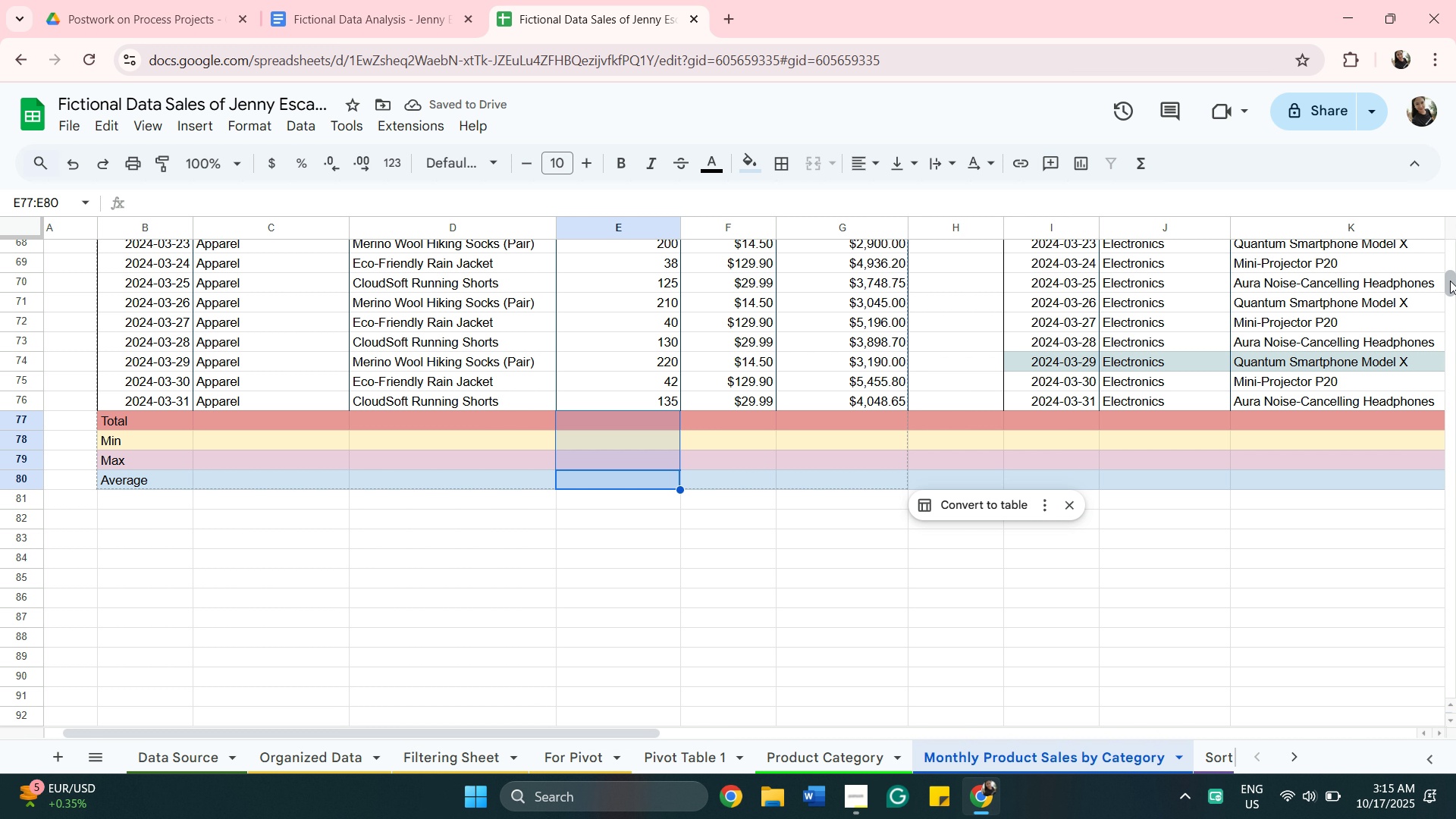 
left_click_drag(start_coordinate=[1450, 281], to_coordinate=[1445, 275])
 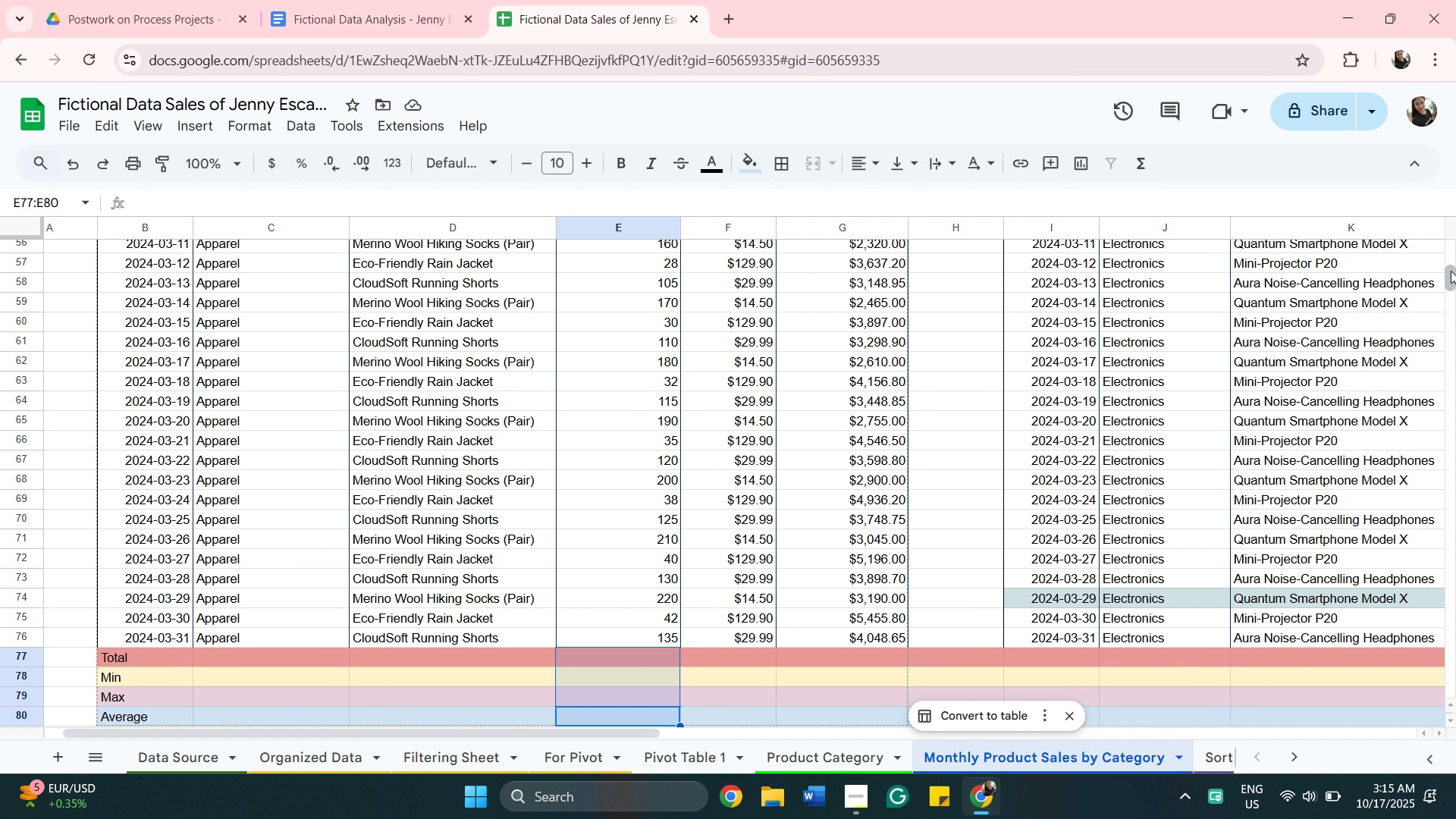 
left_click_drag(start_coordinate=[1450, 271], to_coordinate=[1450, 262])
 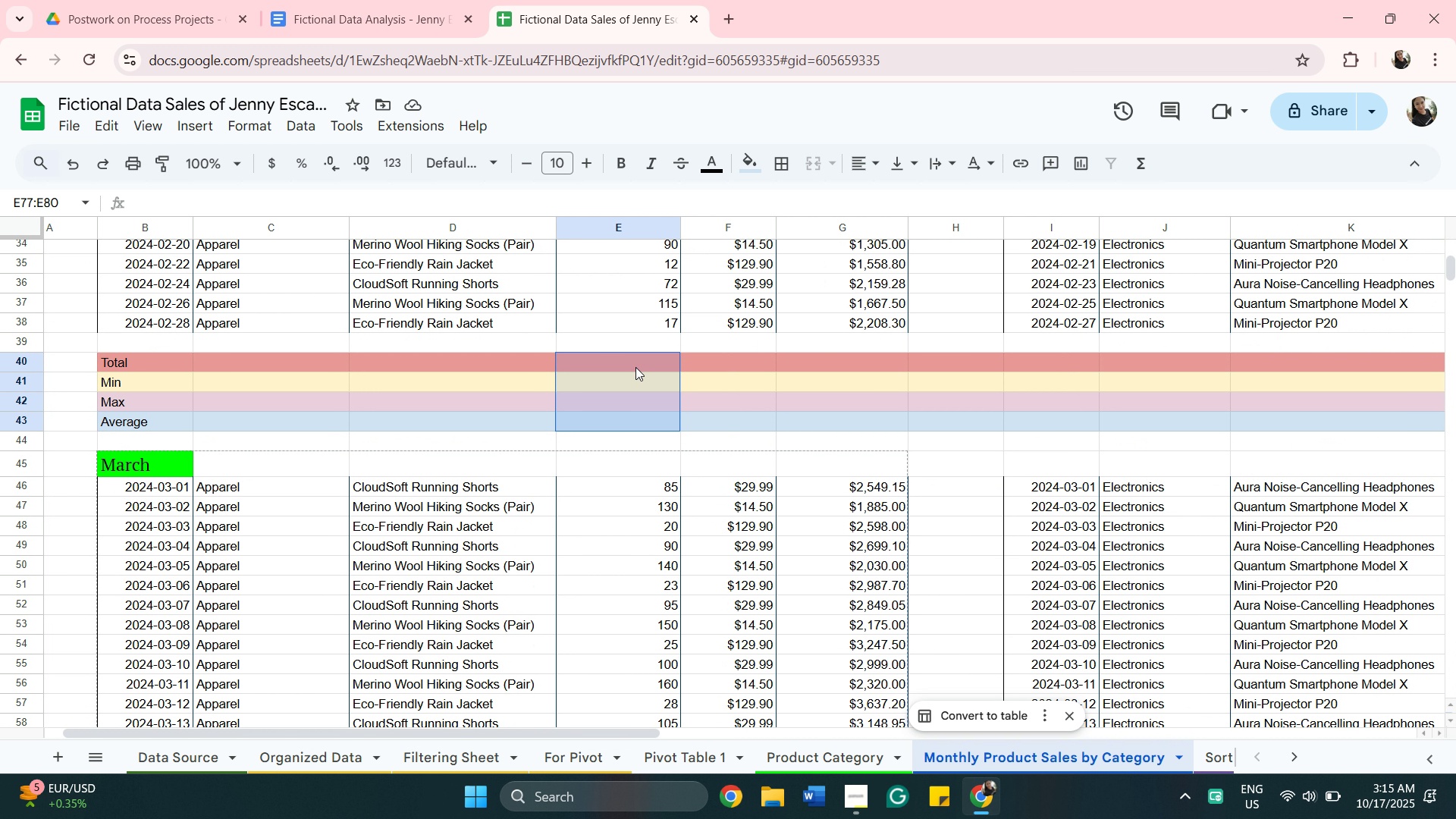 
left_click([634, 365])
 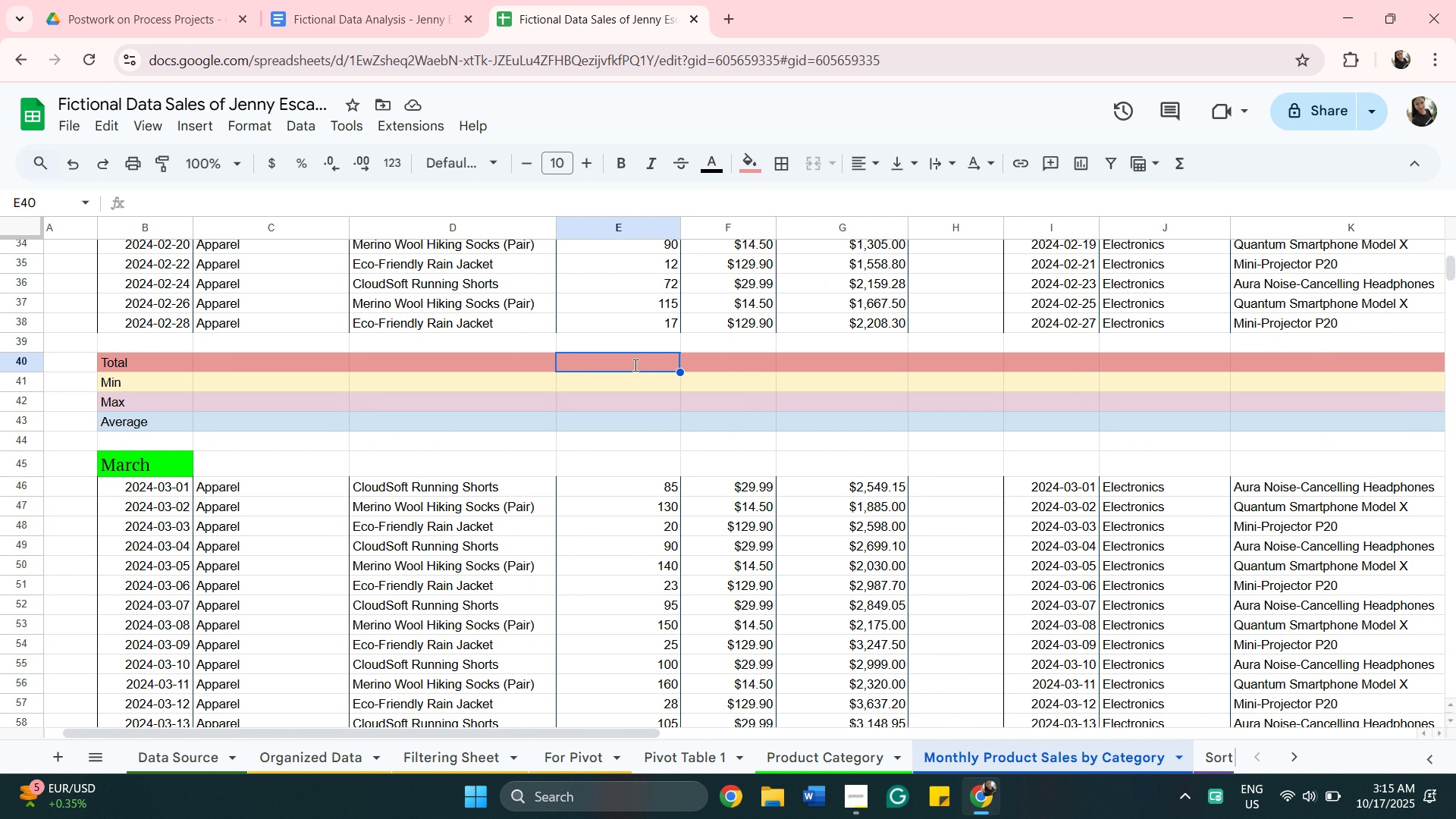 
type(=sum)
 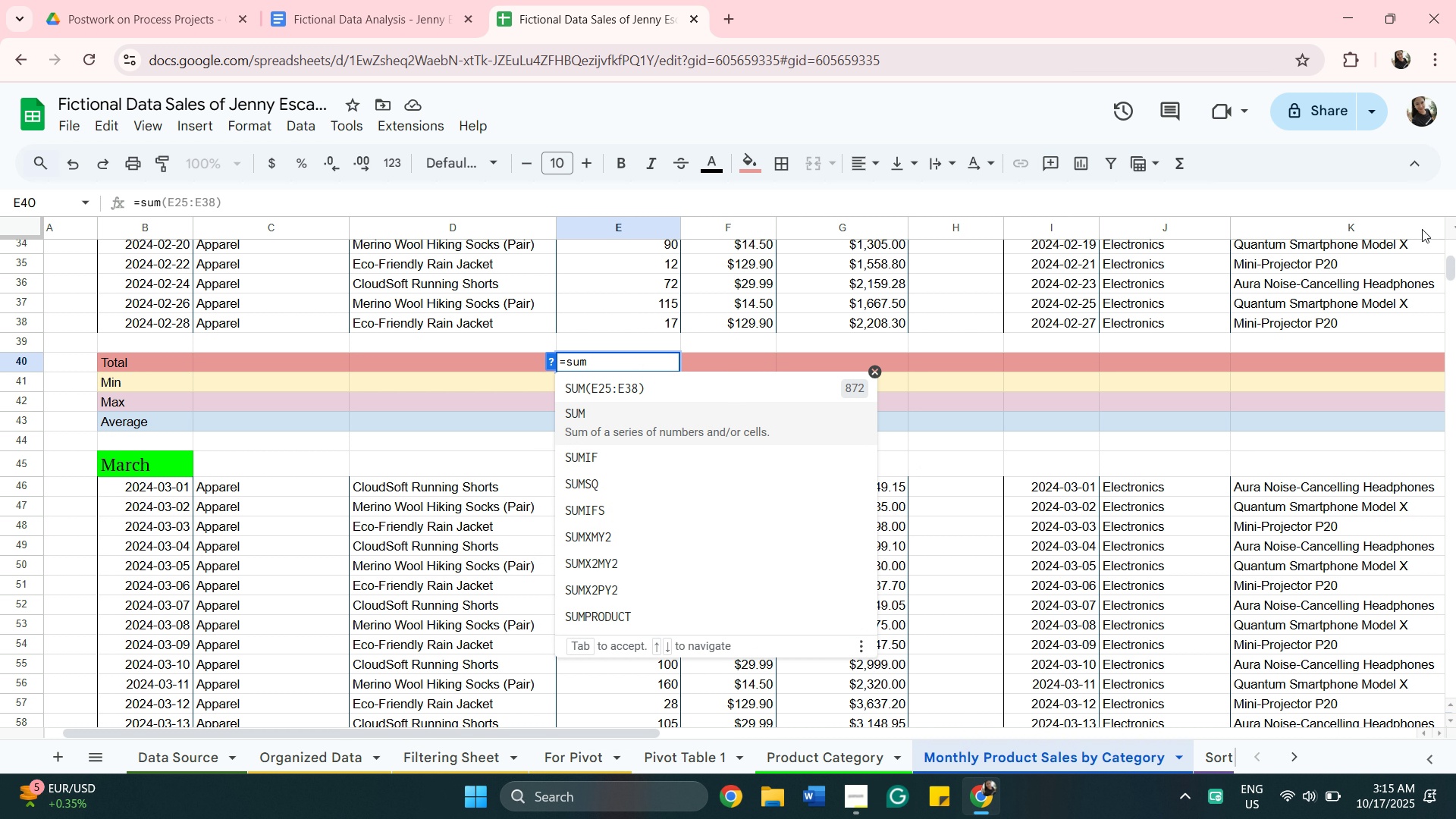 
wait(5.37)
 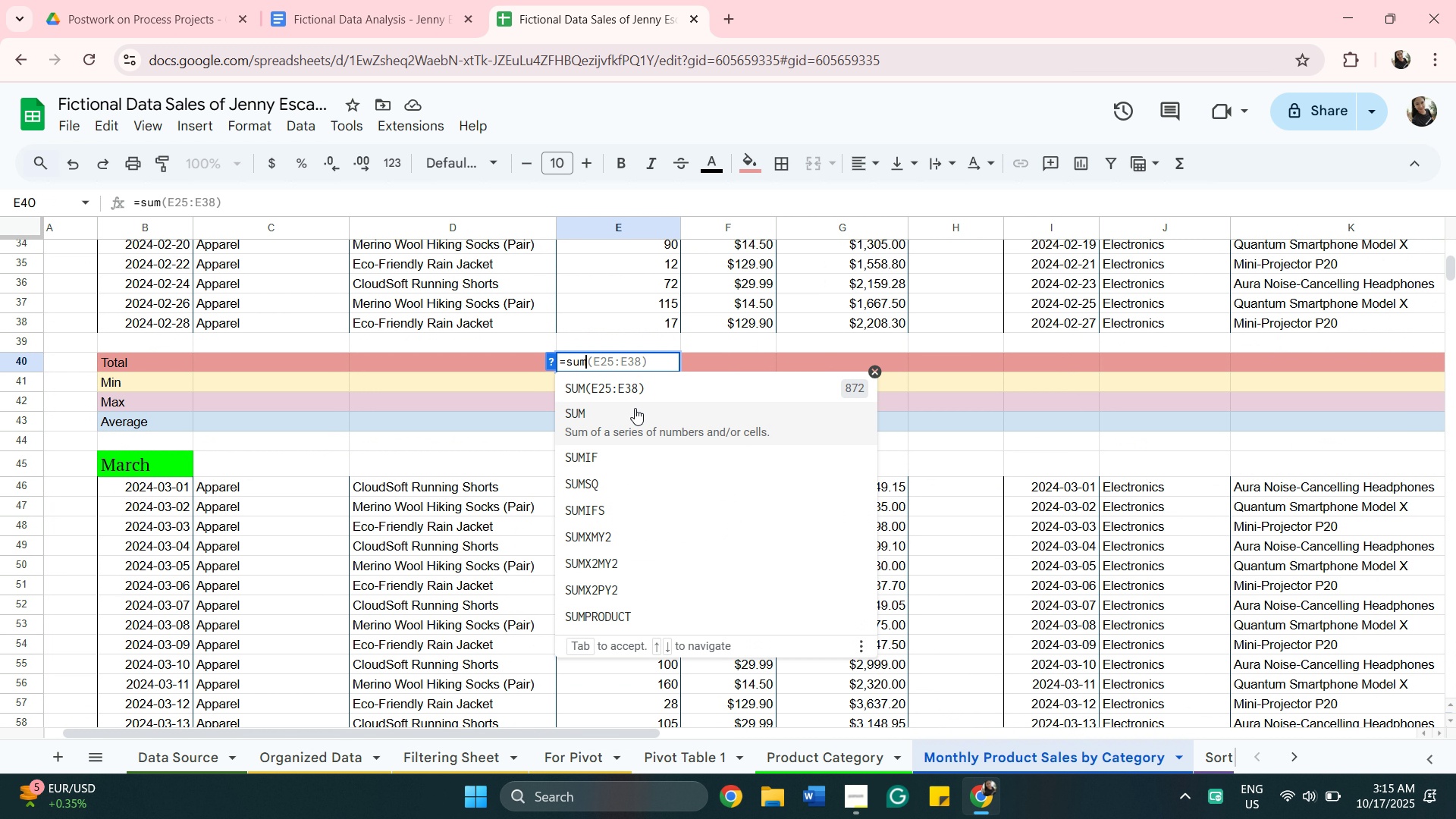 
scroll: coordinate [1204, 337], scroll_direction: up, amount: 3.0
 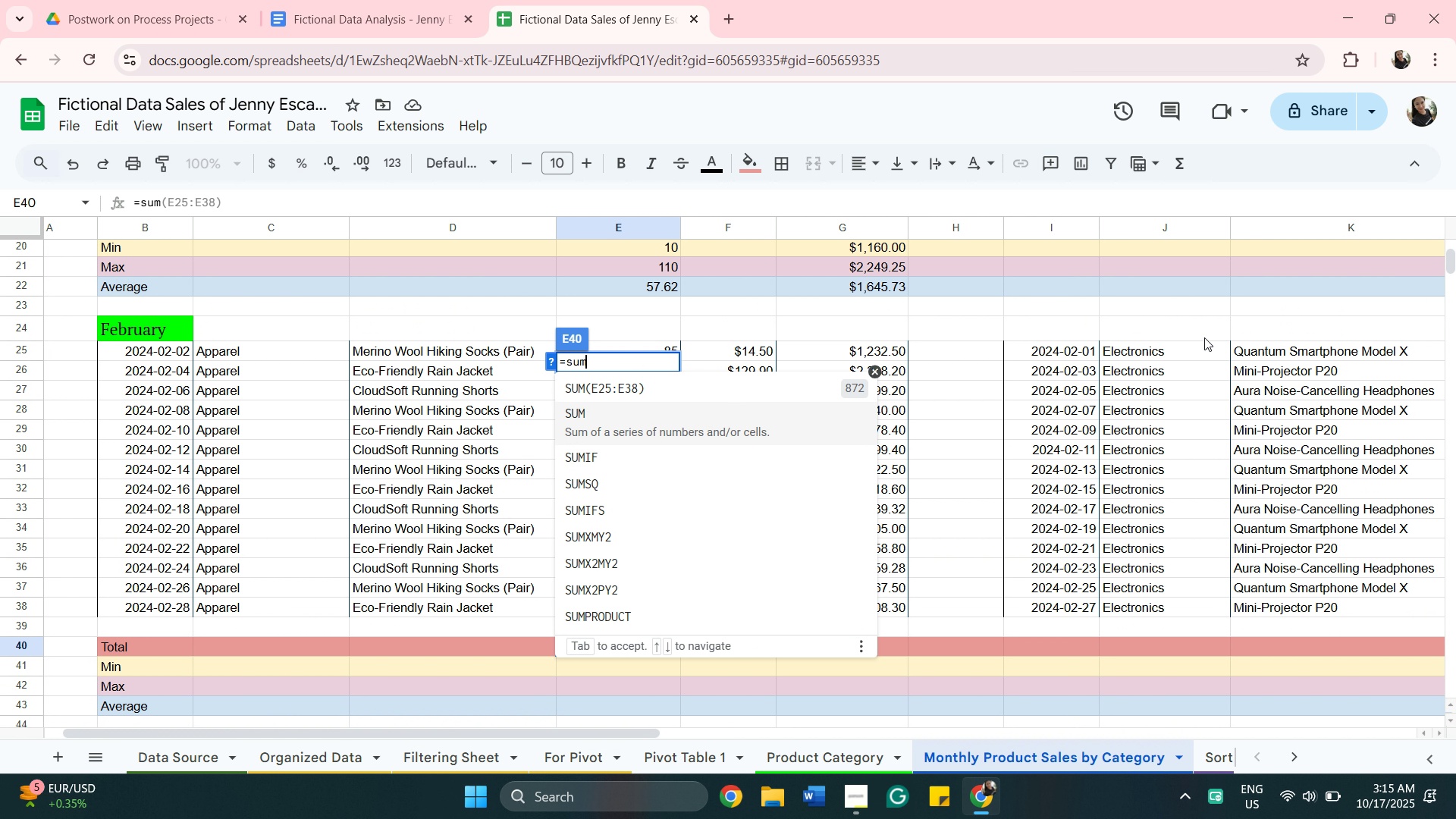 
scroll: coordinate [1204, 337], scroll_direction: down, amount: 1.0
 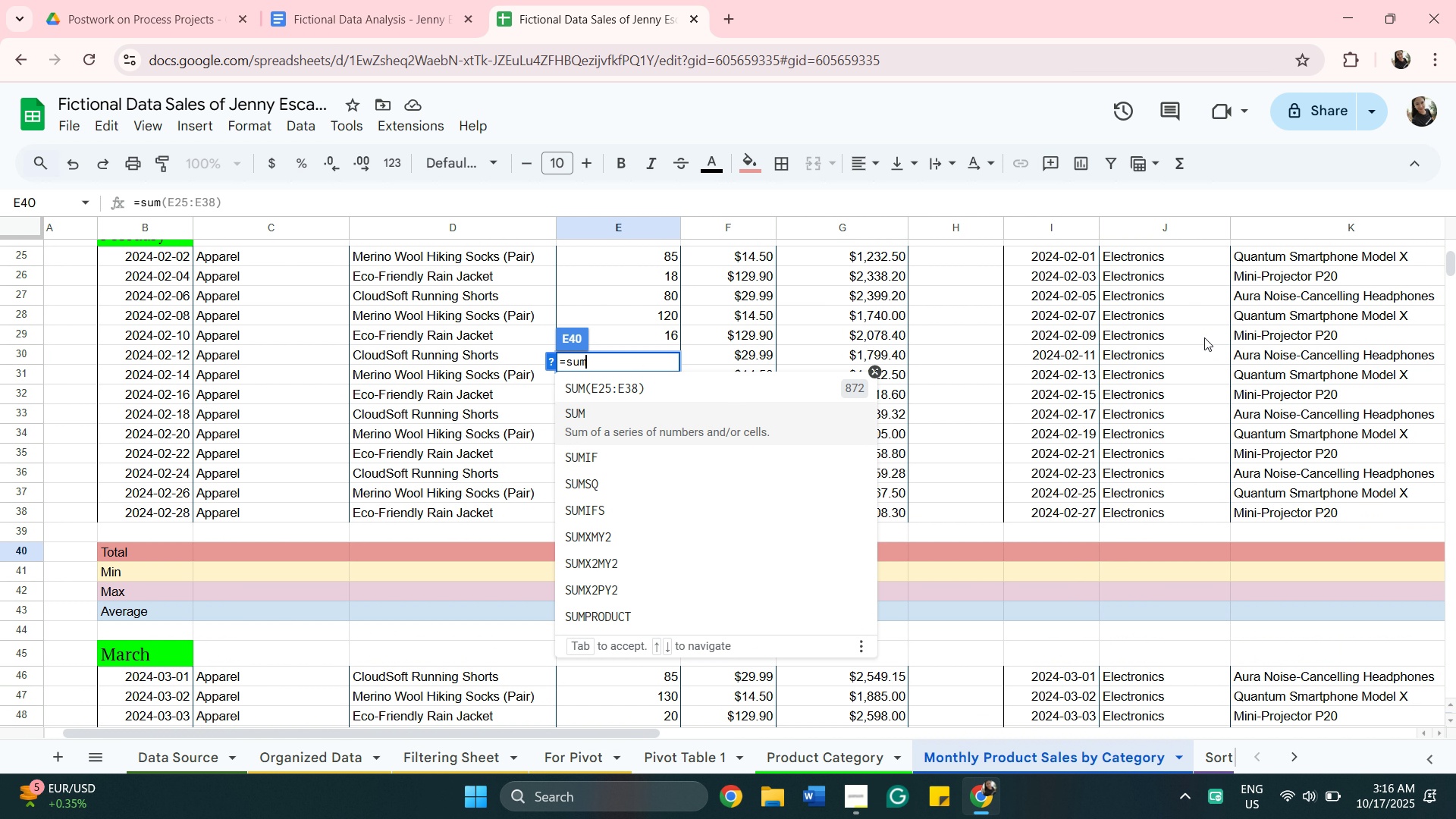 
scroll: coordinate [1204, 337], scroll_direction: up, amount: 2.0
 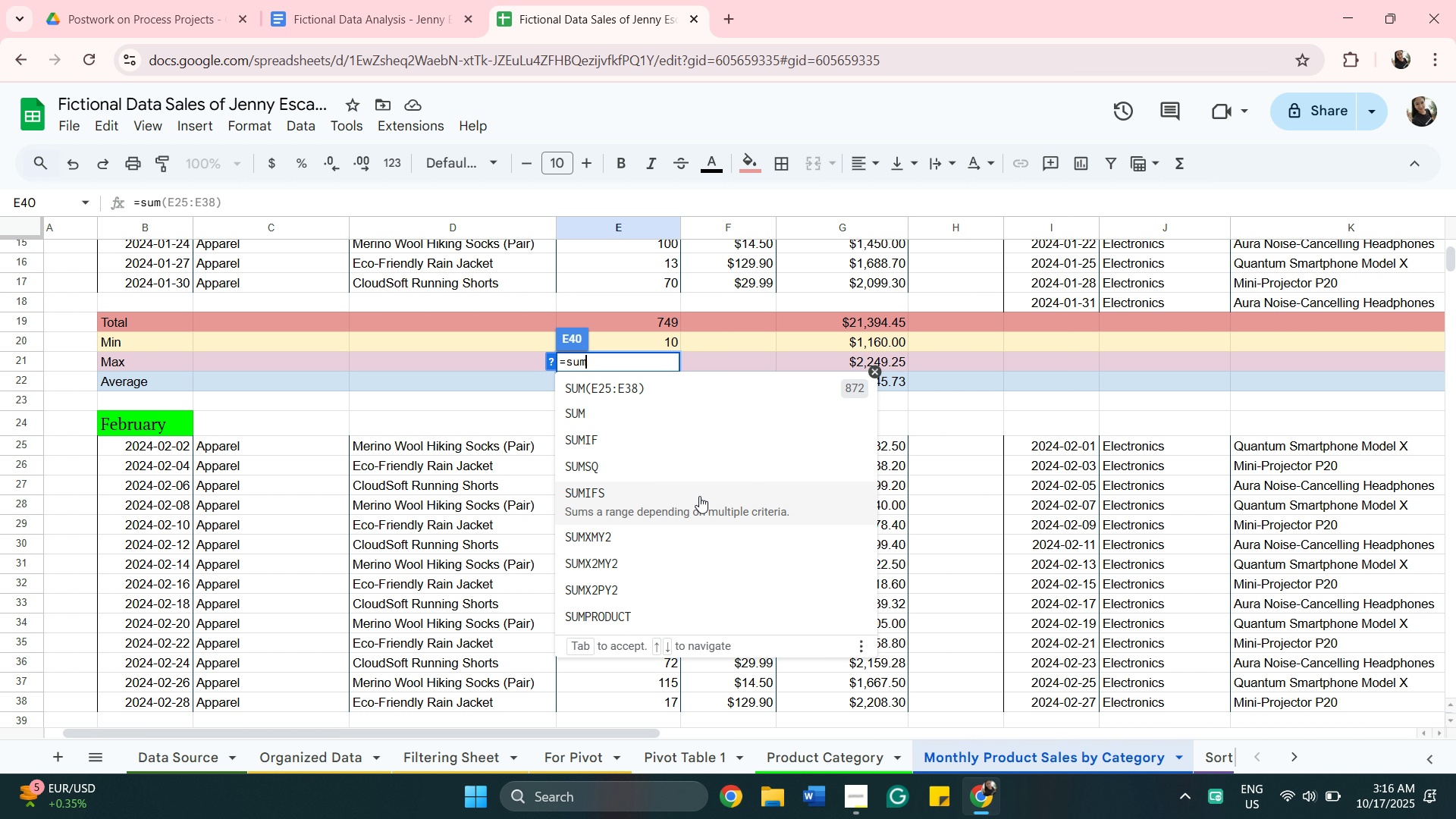 
wait(6.73)
 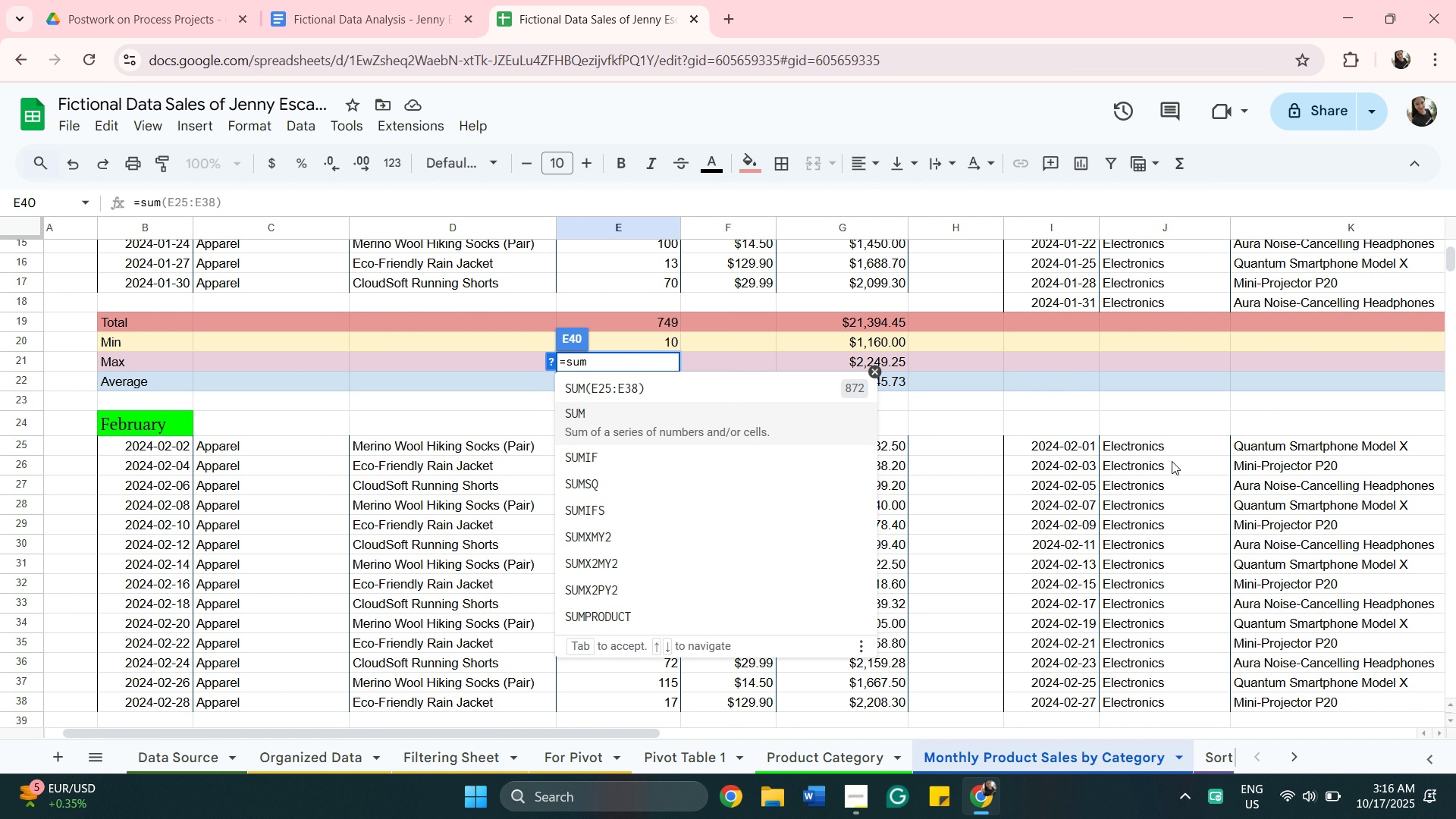 
left_click([607, 422])
 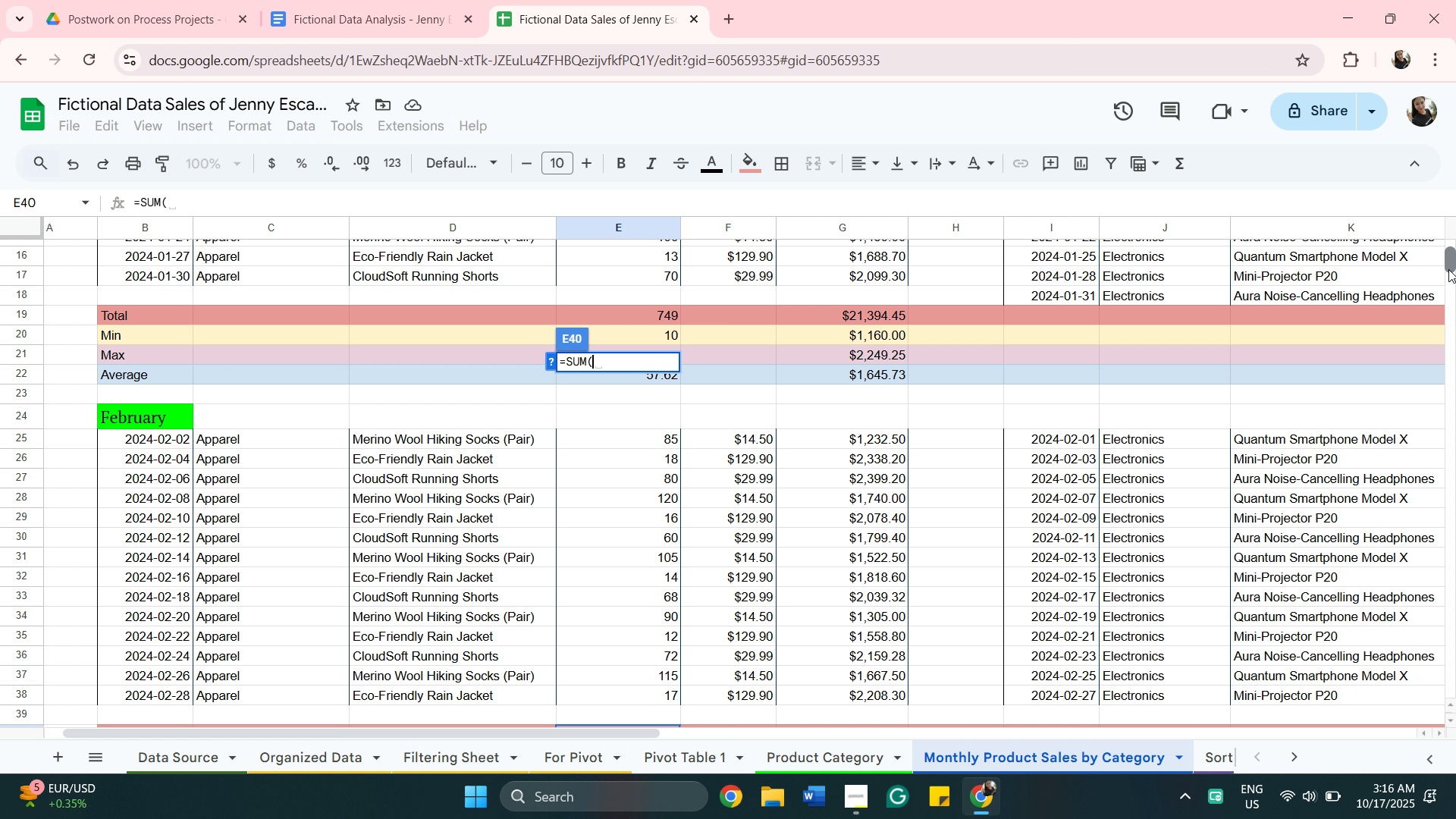 
wait(11.12)
 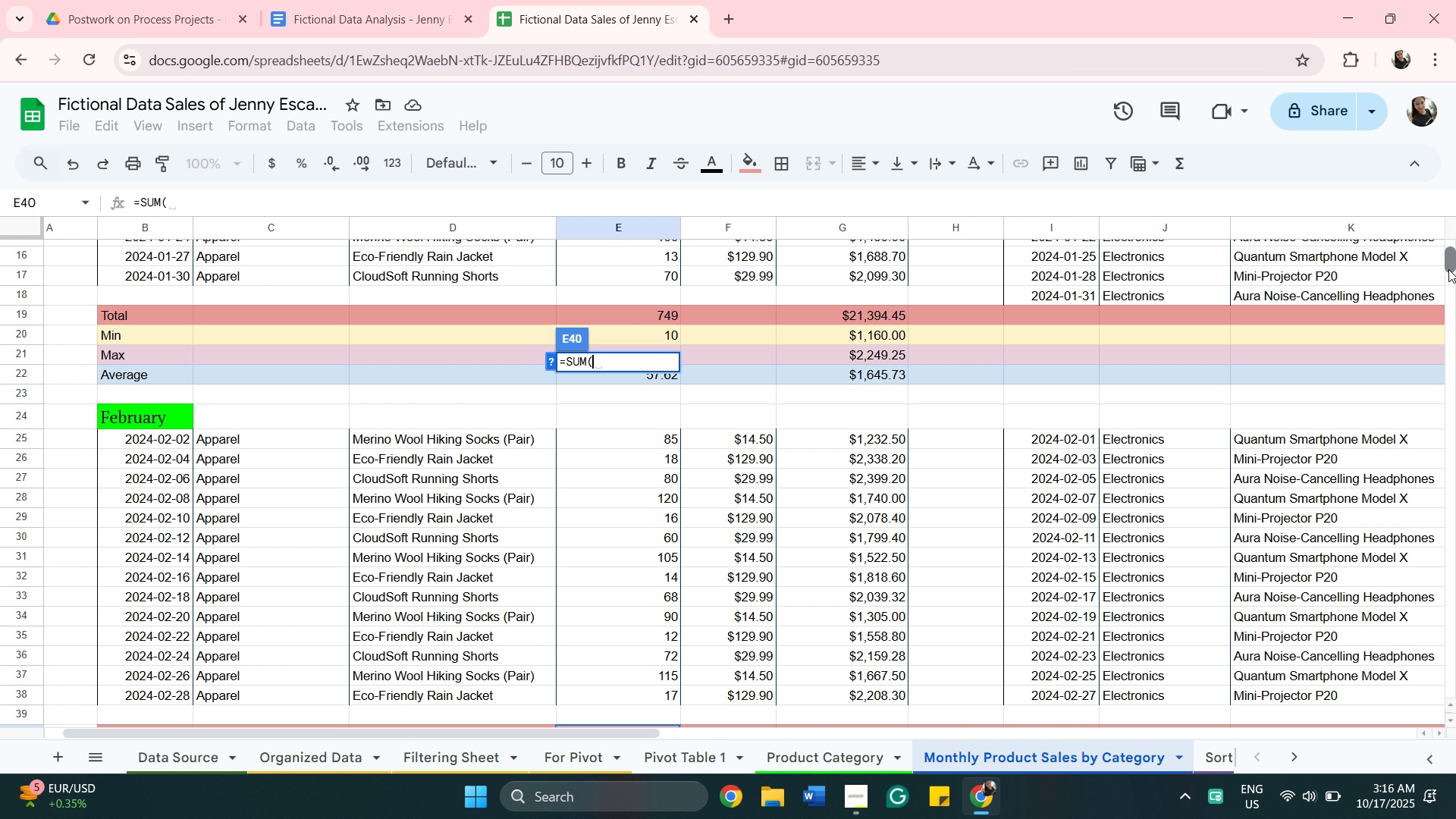 
left_click([656, 438])
 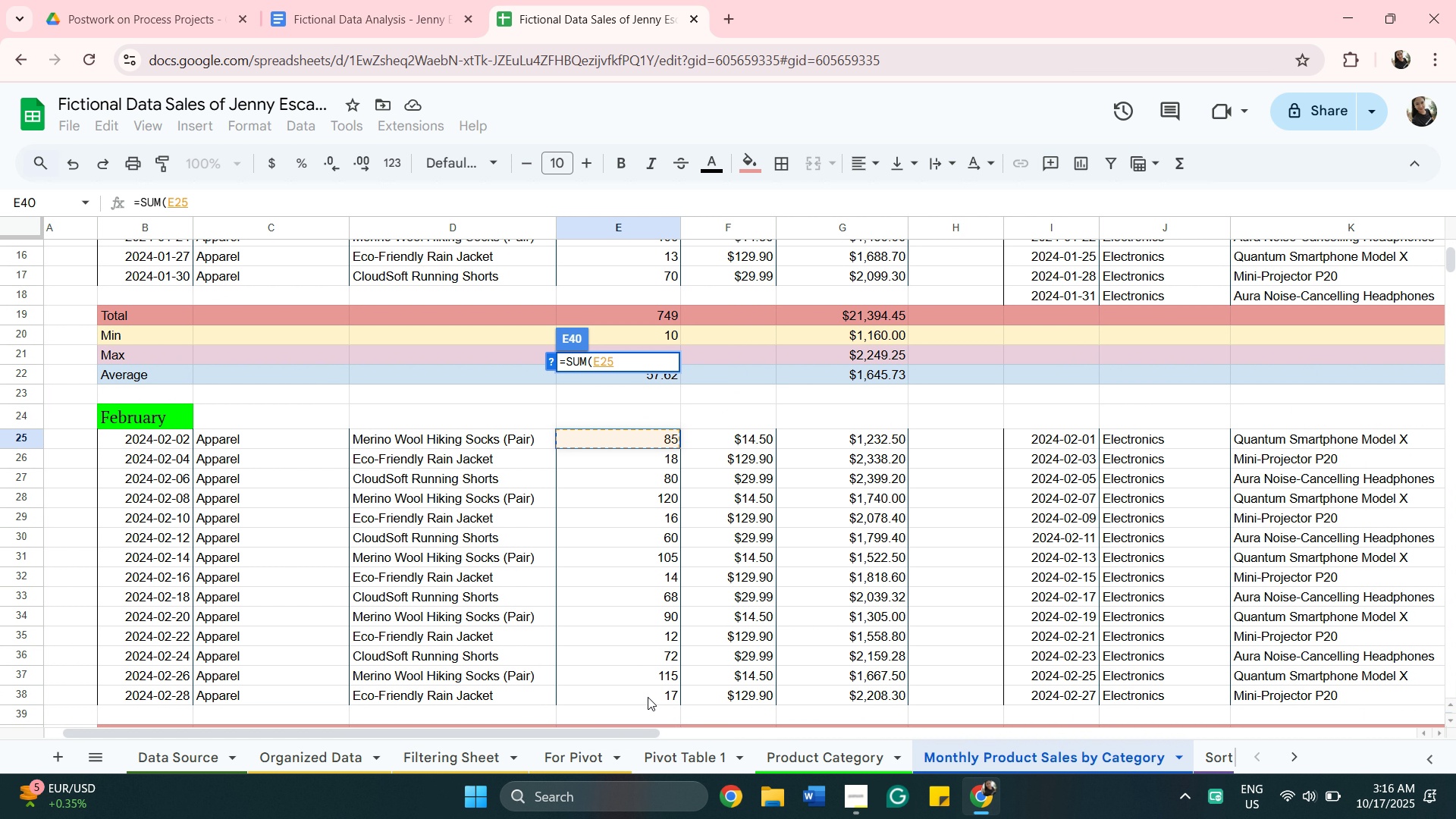 
hold_key(key=ShiftLeft, duration=0.37)
 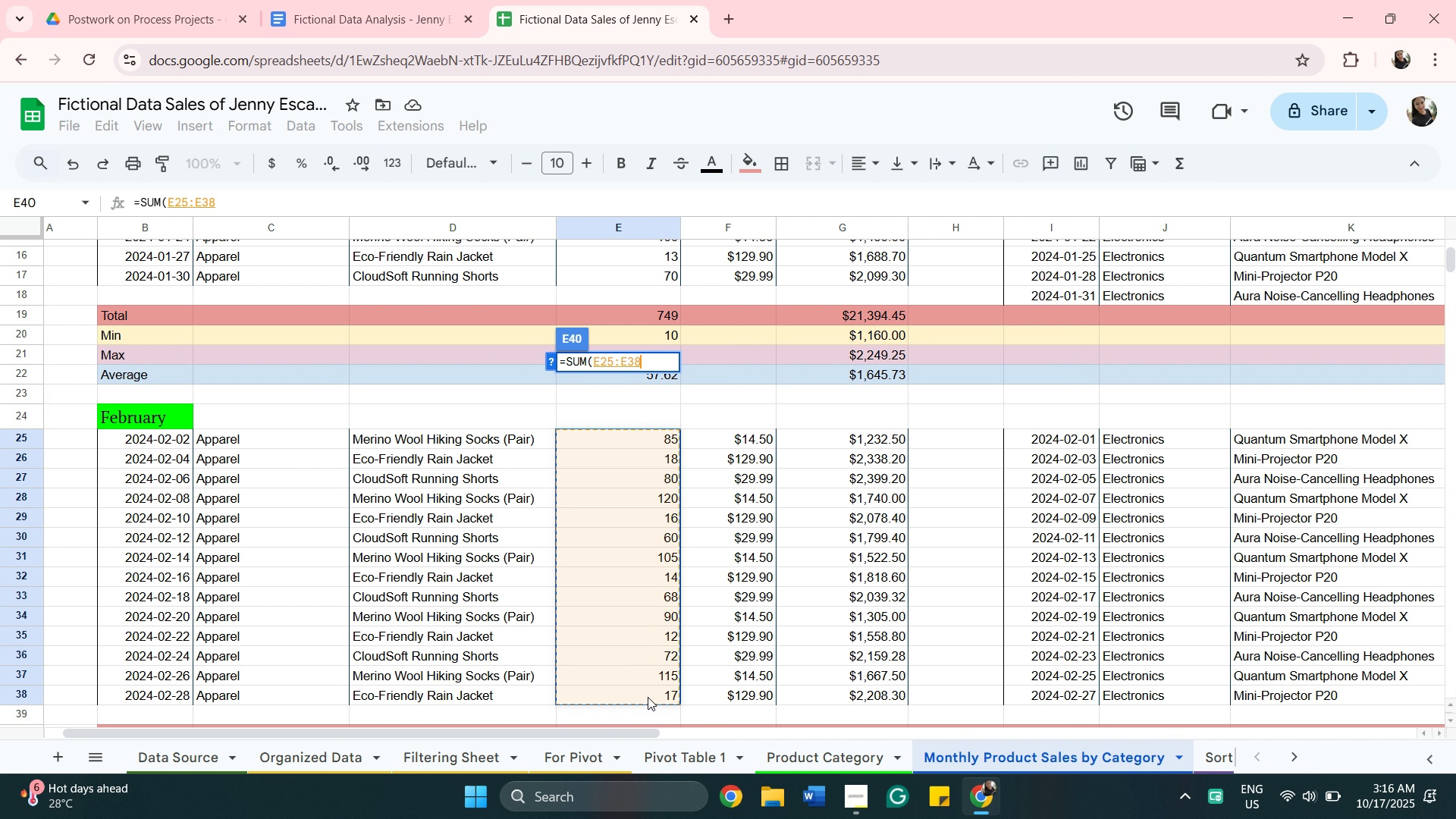 
left_click([648, 697])
 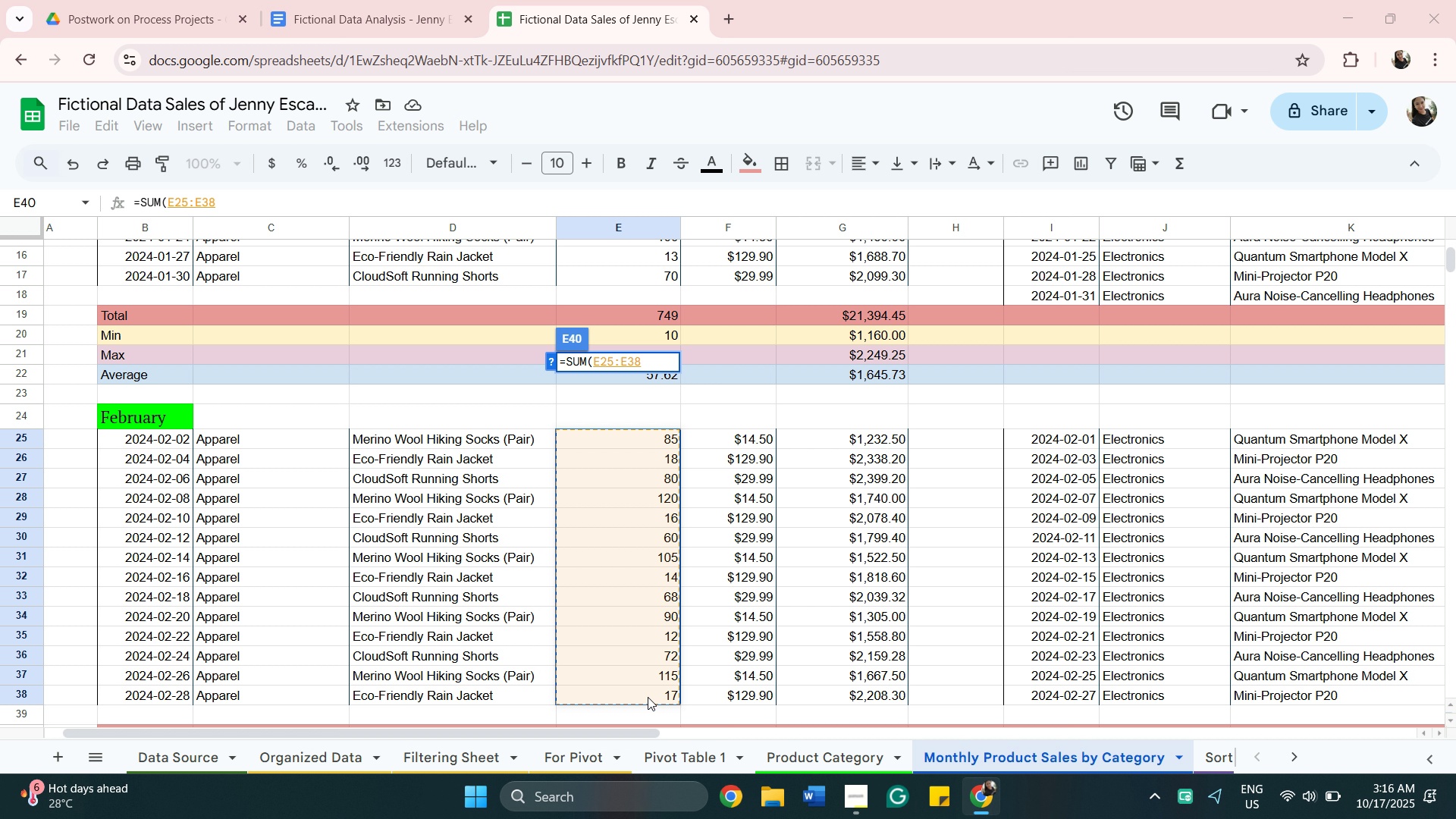 
key(Enter)
 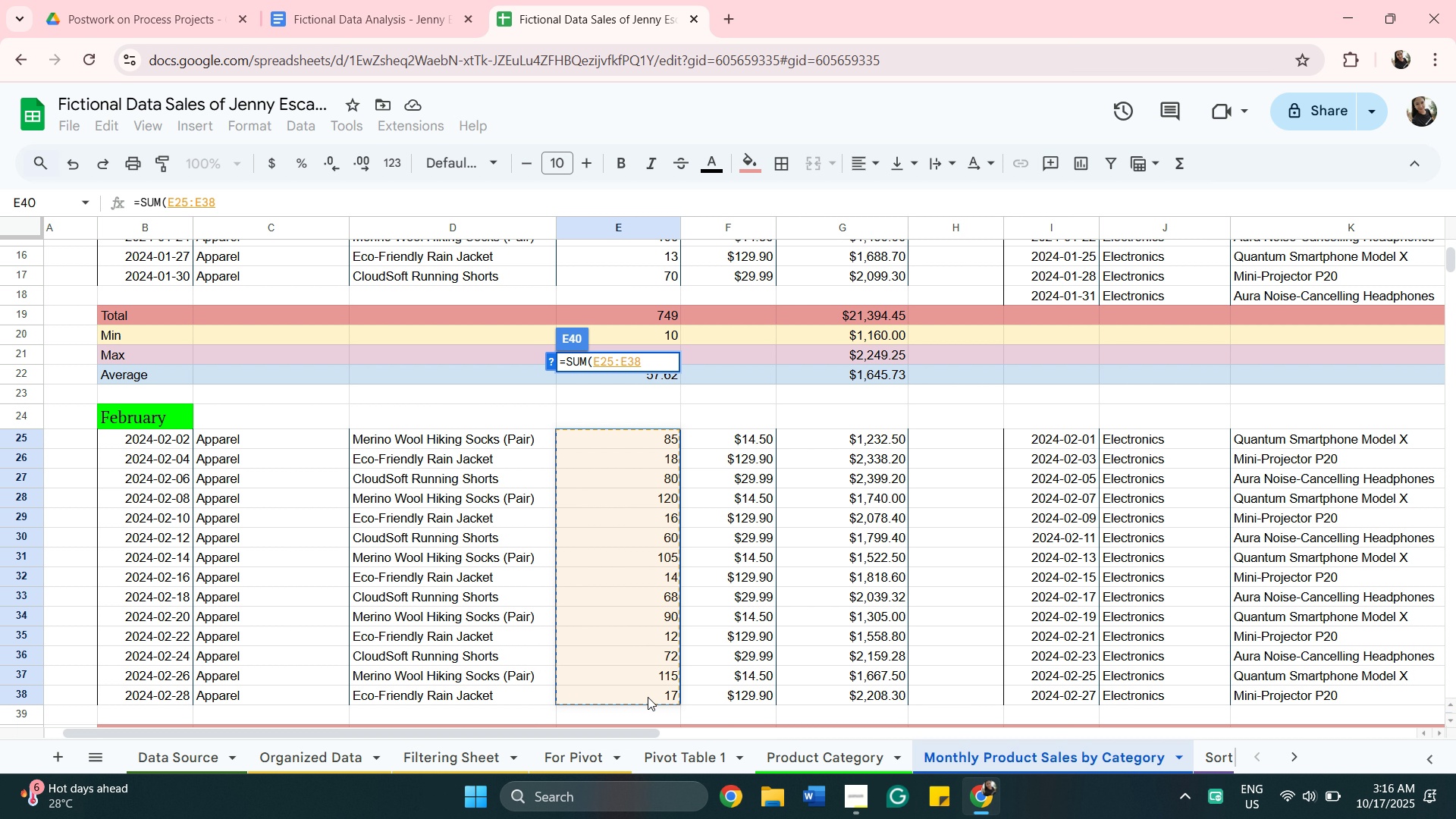 
key(Enter)
 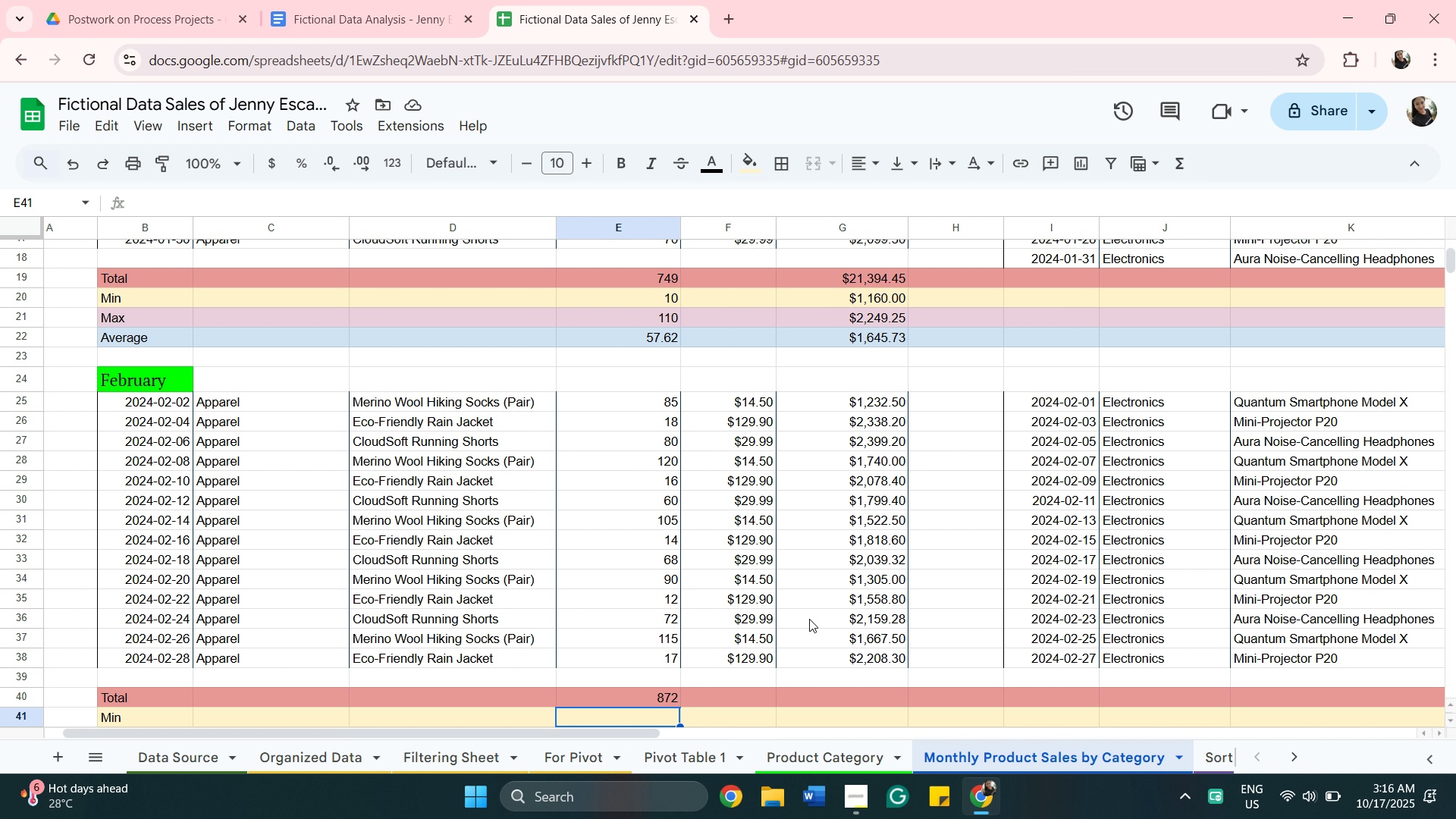 
wait(10.51)
 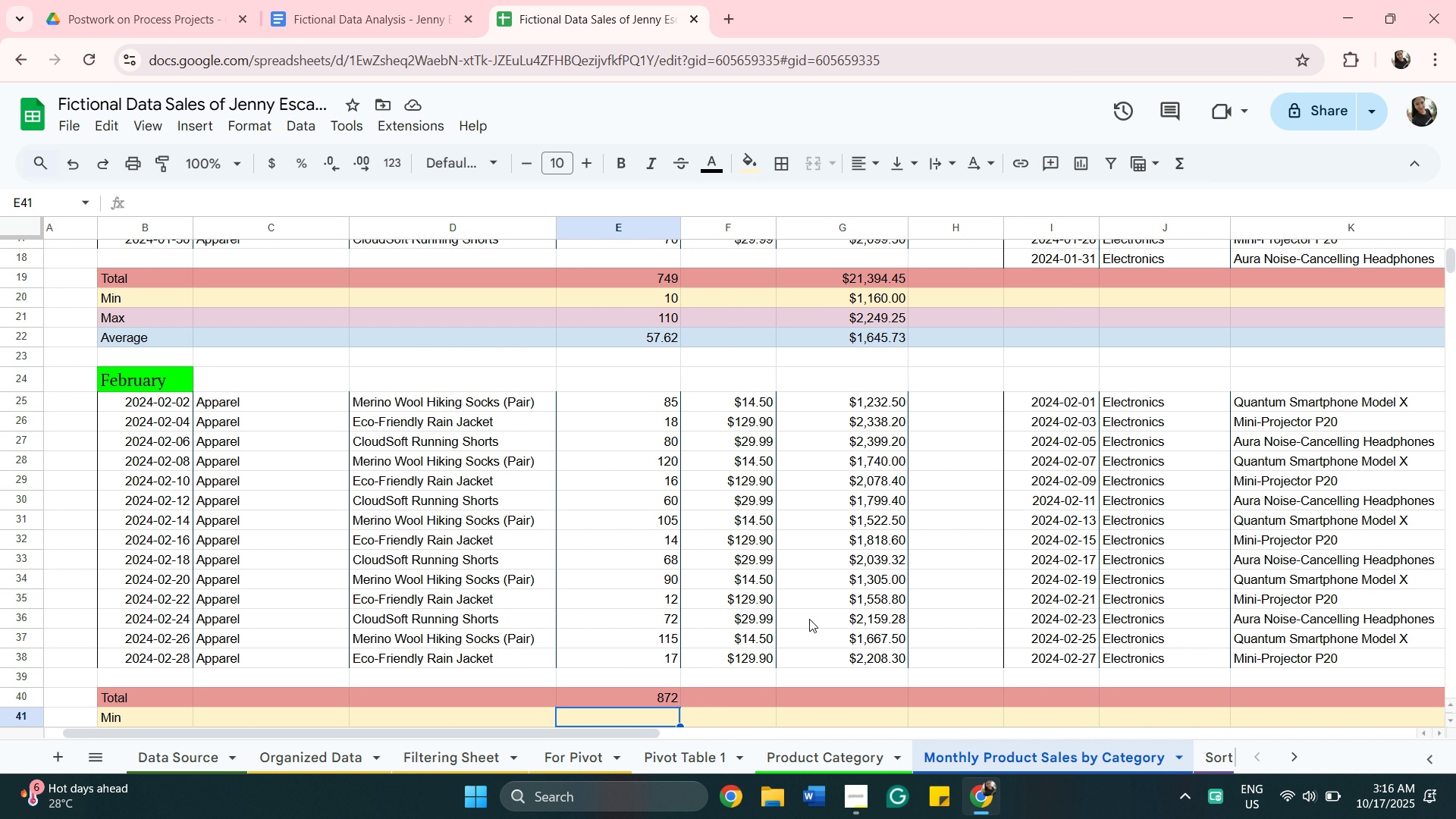 
left_click([200, 160])
 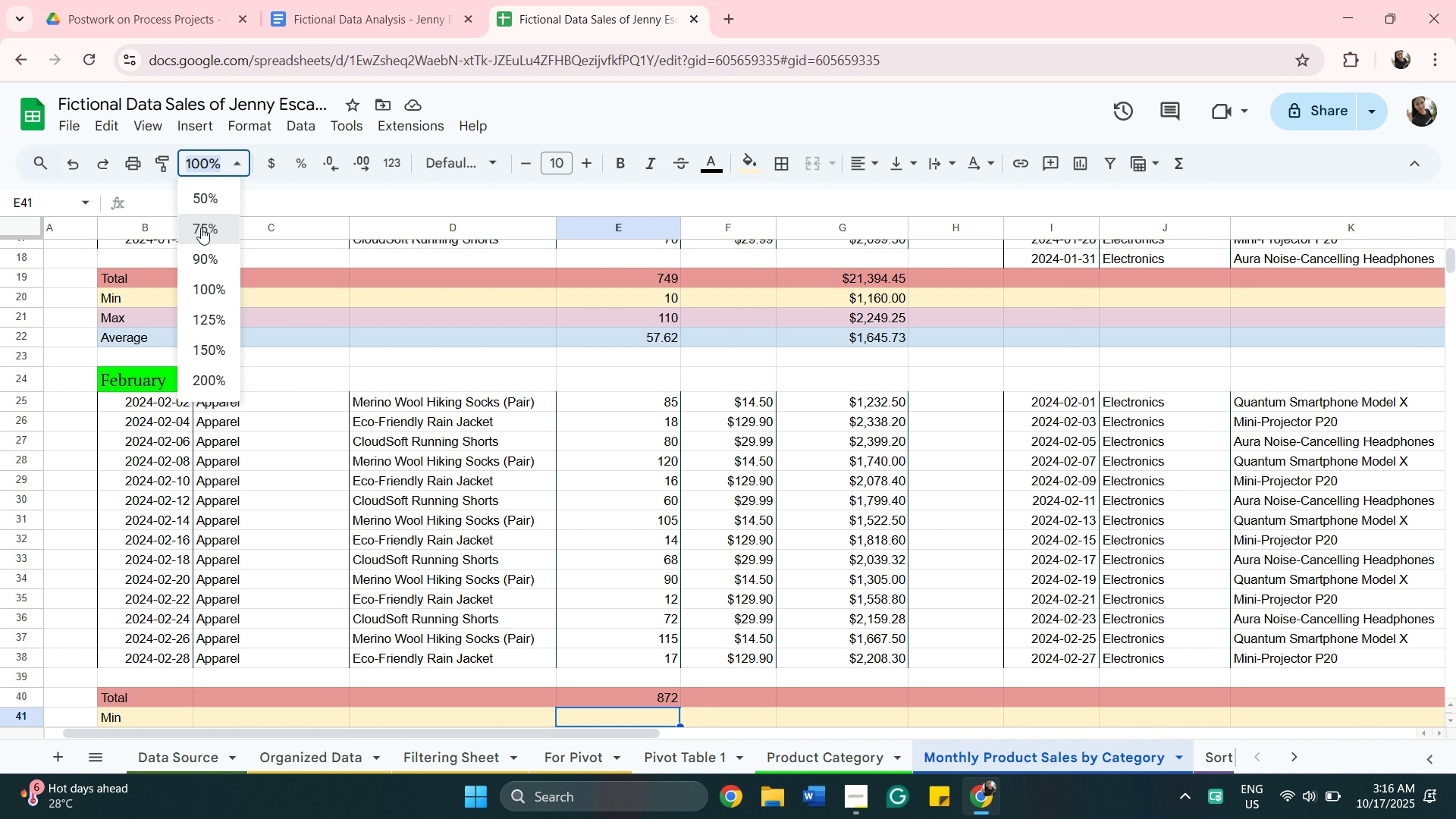 
left_click([201, 228])
 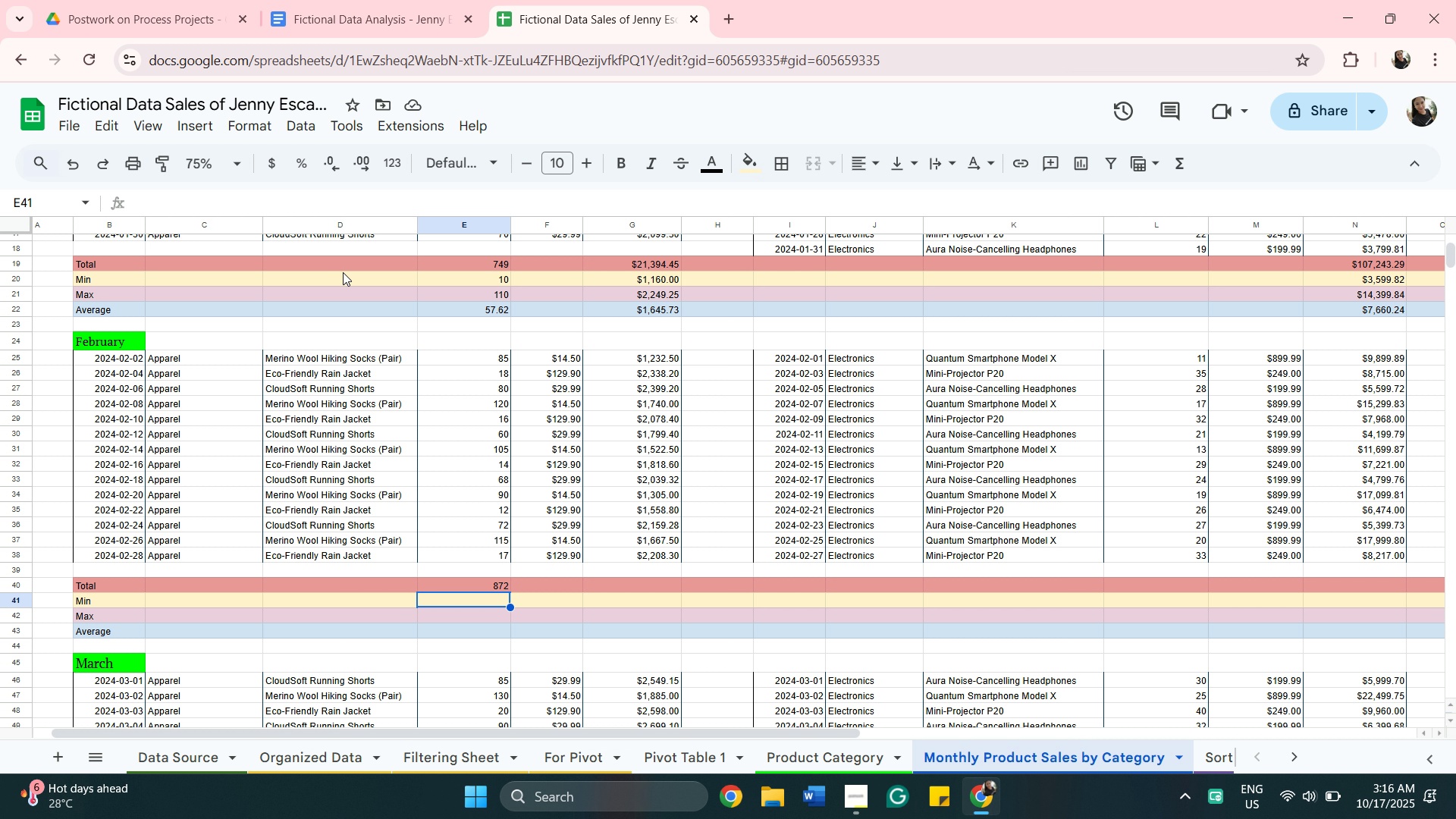 
wait(5.64)
 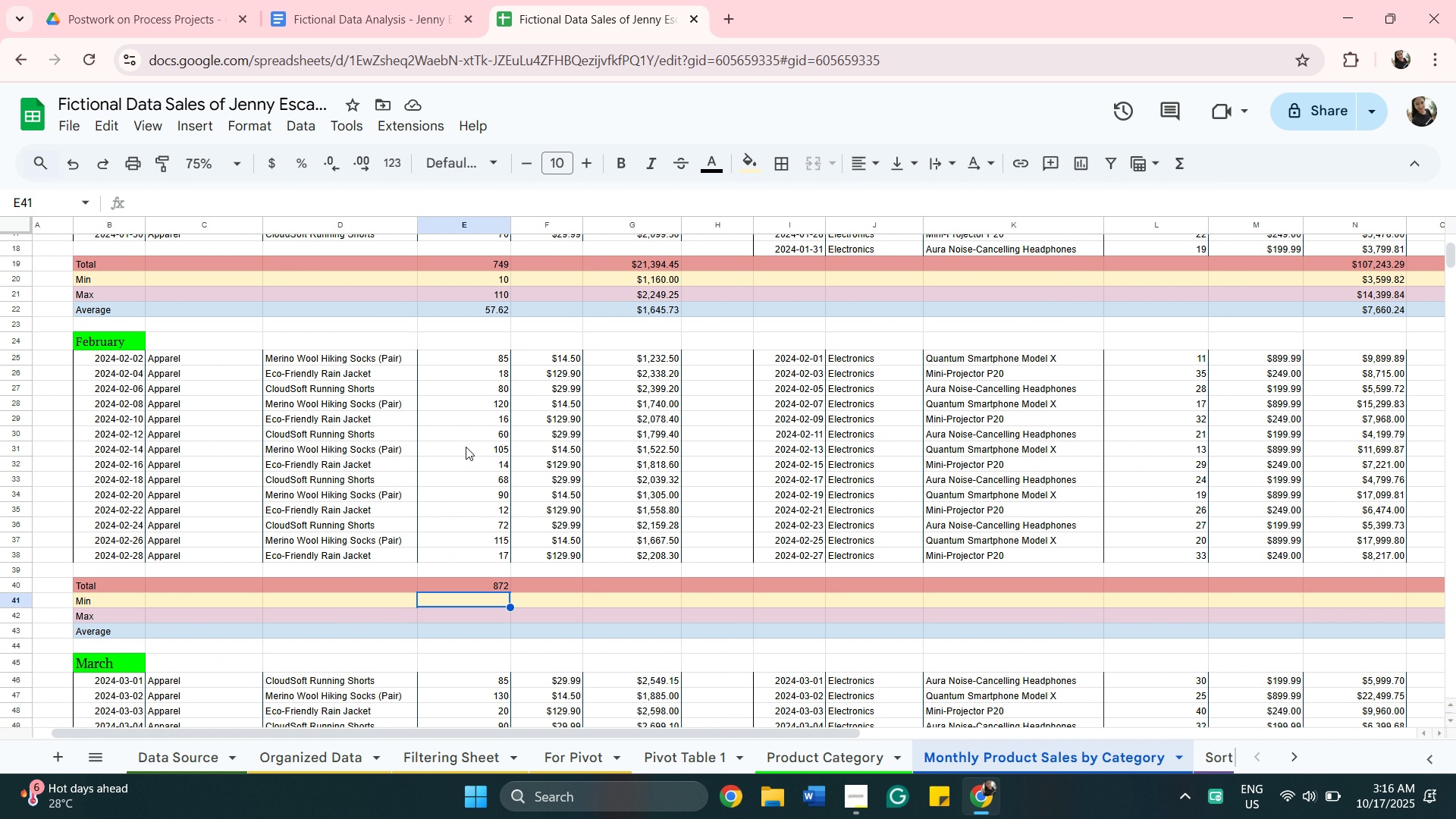 
left_click([243, 165])
 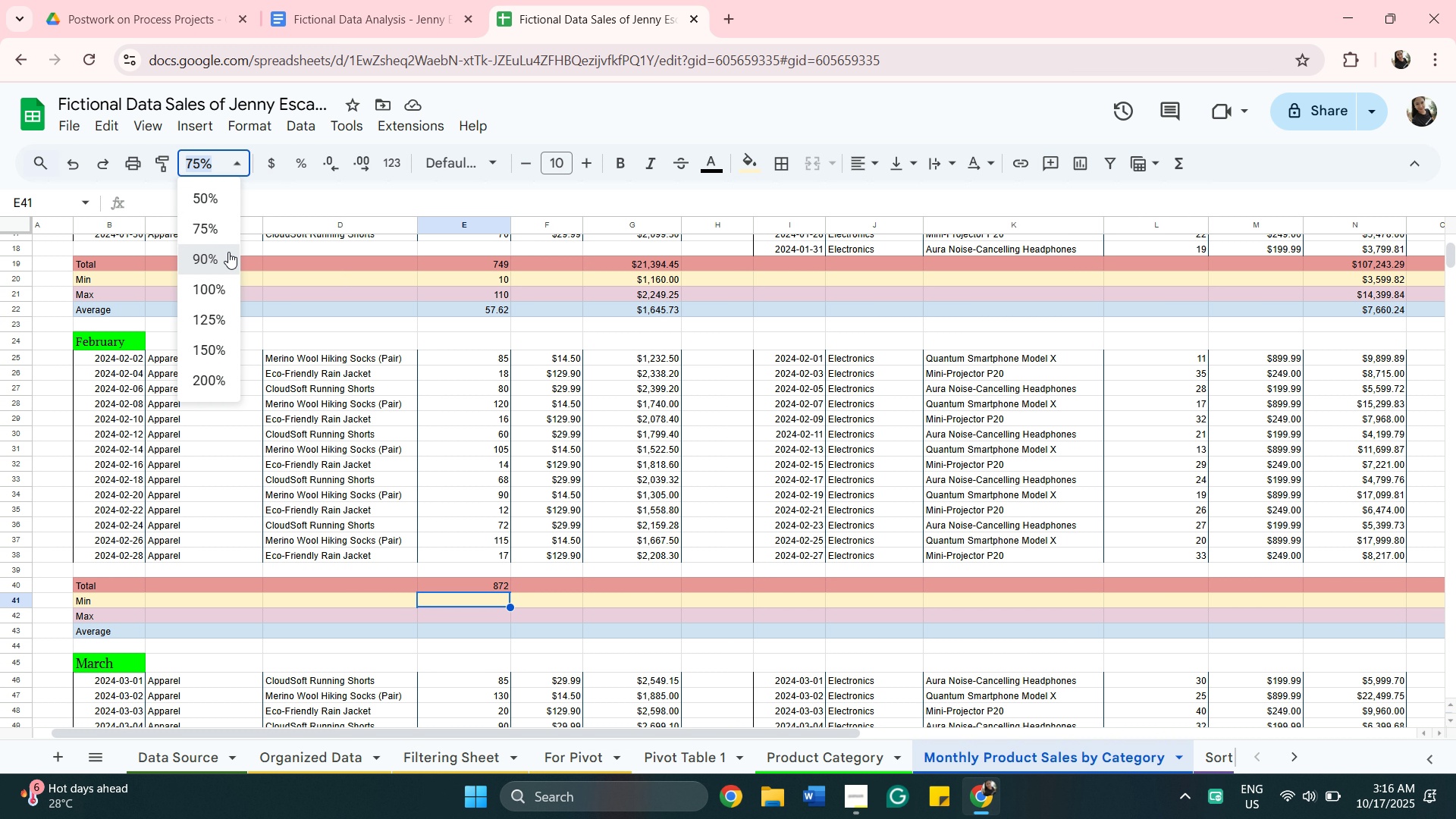 
left_click([228, 252])
 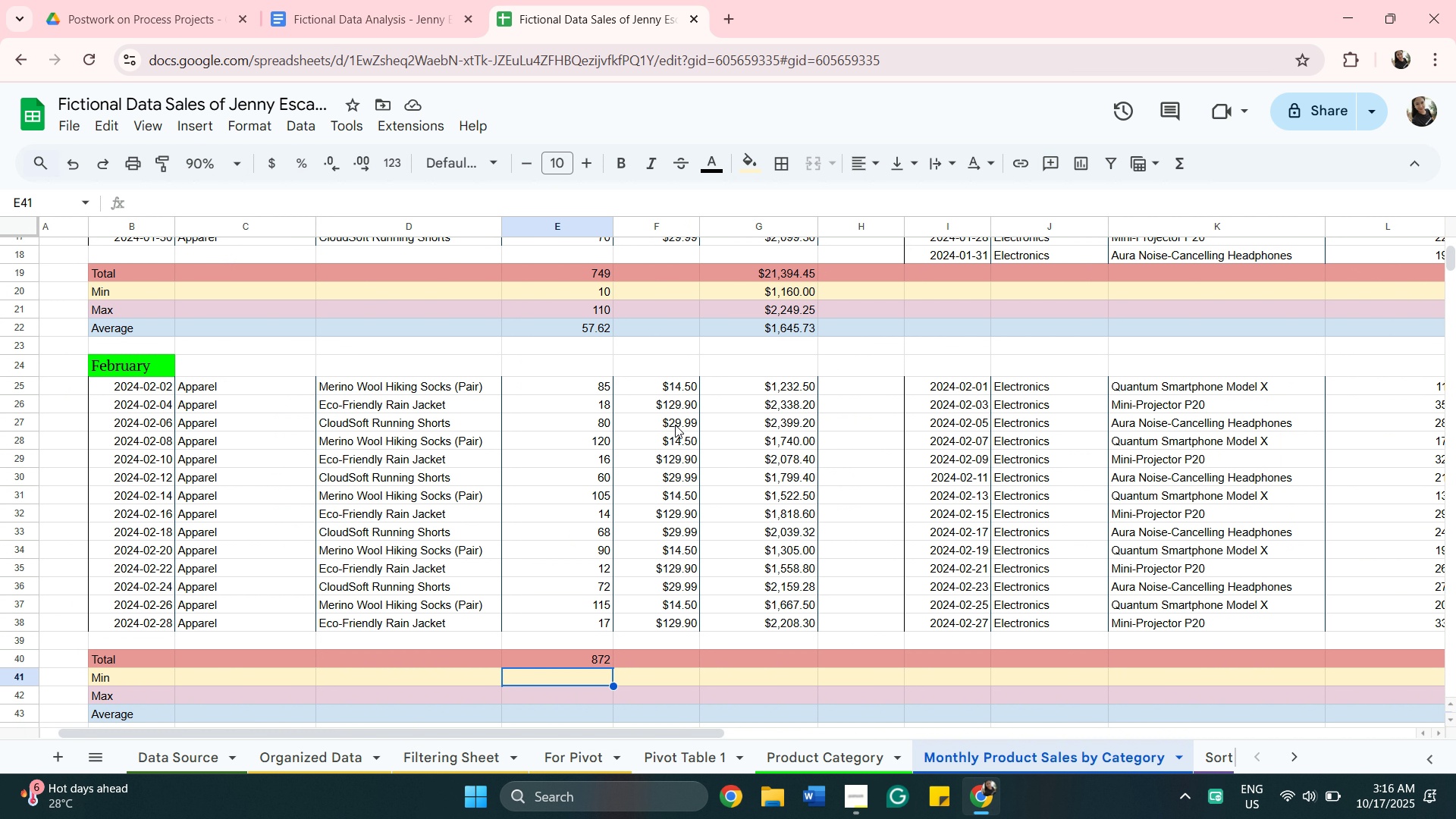 
wait(6.11)
 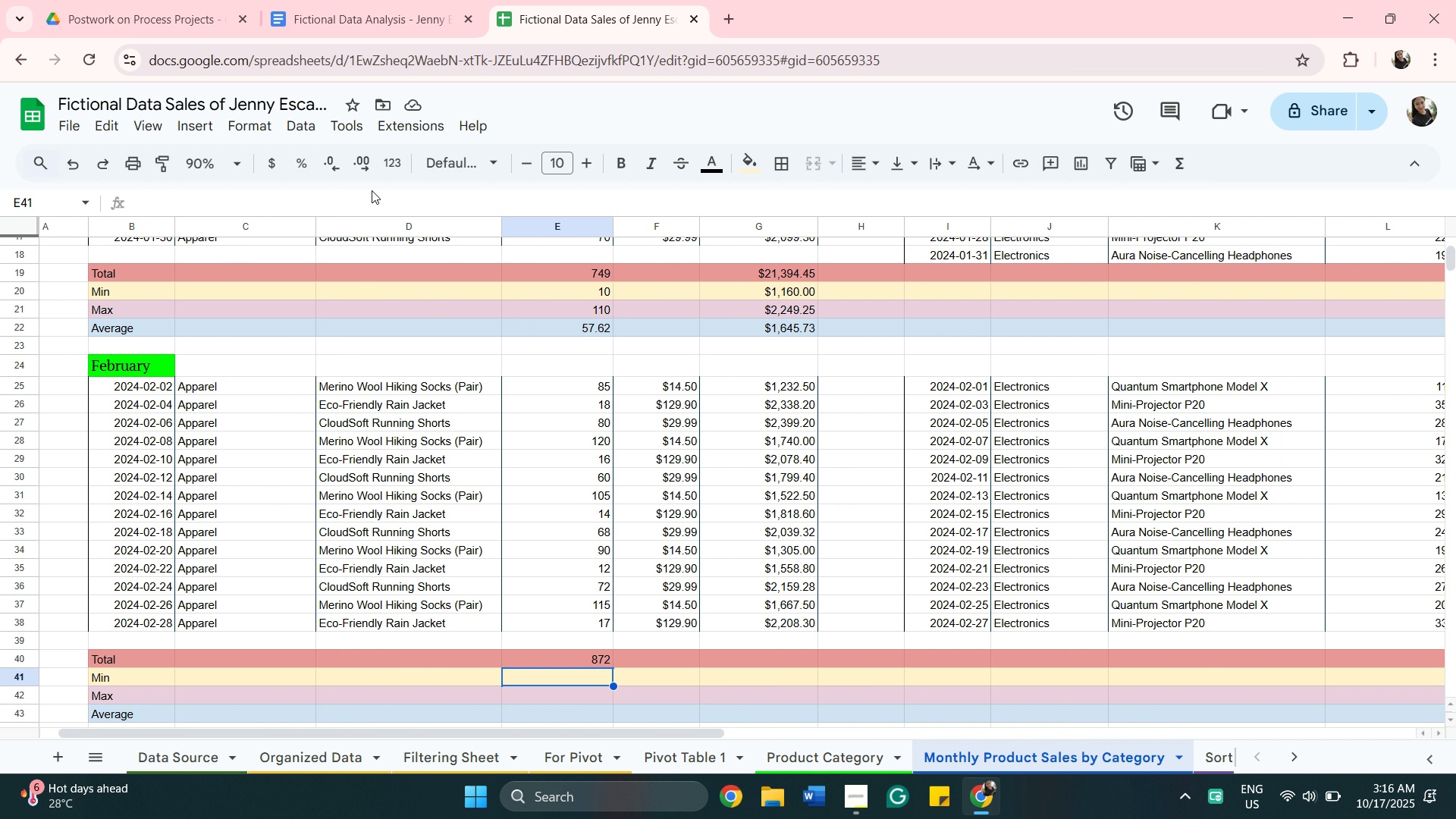 
type(=Min)
 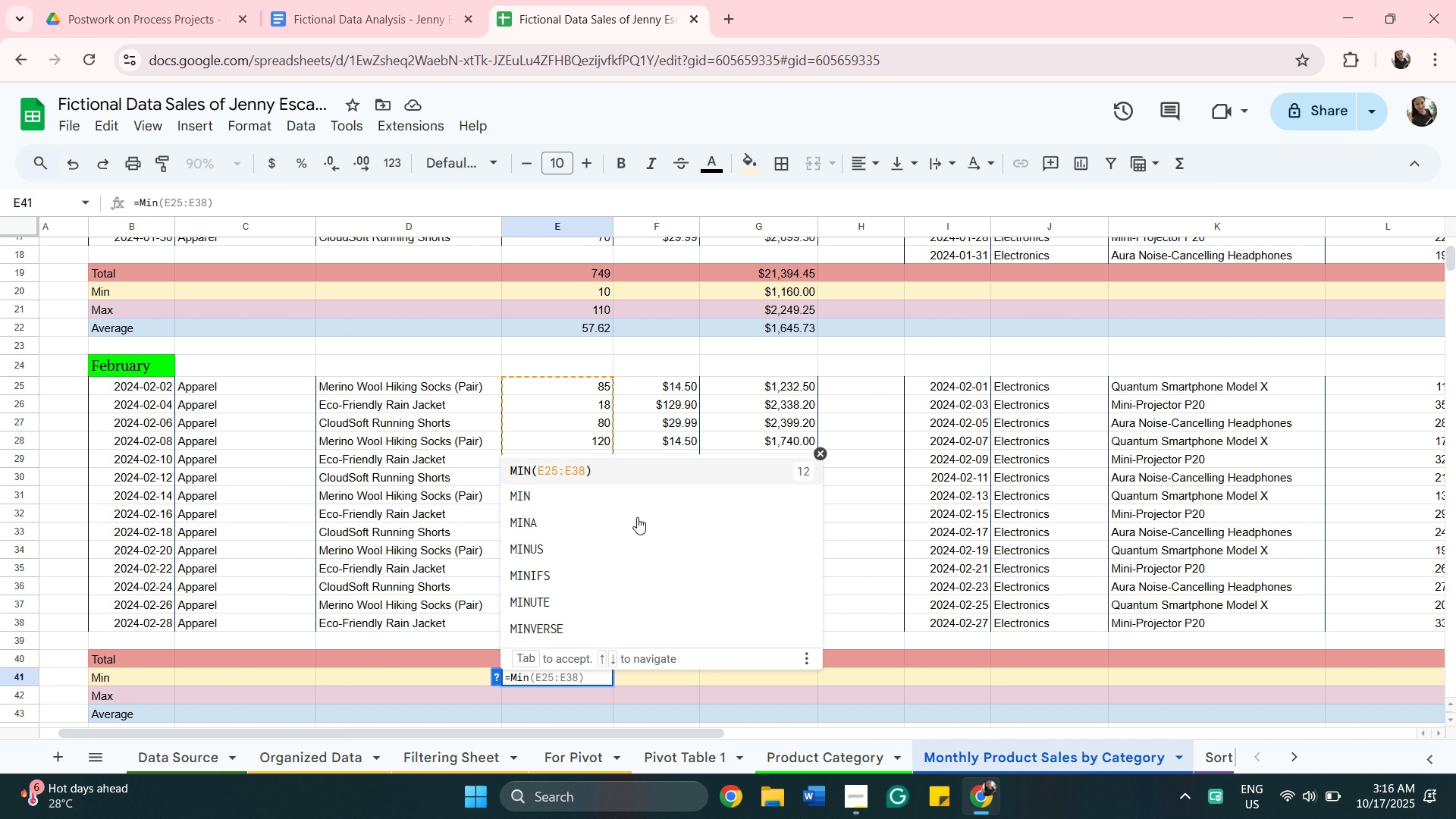 
wait(8.21)
 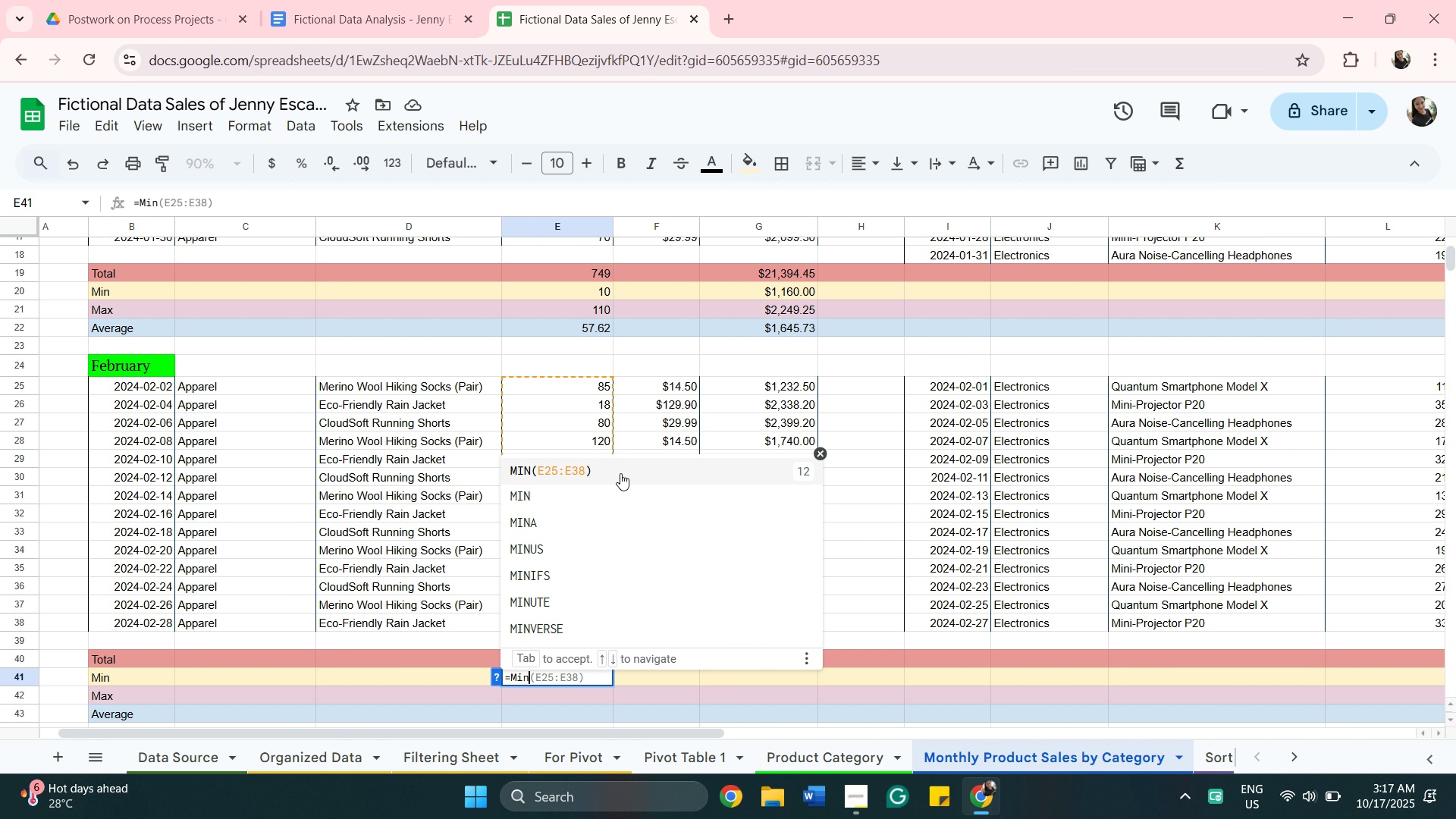 
left_click_drag(start_coordinate=[673, 466], to_coordinate=[705, 463])
 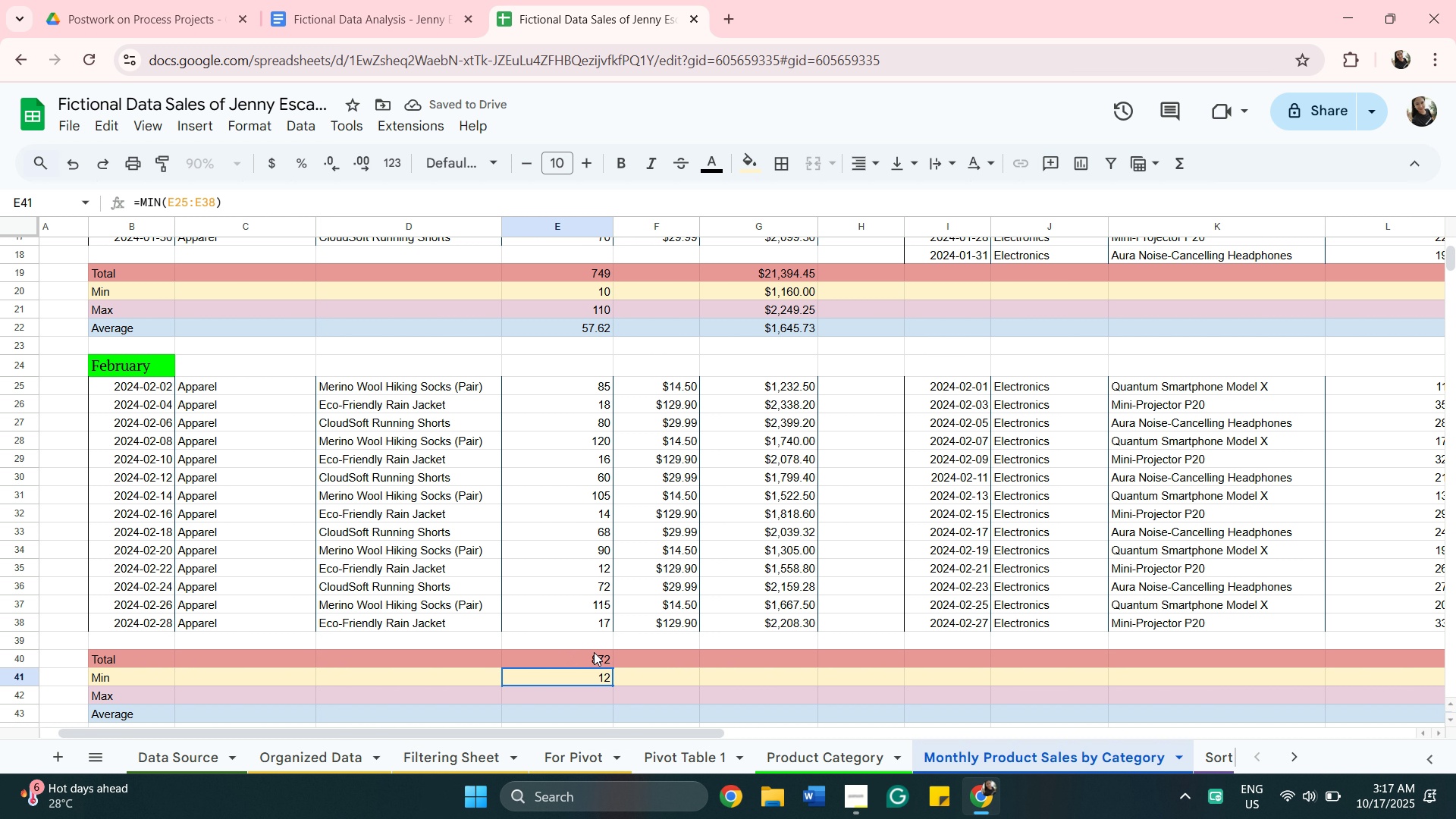 
wait(9.26)
 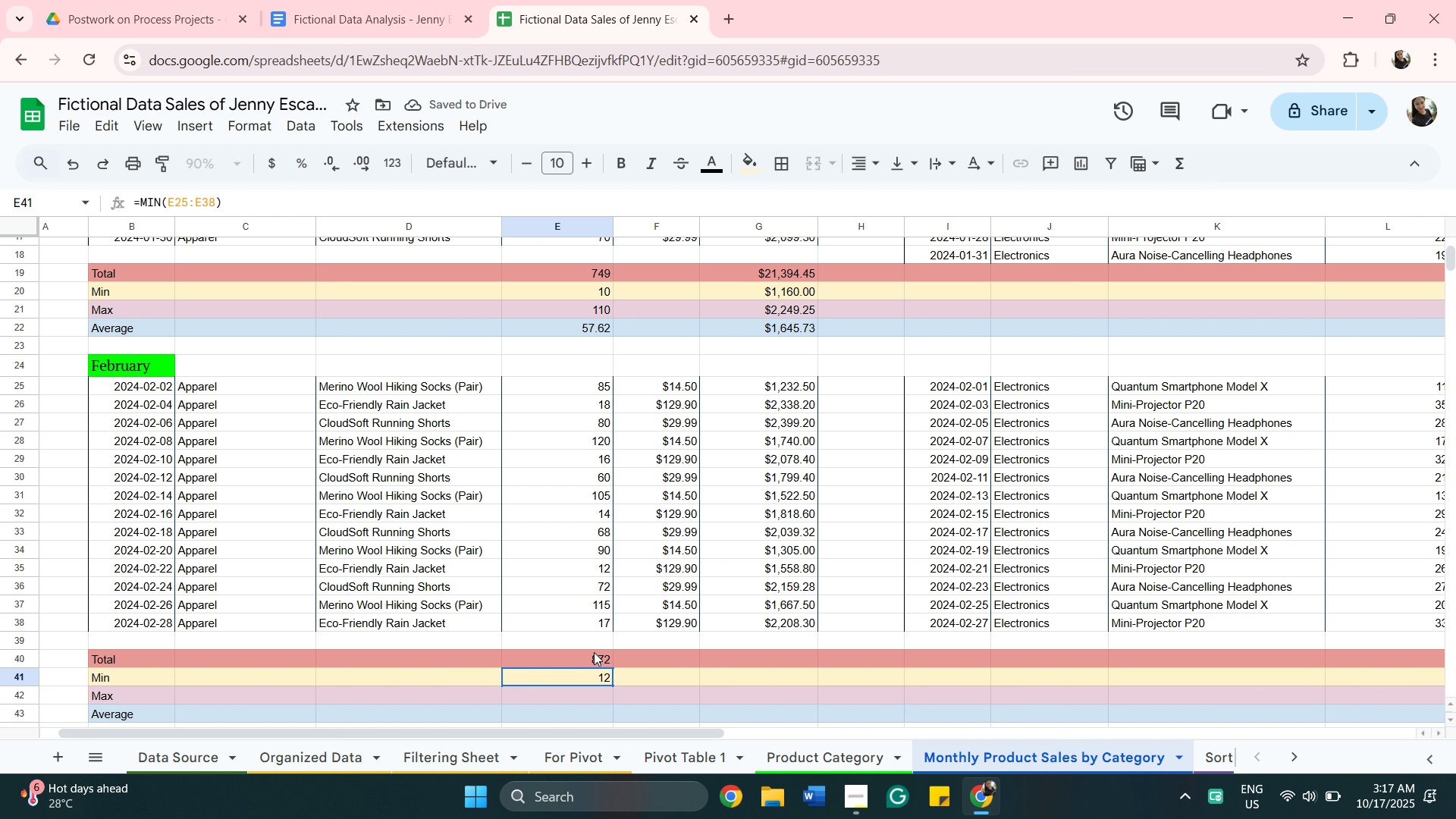 
left_click([581, 576])
 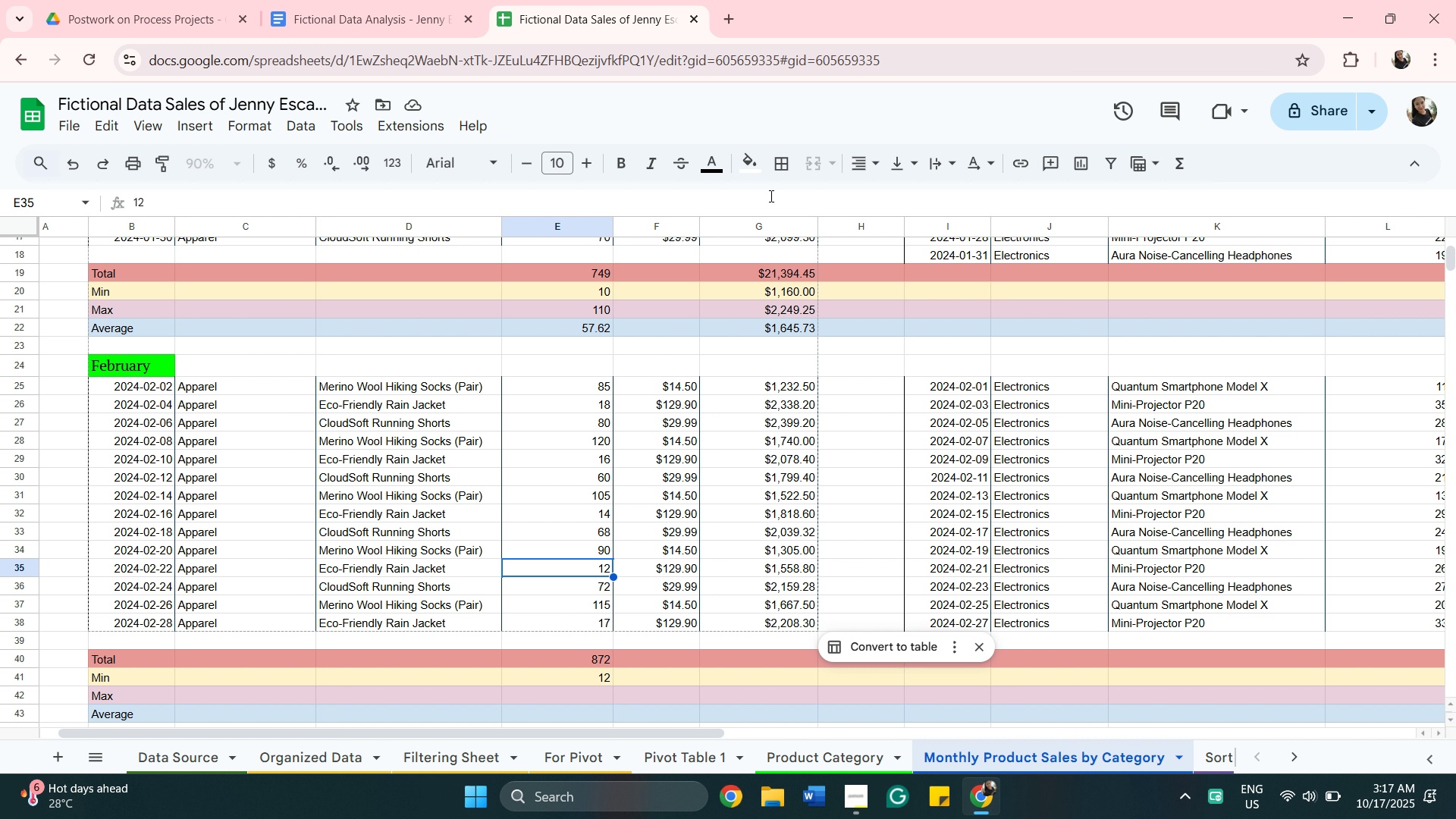 
left_click([753, 165])
 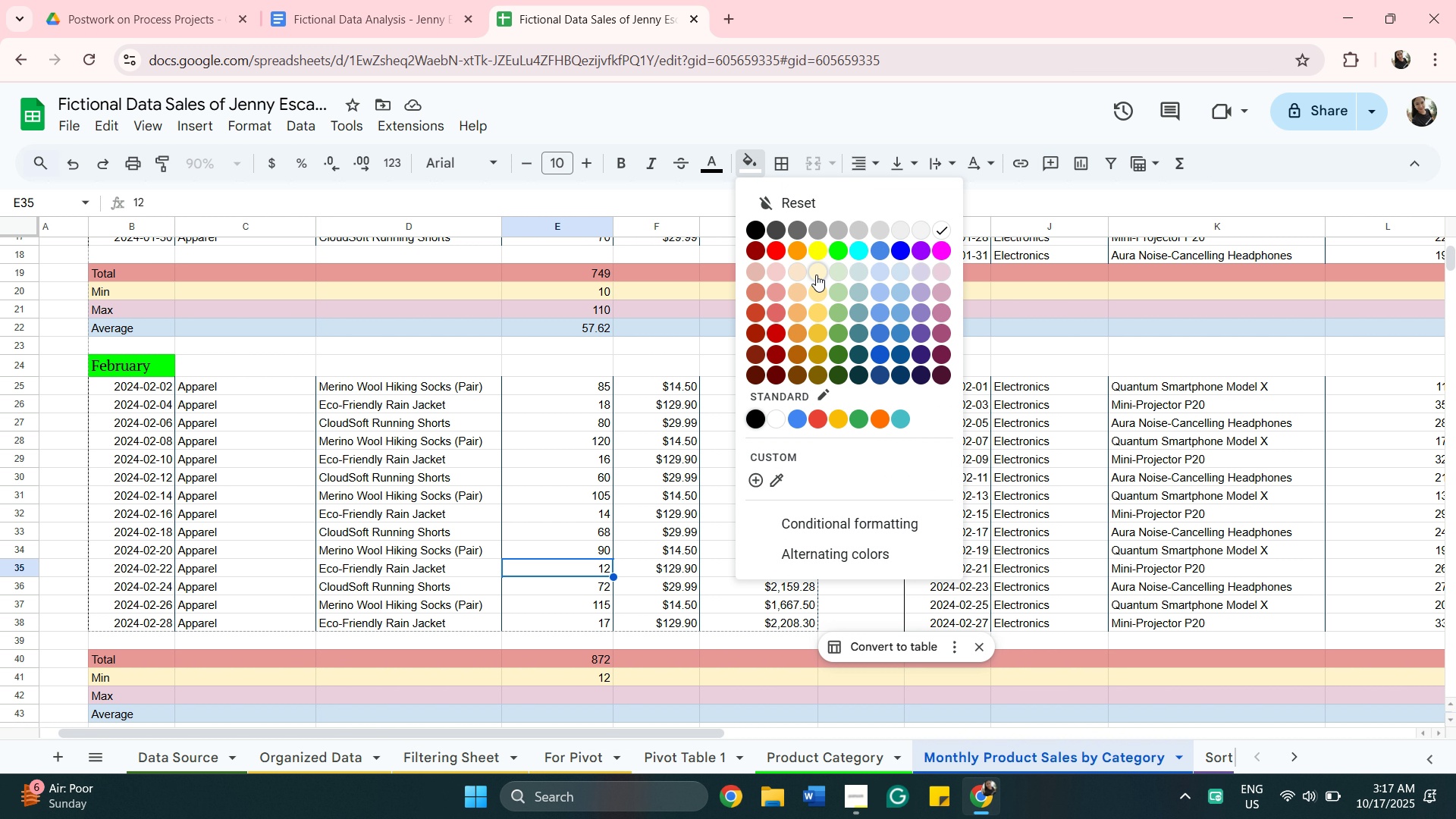 
left_click([816, 275])
 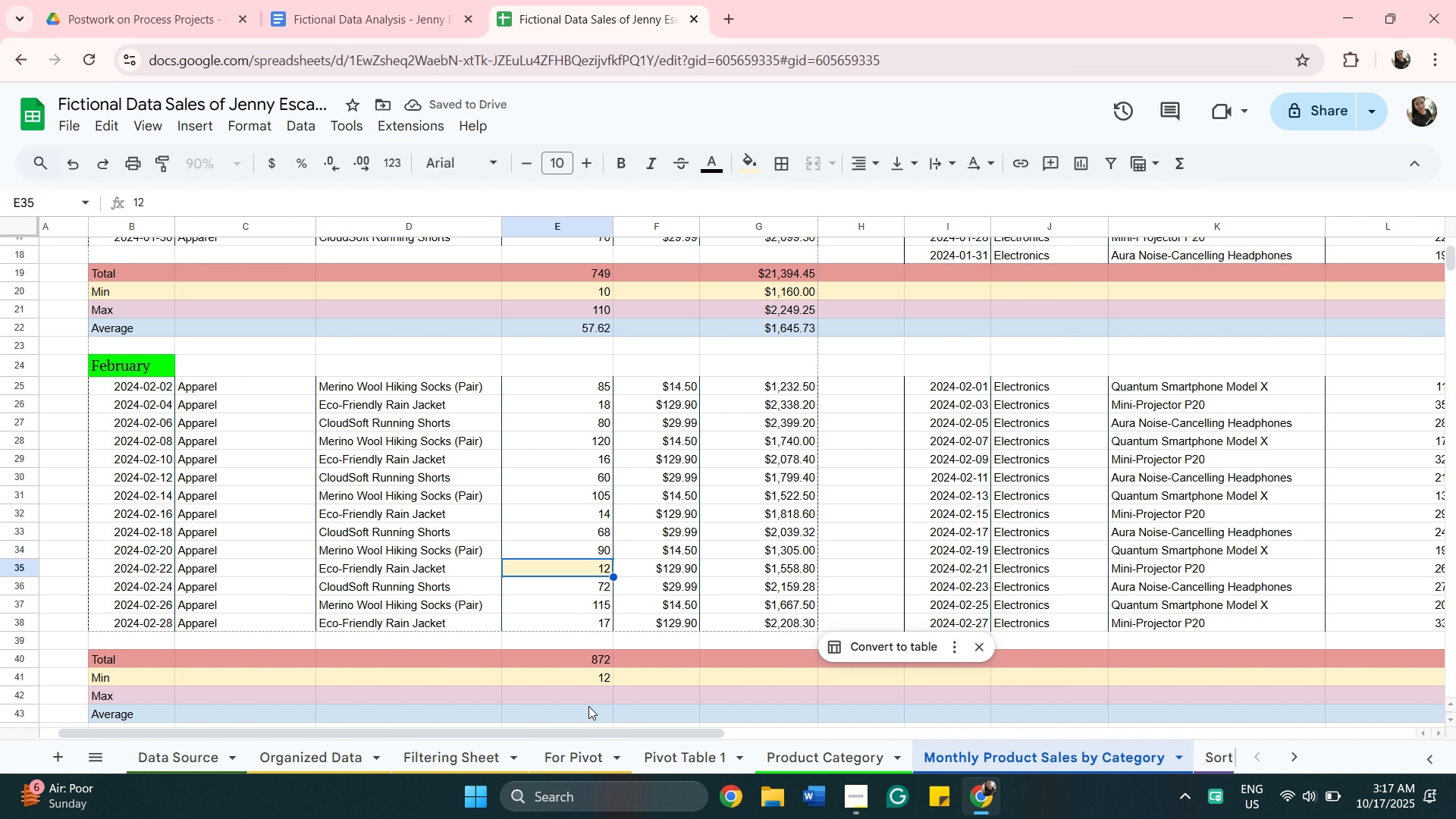 
left_click([585, 698])
 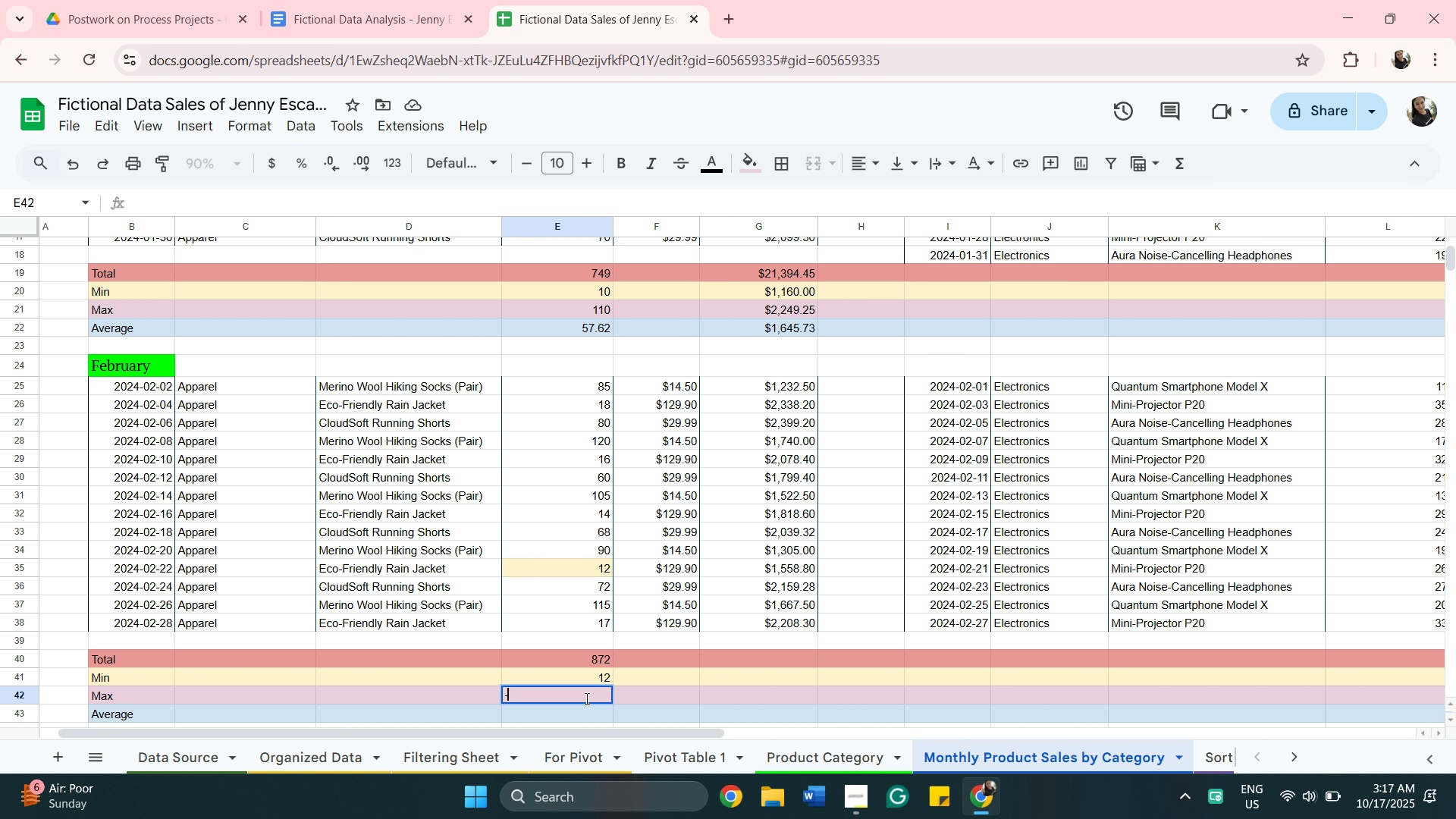 
type(-)
key(Backspace)
type(=max)
 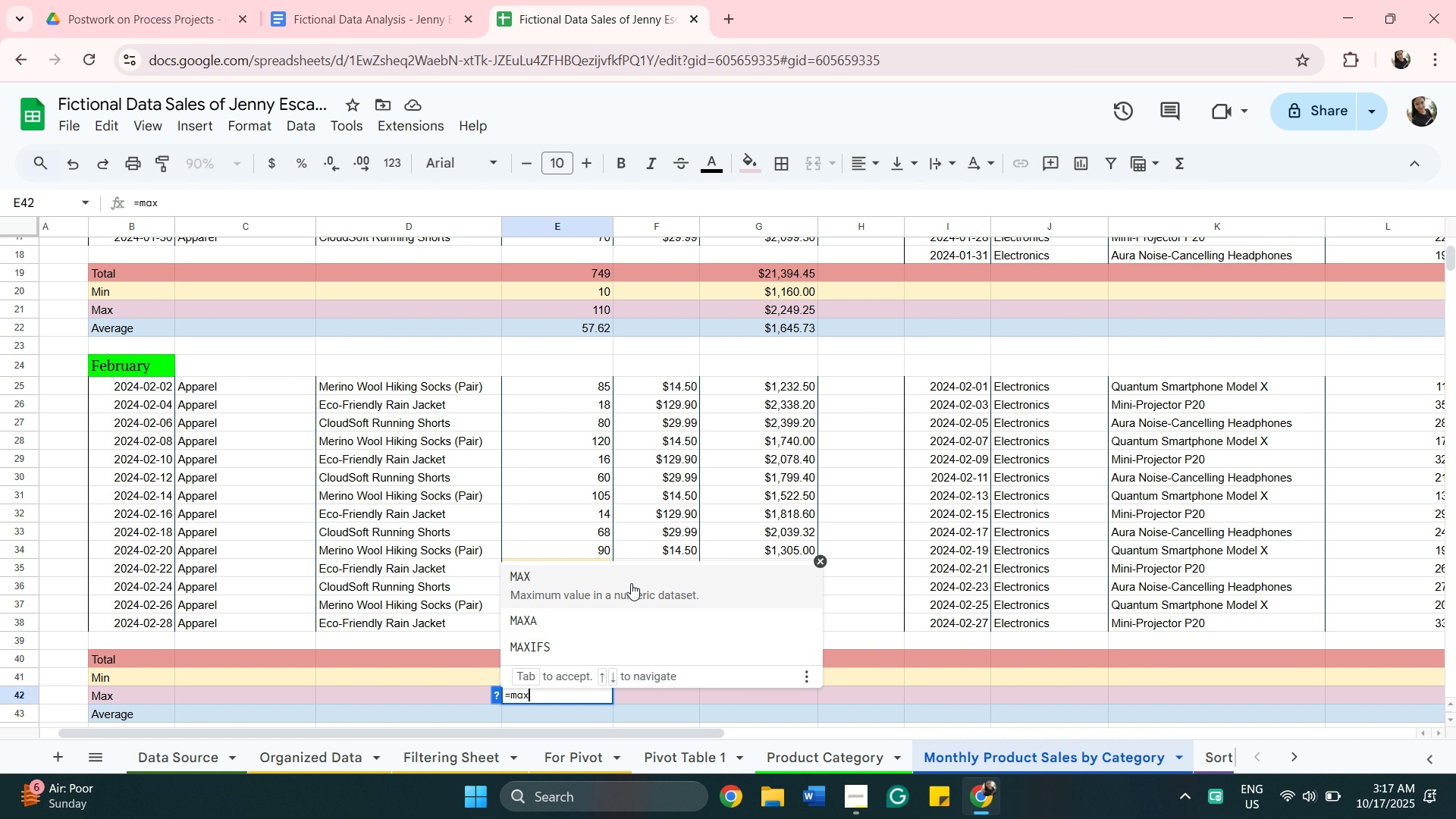 
left_click([628, 585])
 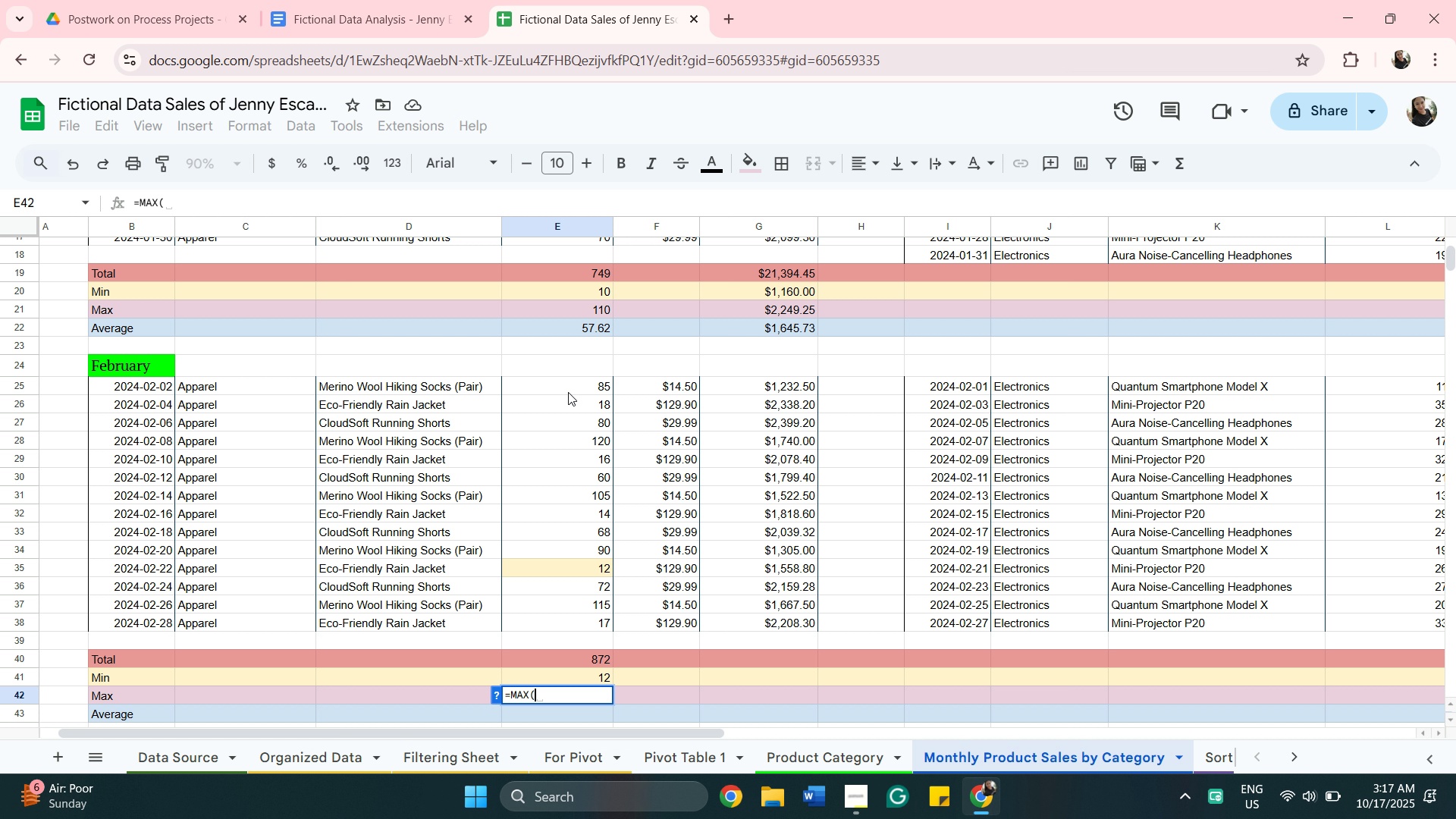 
left_click([568, 392])
 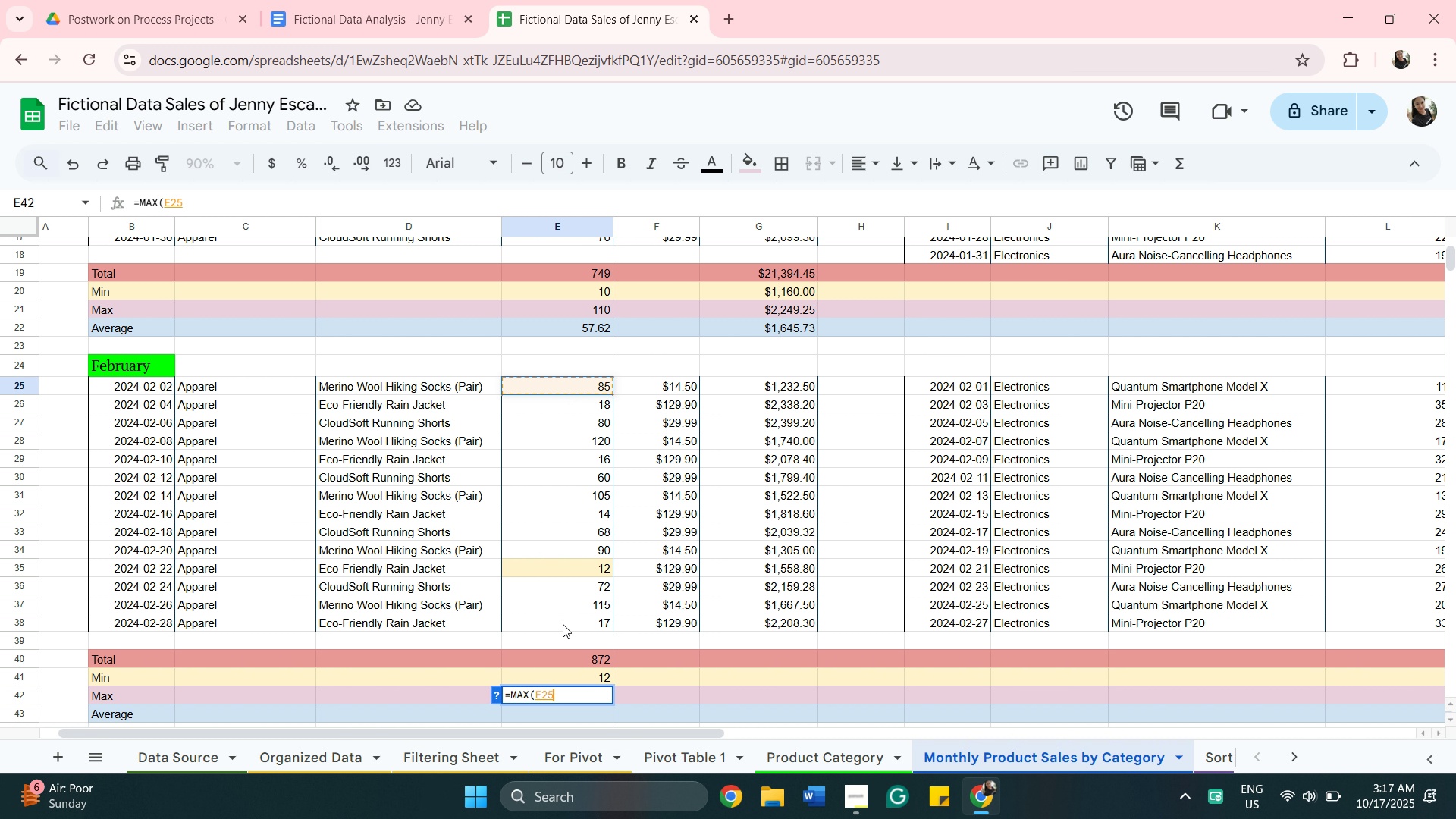 
hold_key(key=ShiftLeft, duration=0.39)
 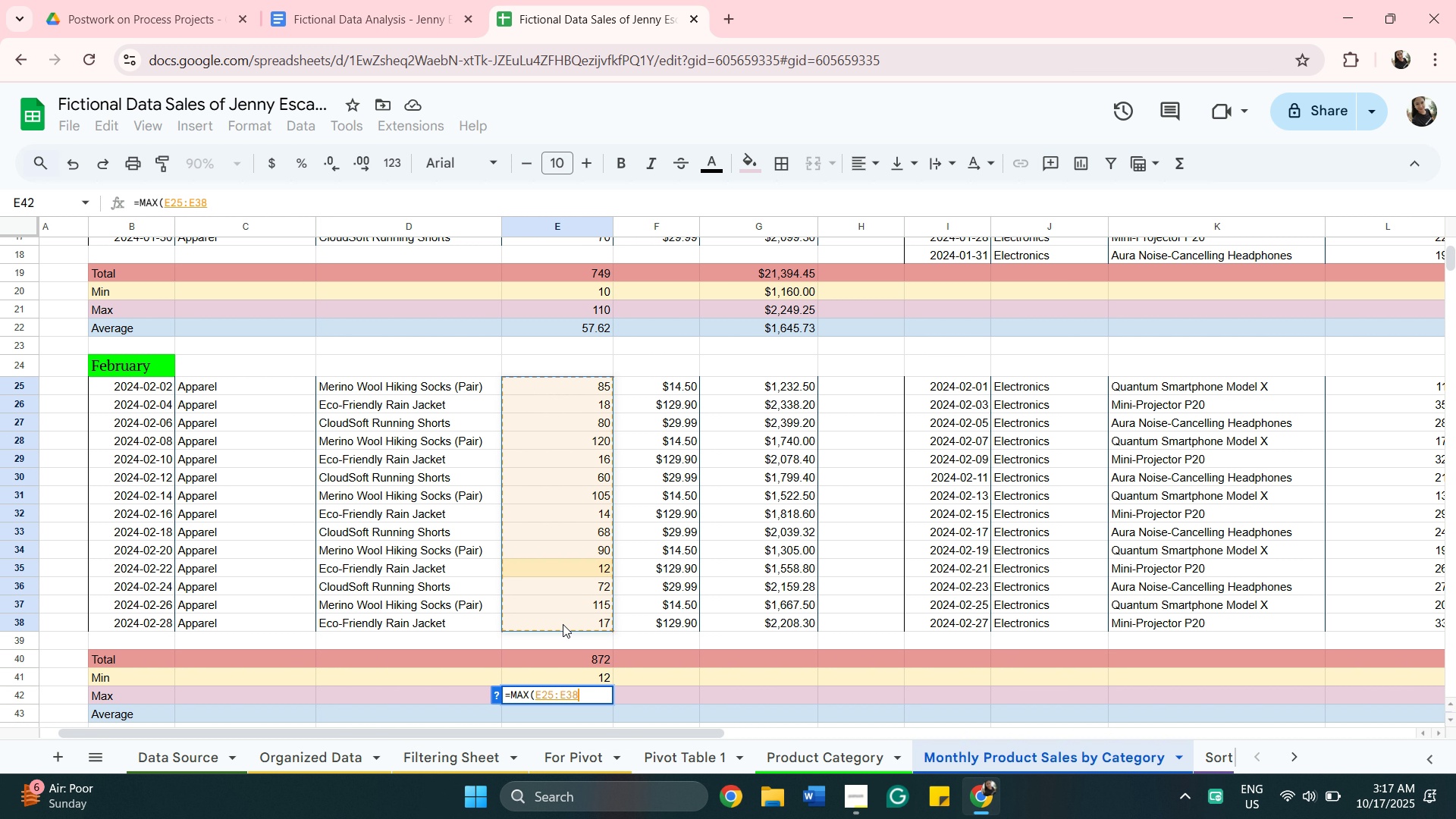 
left_click([563, 624])
 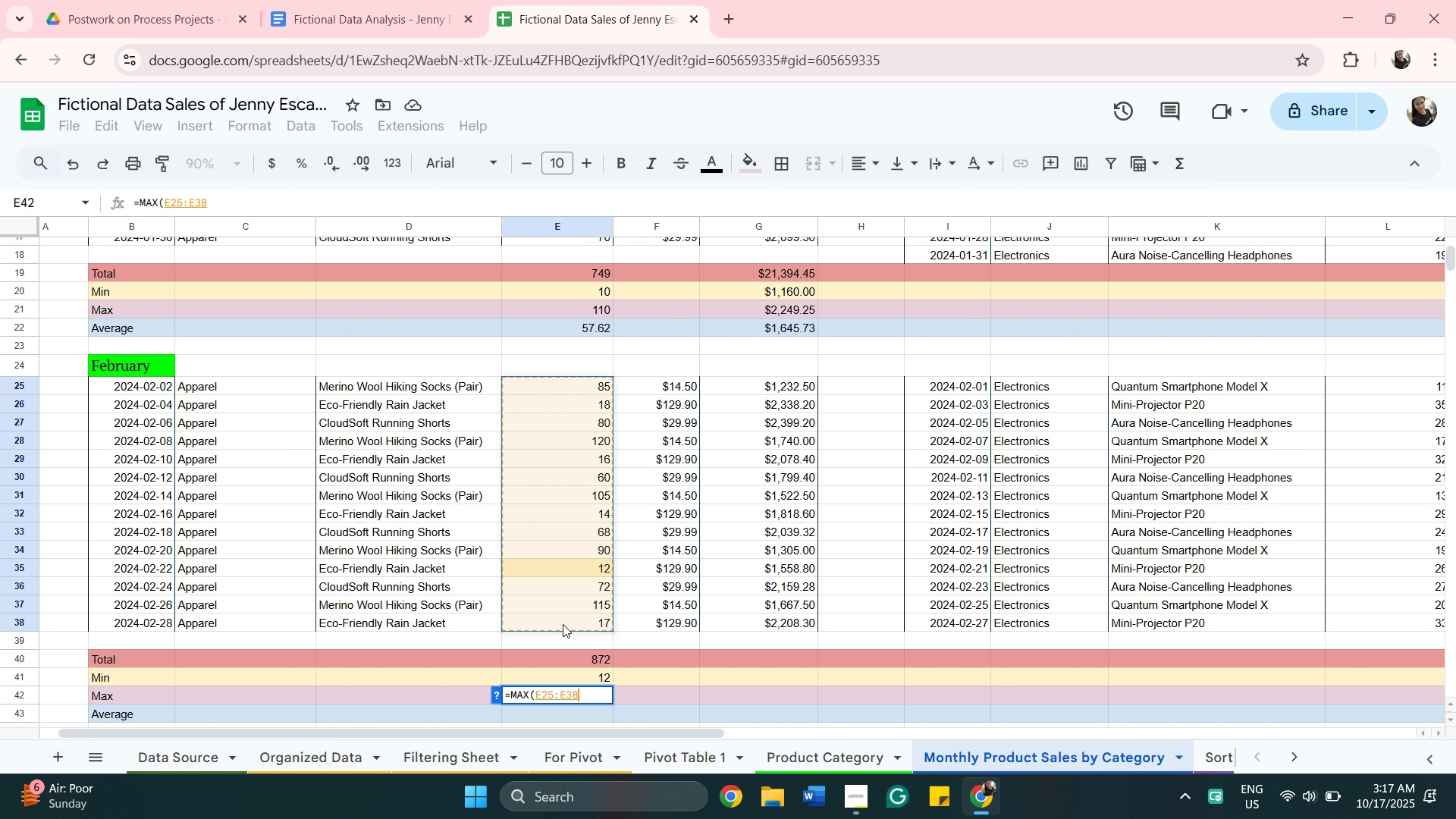 
key(Enter)
 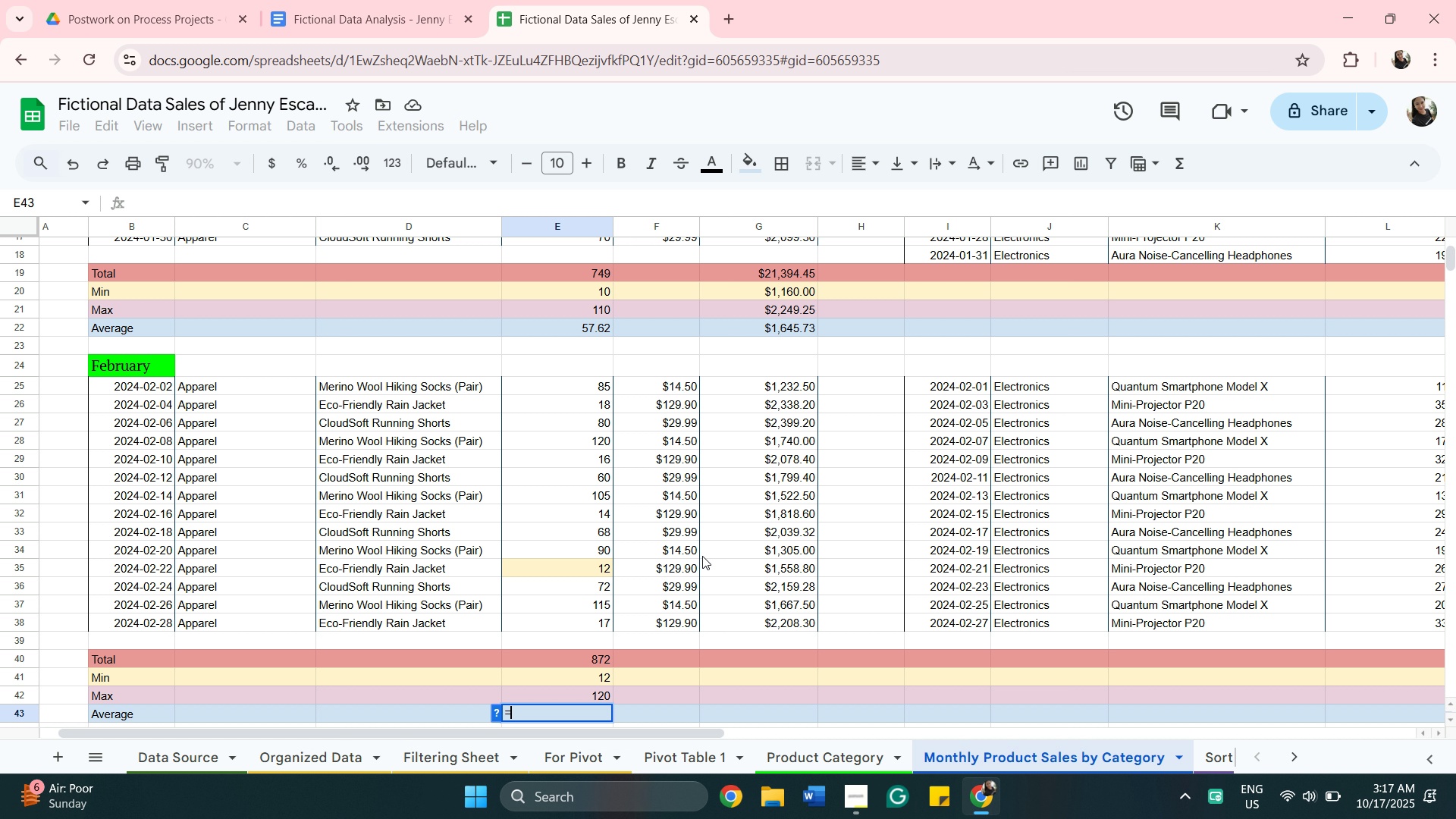 
wait(10.54)
 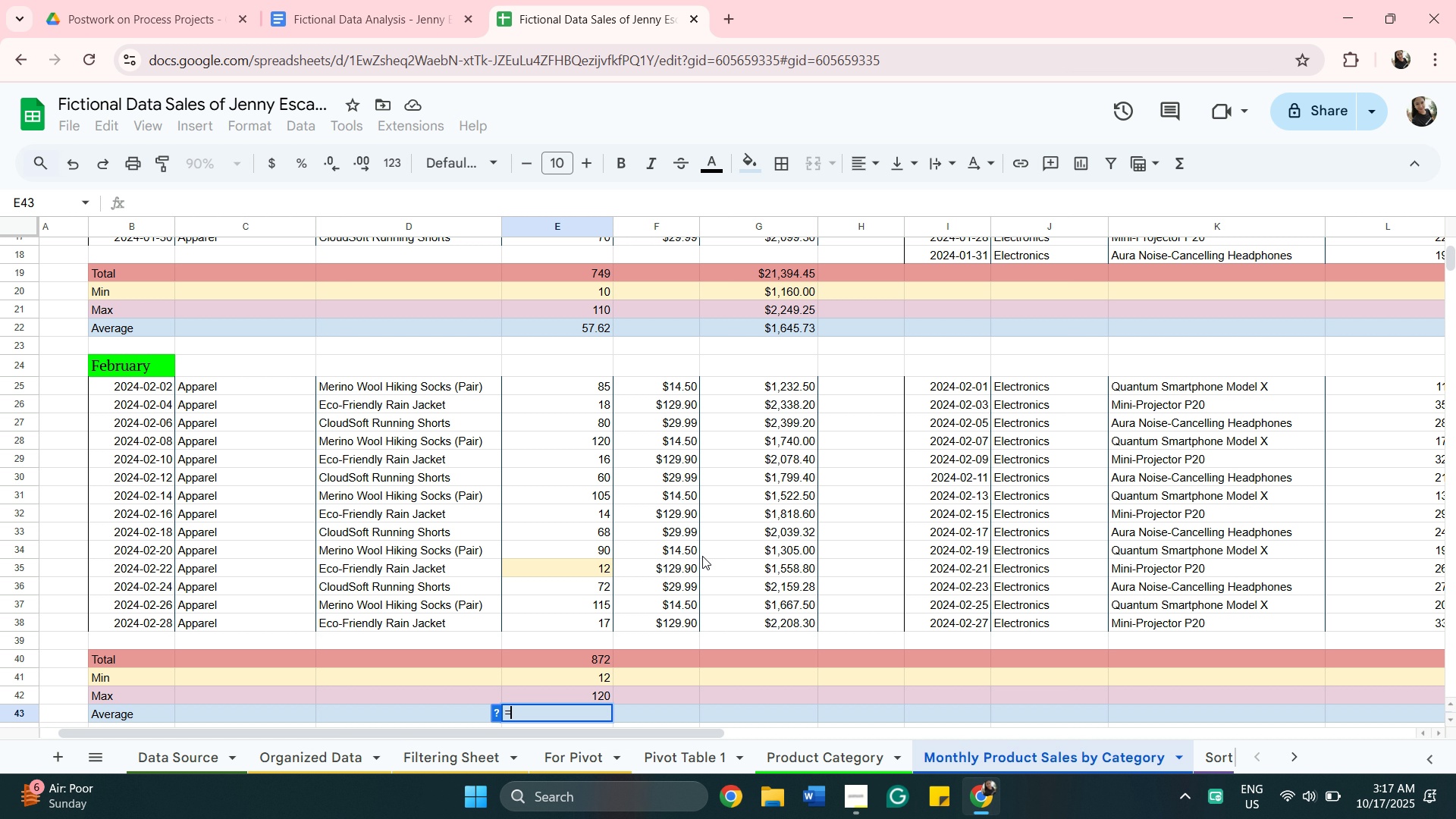 
type(=avera)
 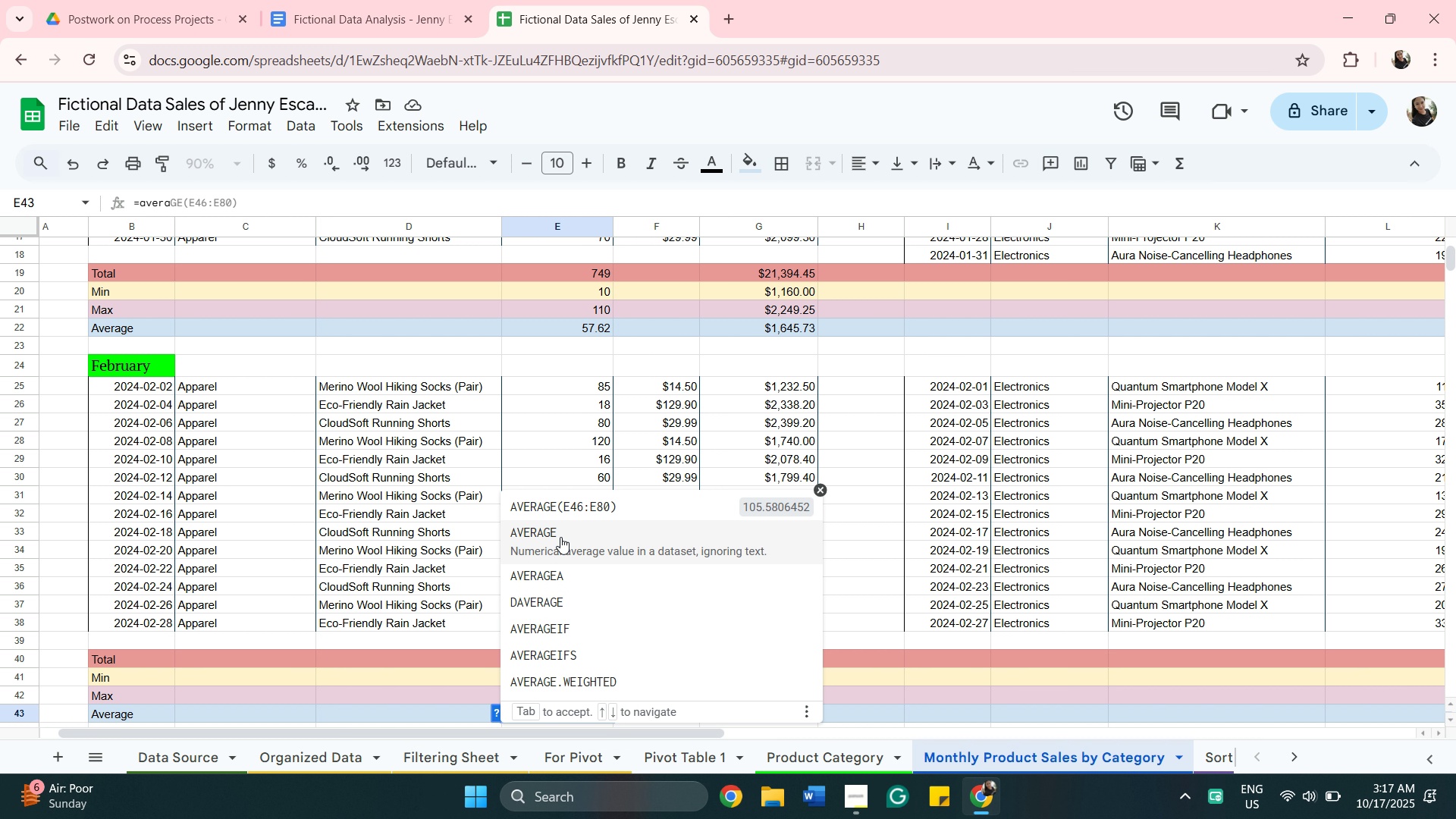 
left_click([559, 533])
 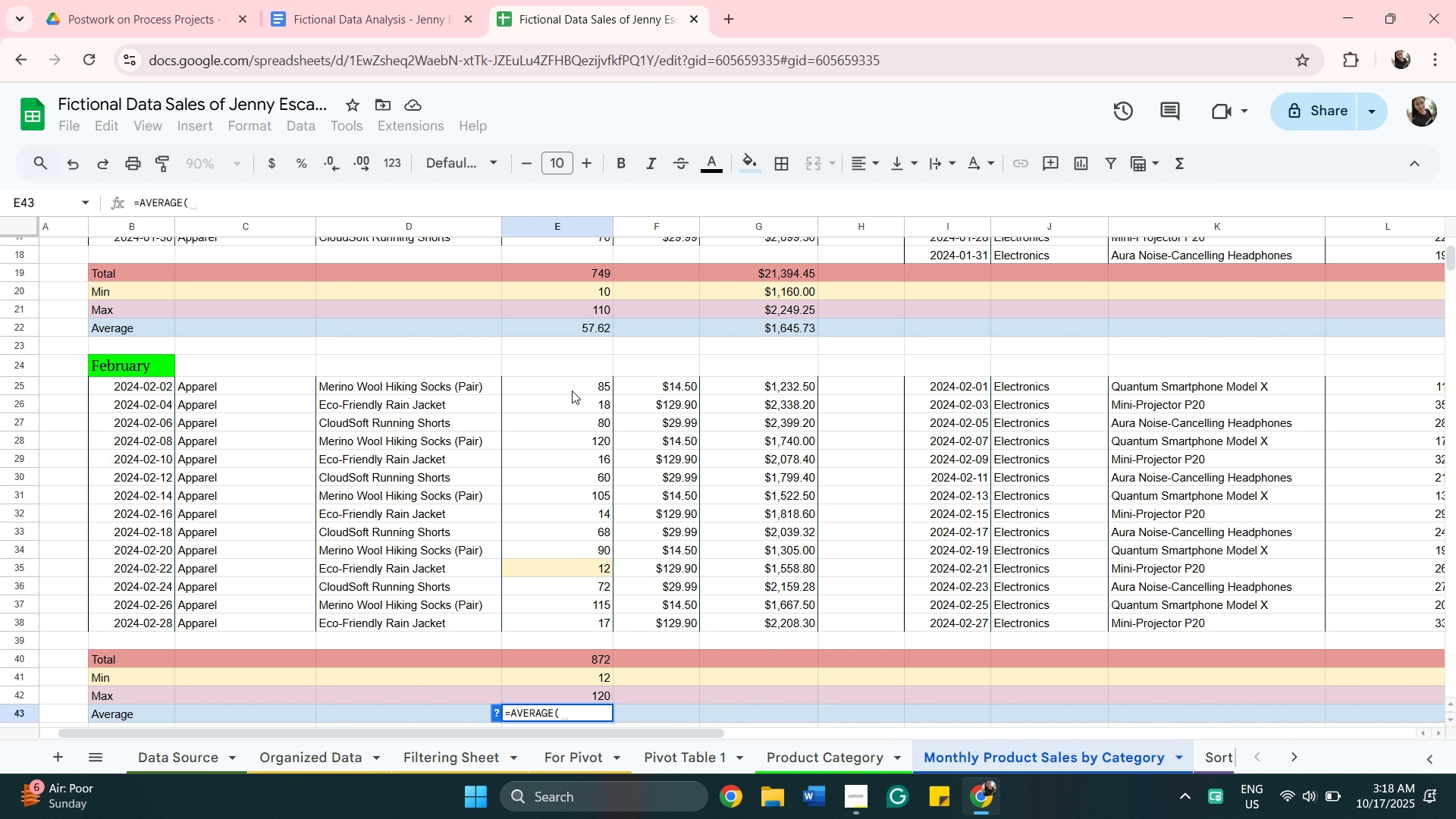 
left_click([572, 391])
 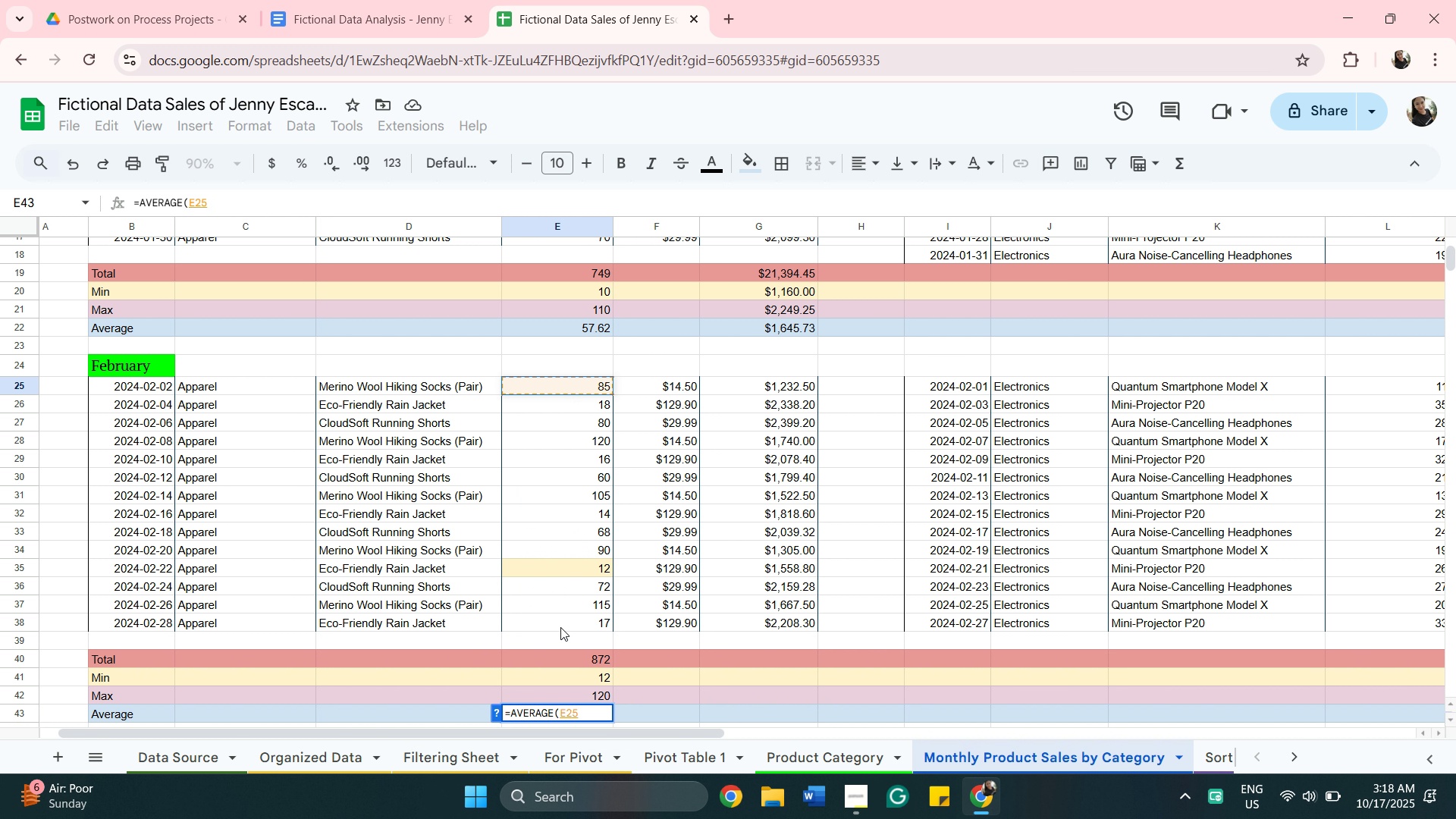 
key(Shift+ShiftLeft)
 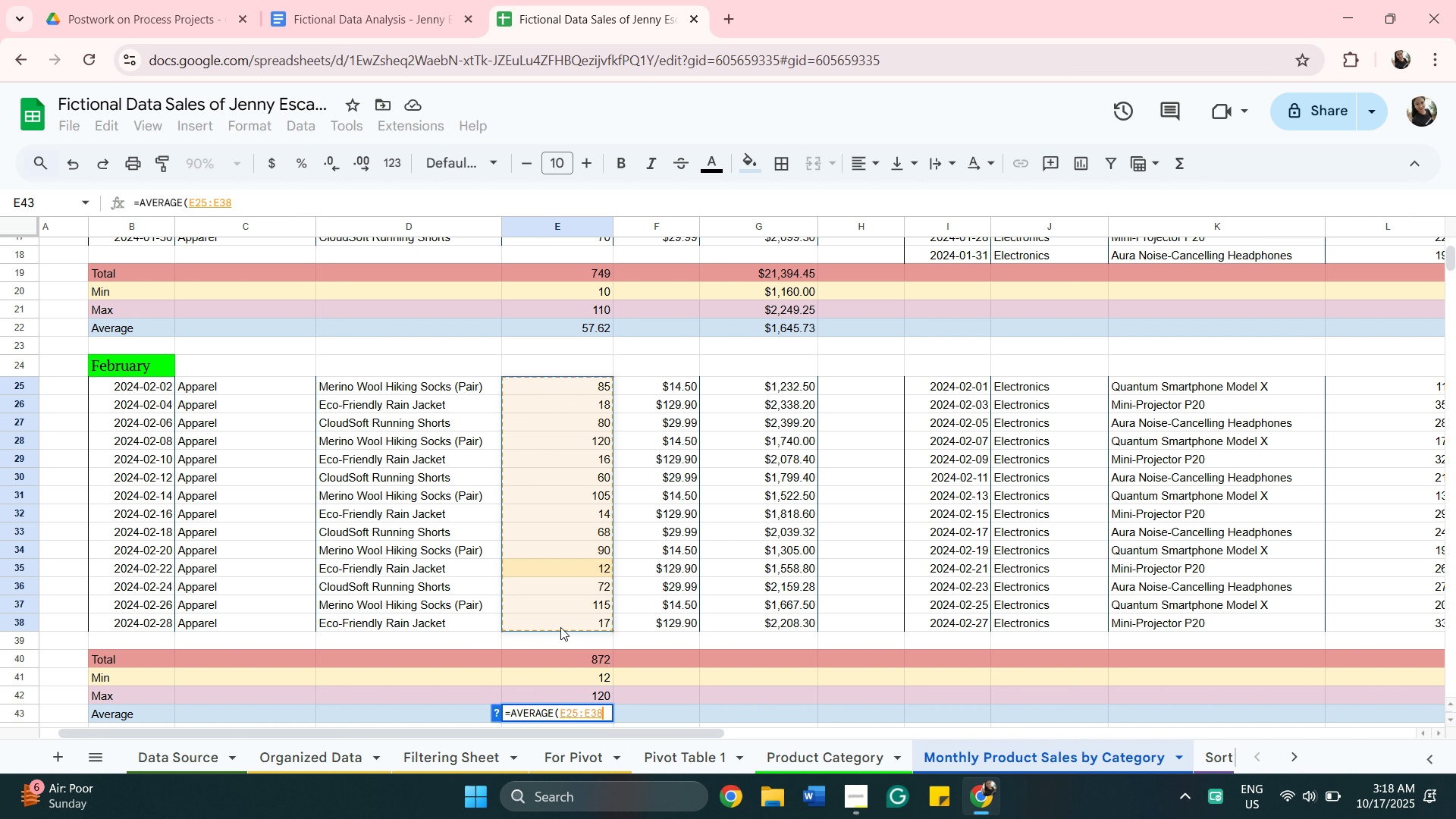 
left_click([560, 627])
 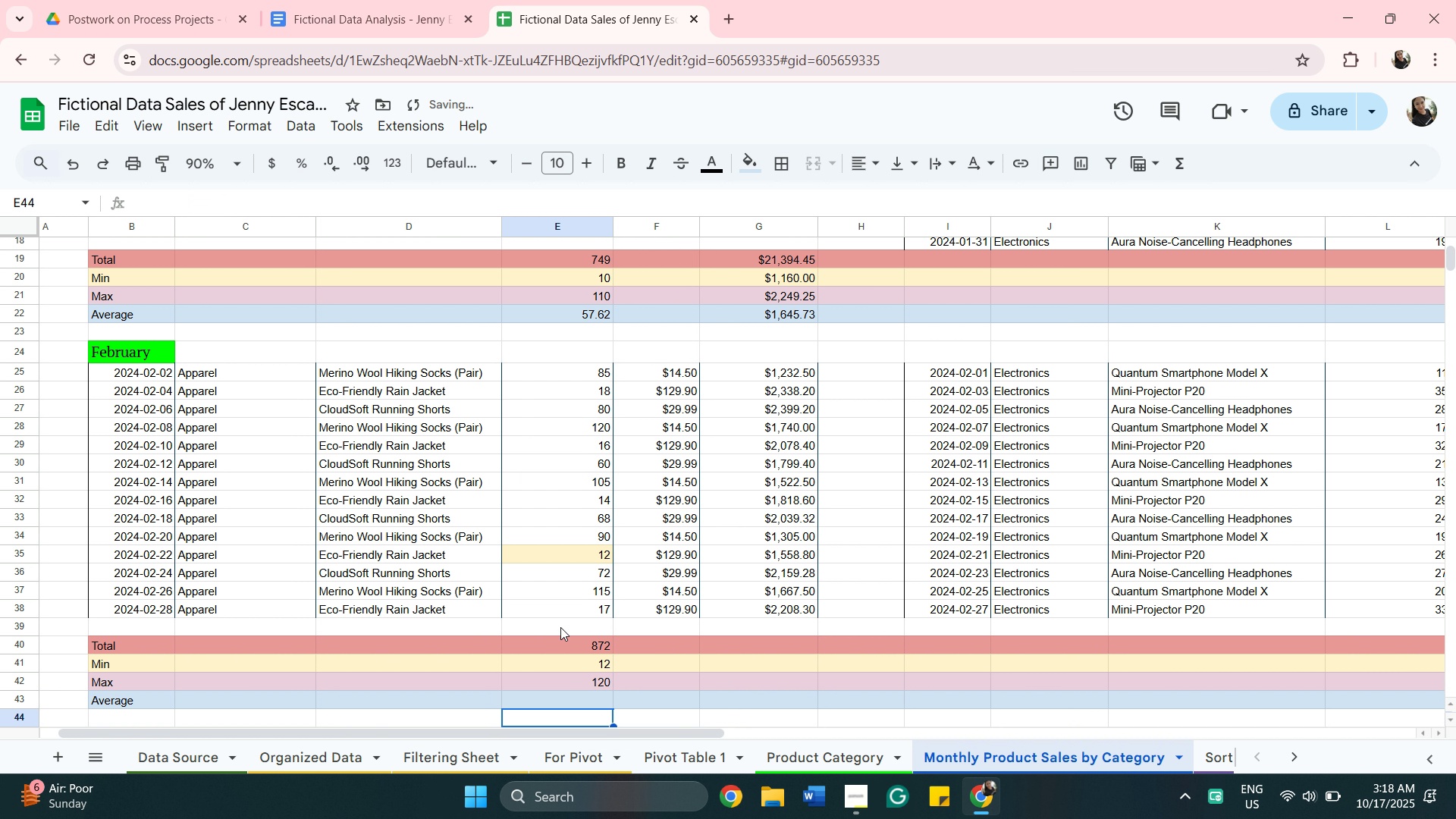 
key(Enter)
 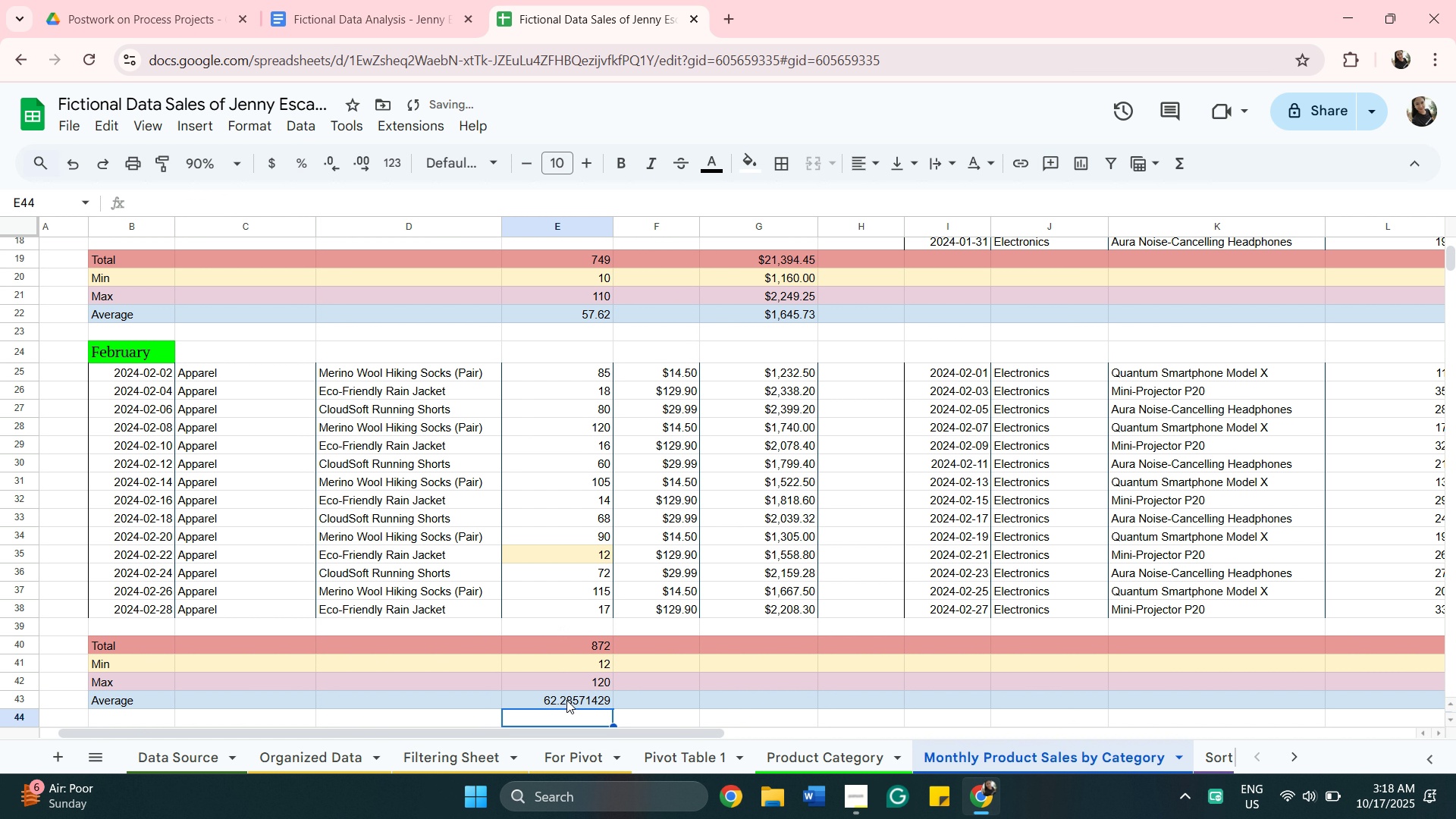 
left_click([570, 702])
 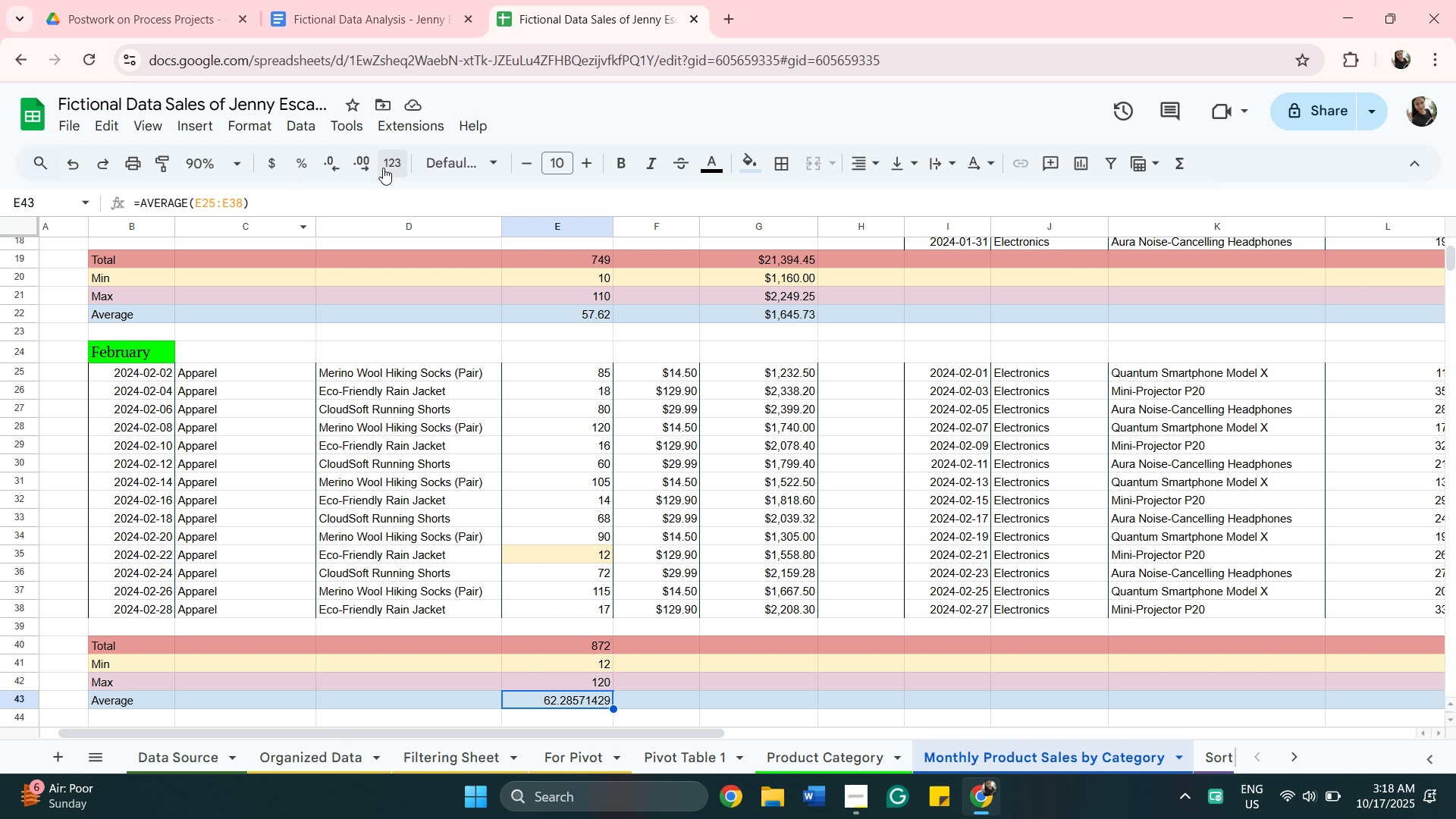 
left_click([384, 164])
 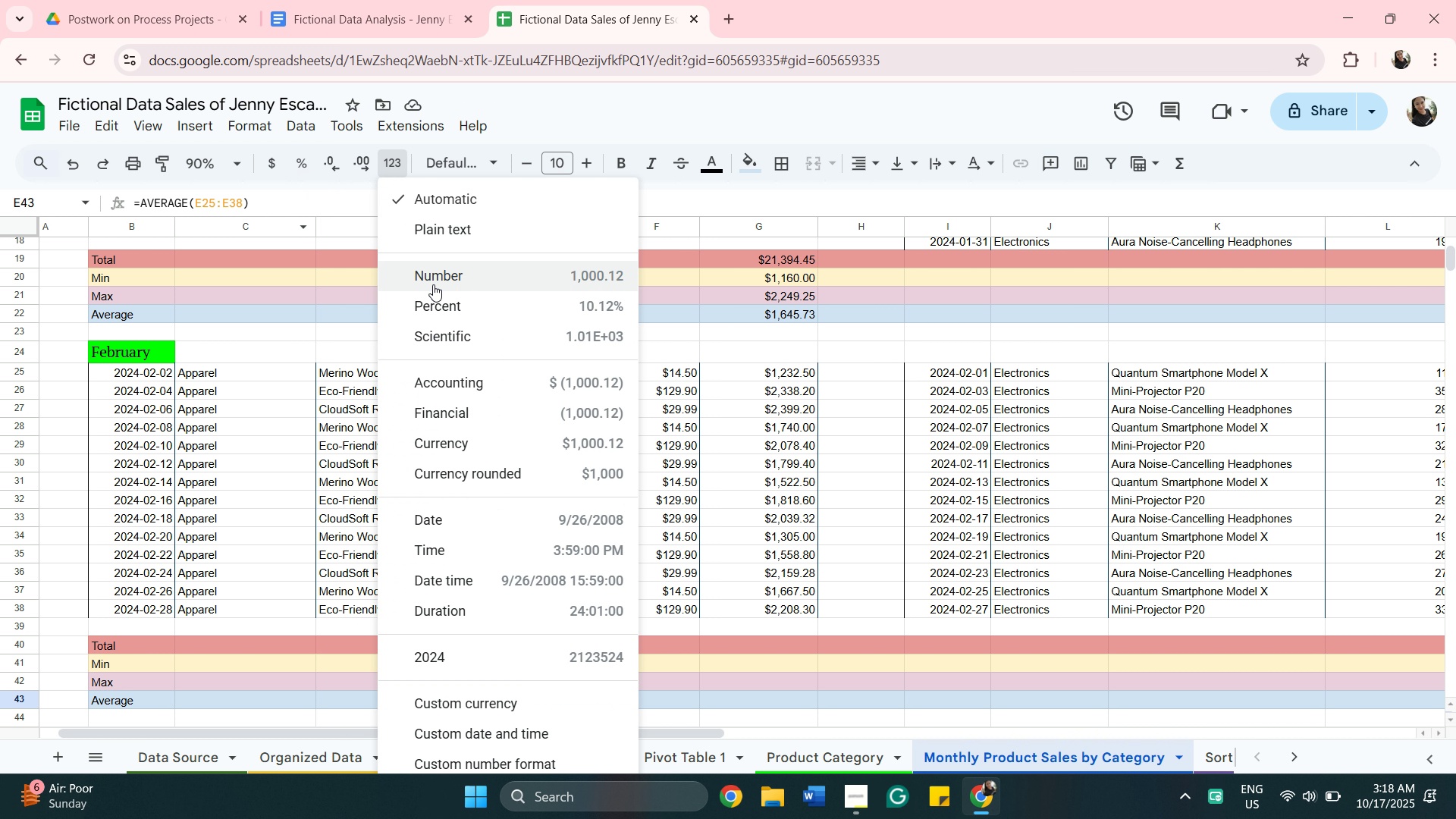 
wait(6.0)
 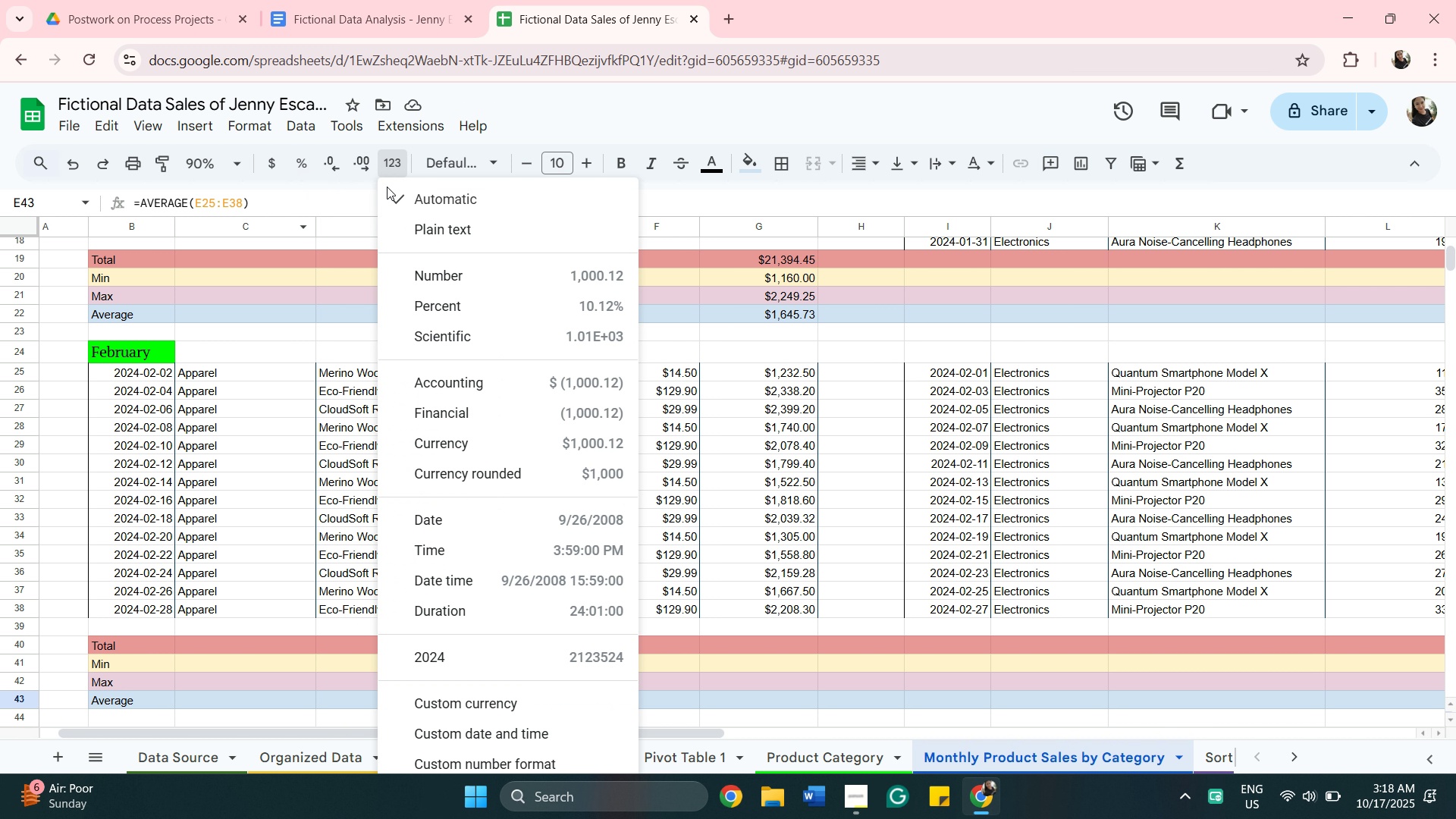 
left_click([433, 284])
 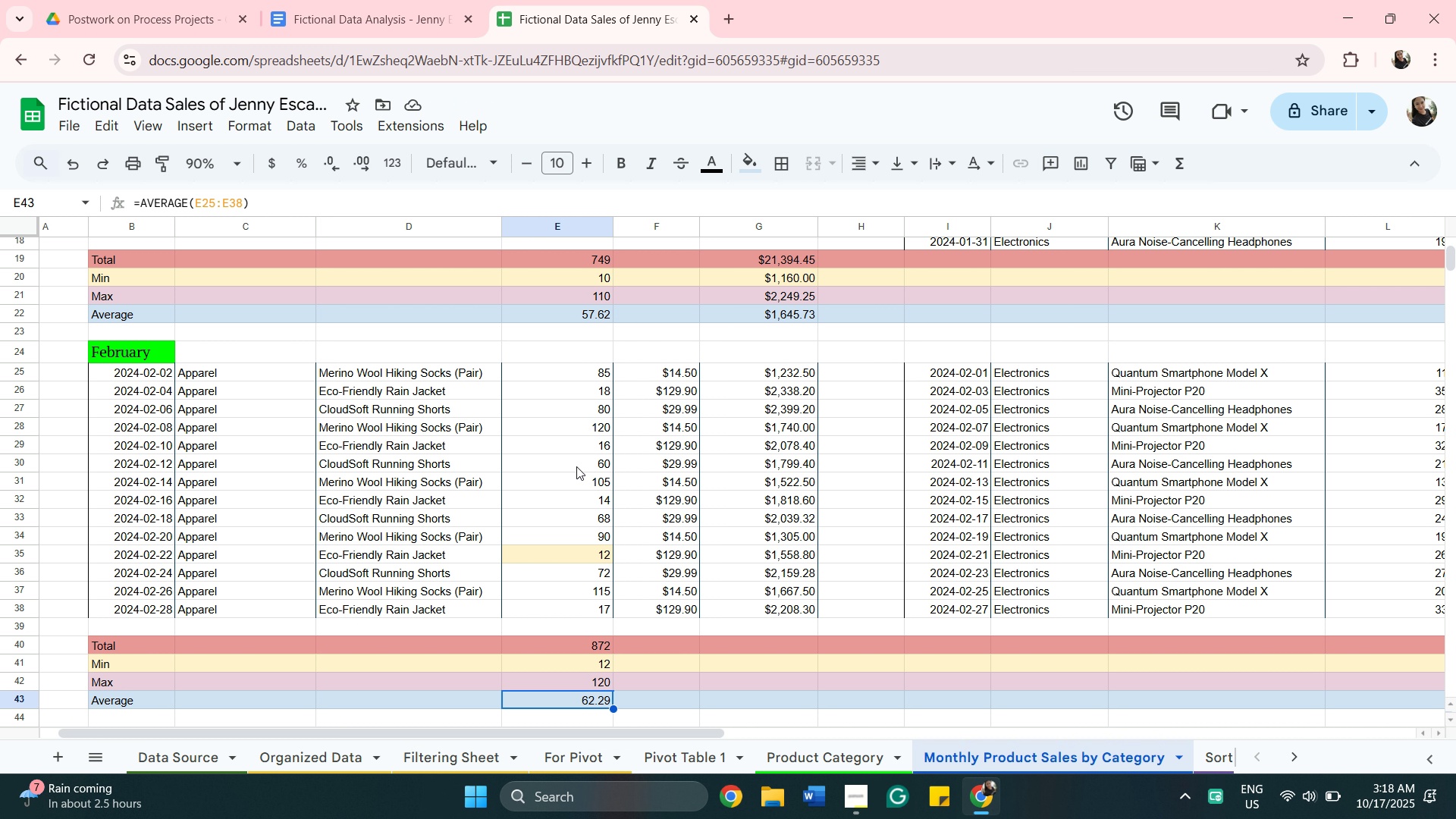 
wait(13.23)
 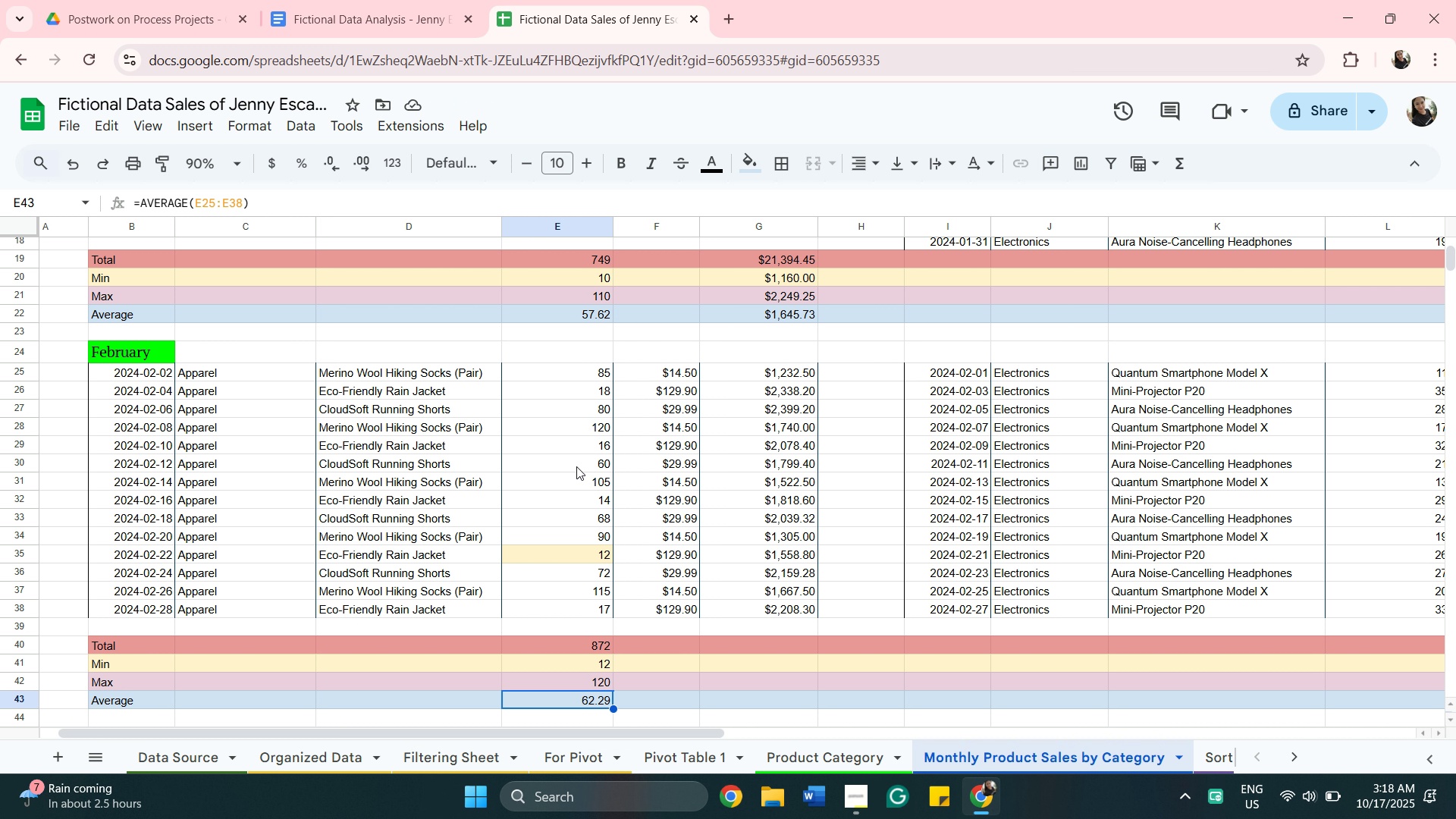 
left_click([582, 425])
 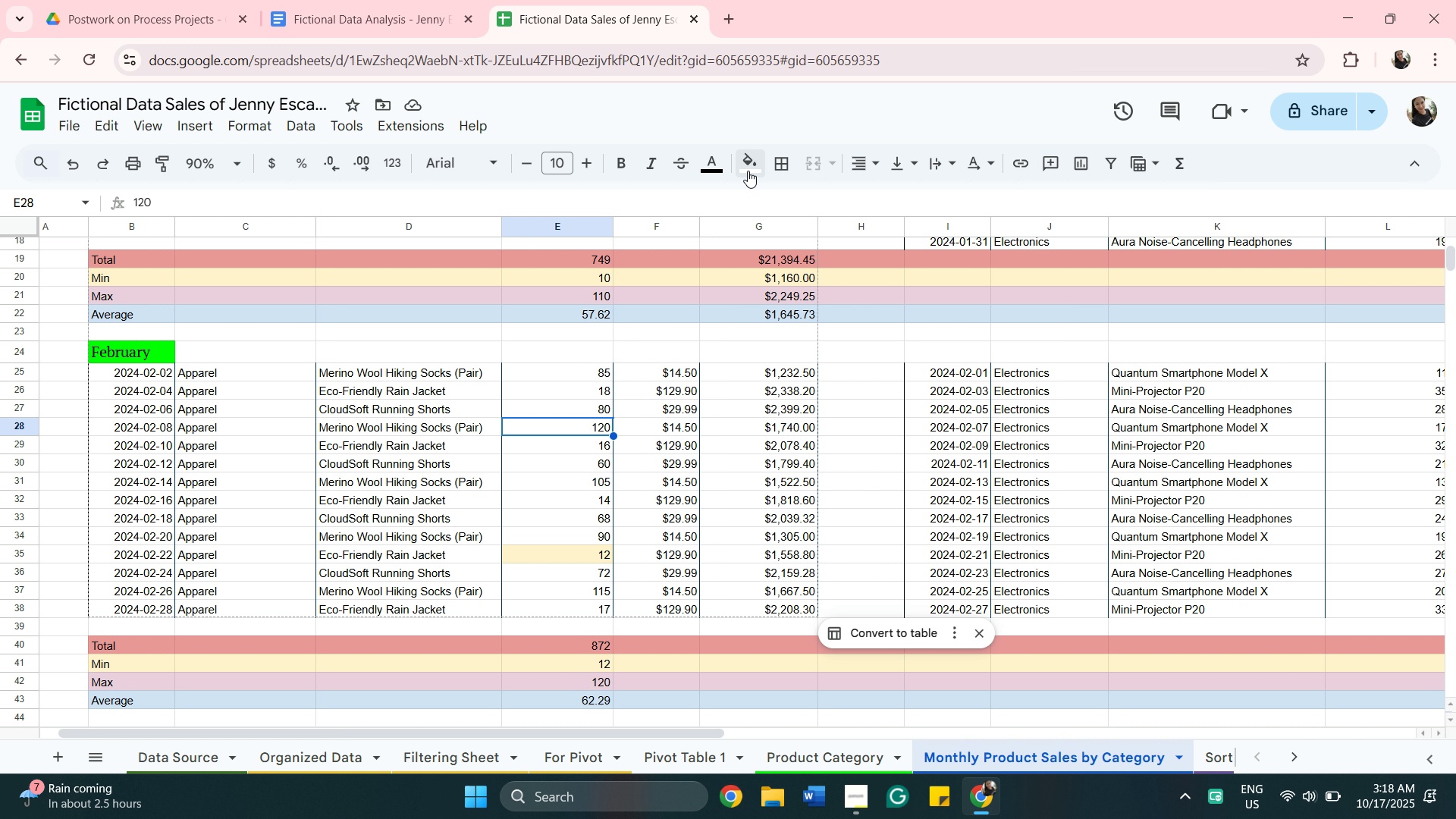 
left_click([748, 171])
 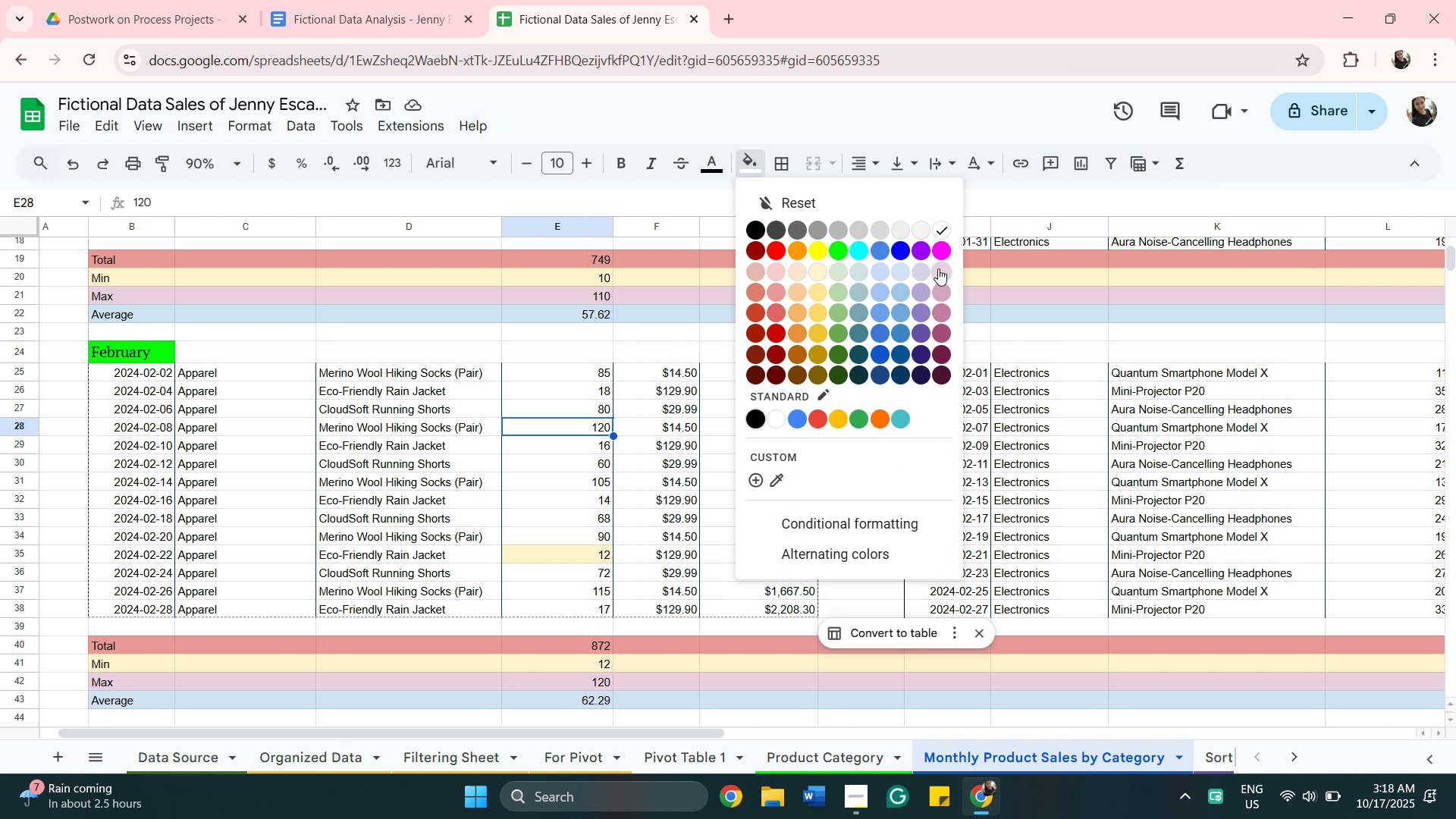 
left_click([938, 268])
 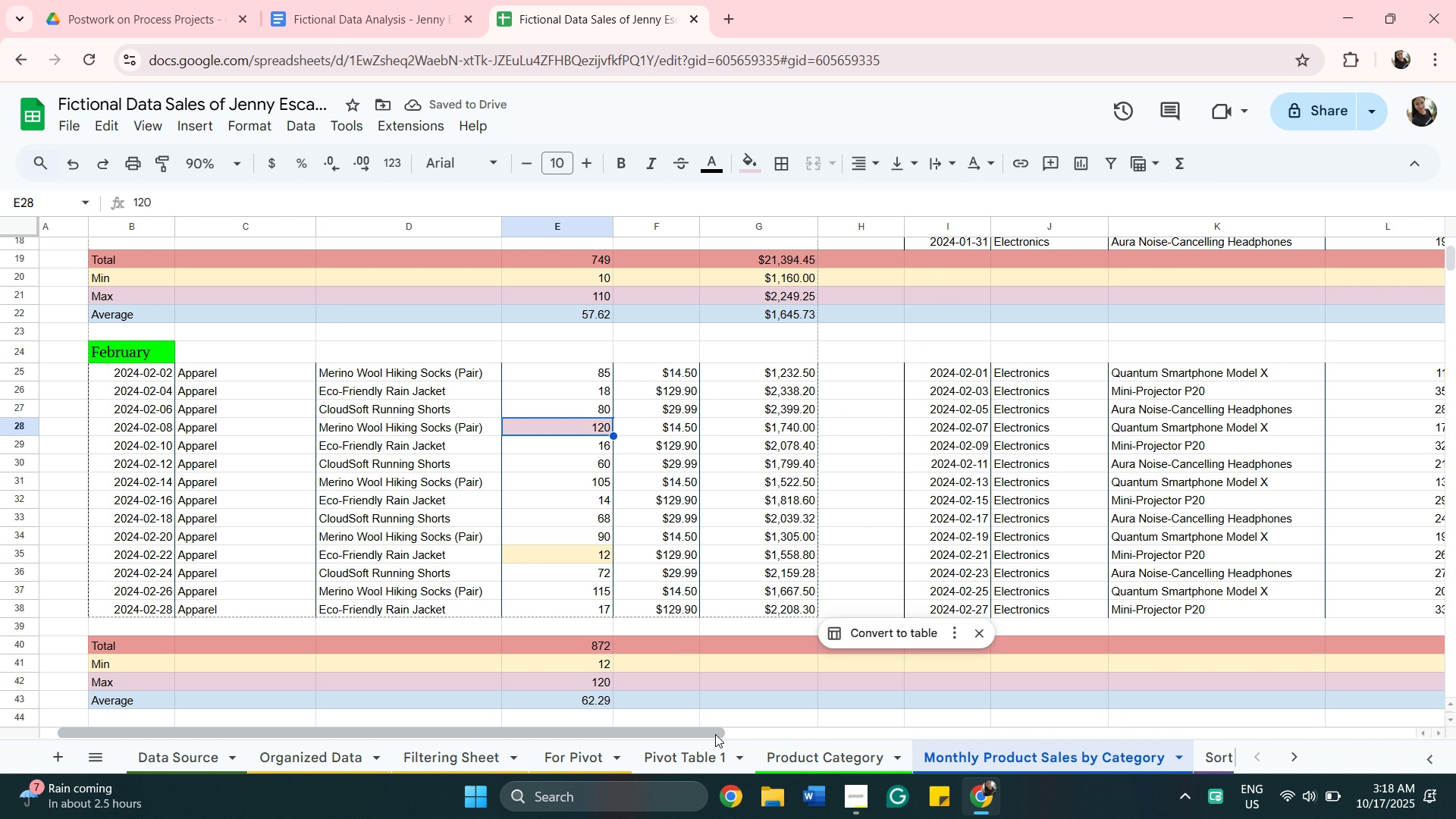 
left_click_drag(start_coordinate=[715, 734], to_coordinate=[852, 717])
 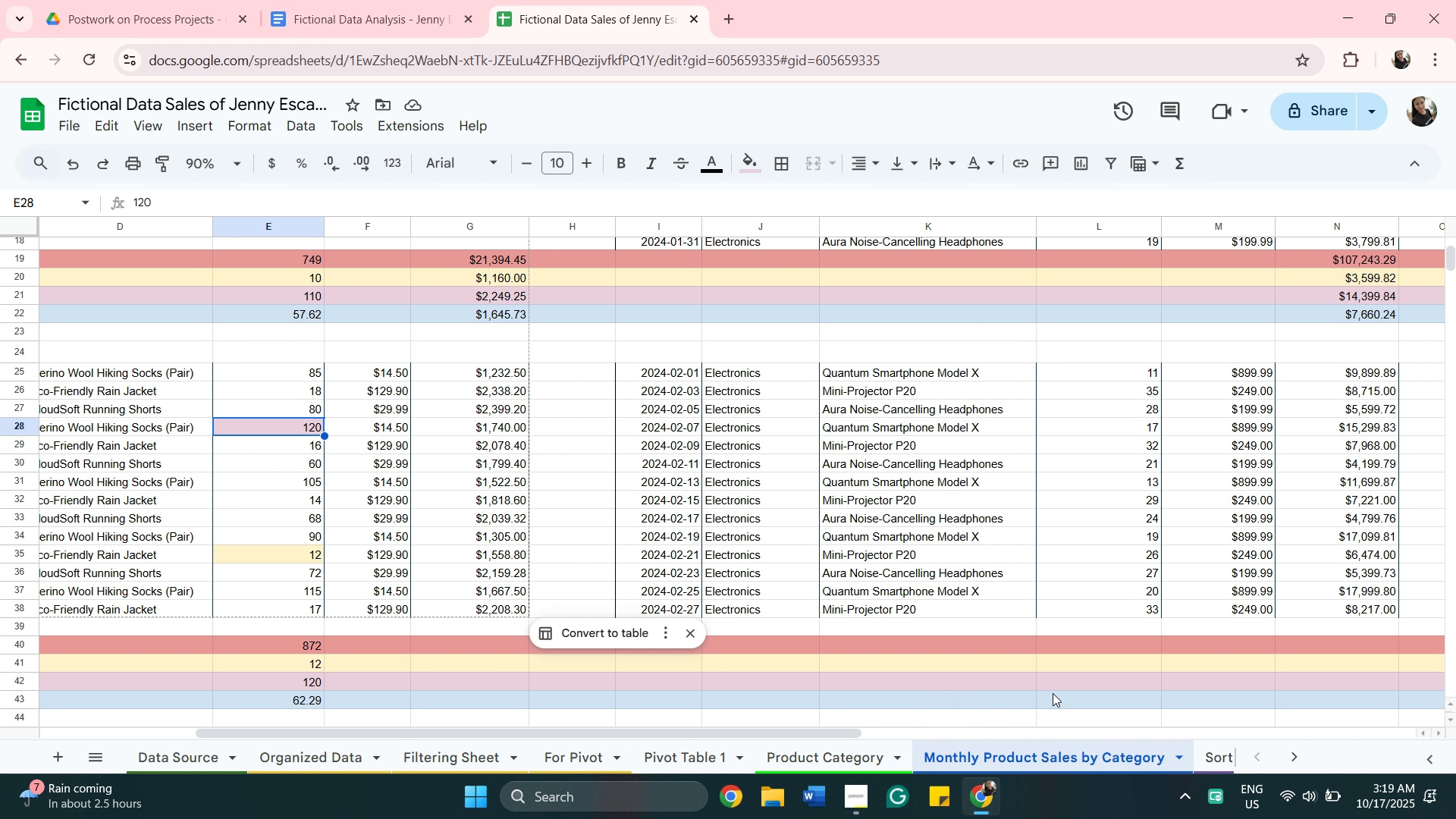 
wait(41.73)
 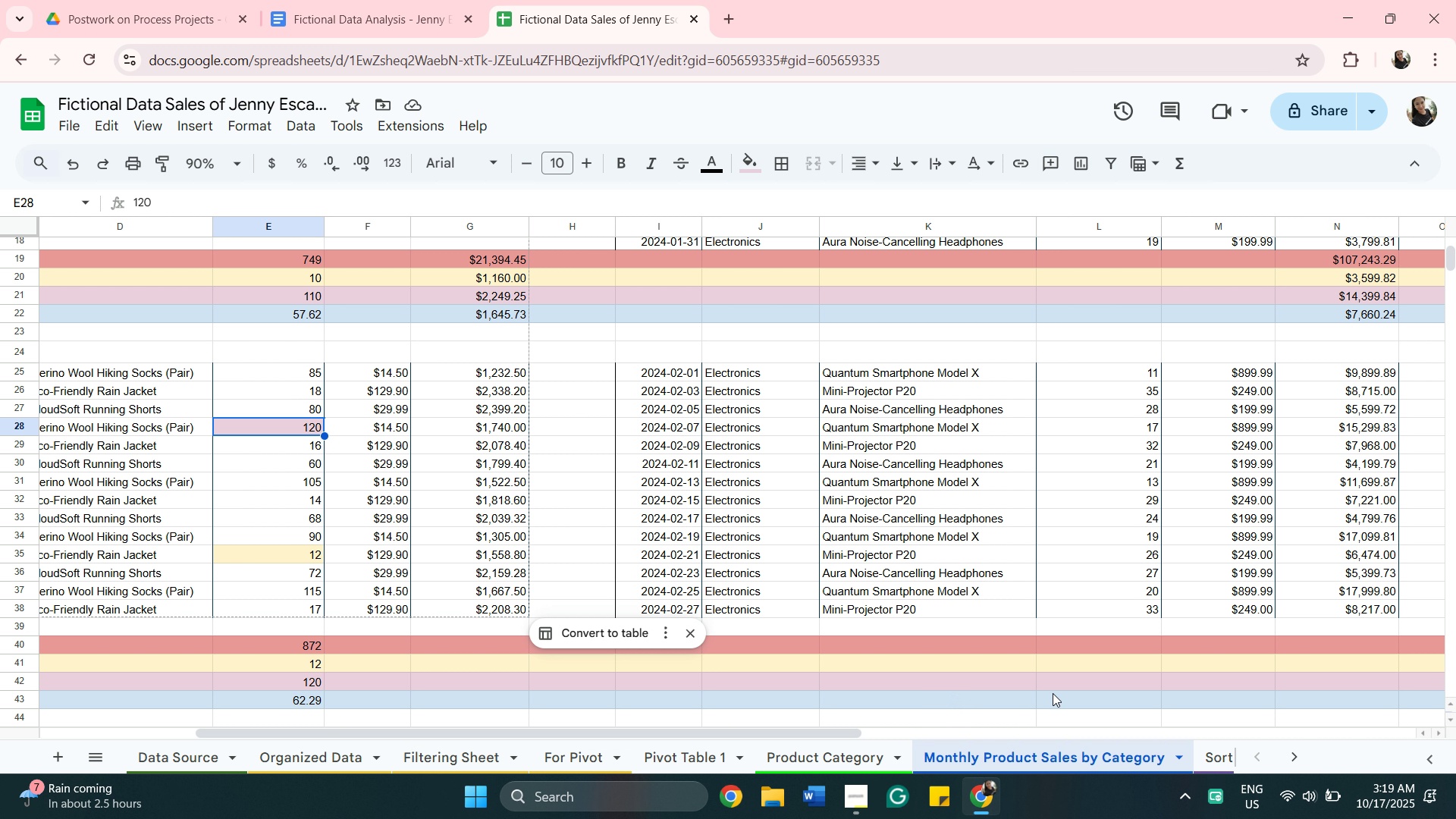 
left_click([1042, 587])
 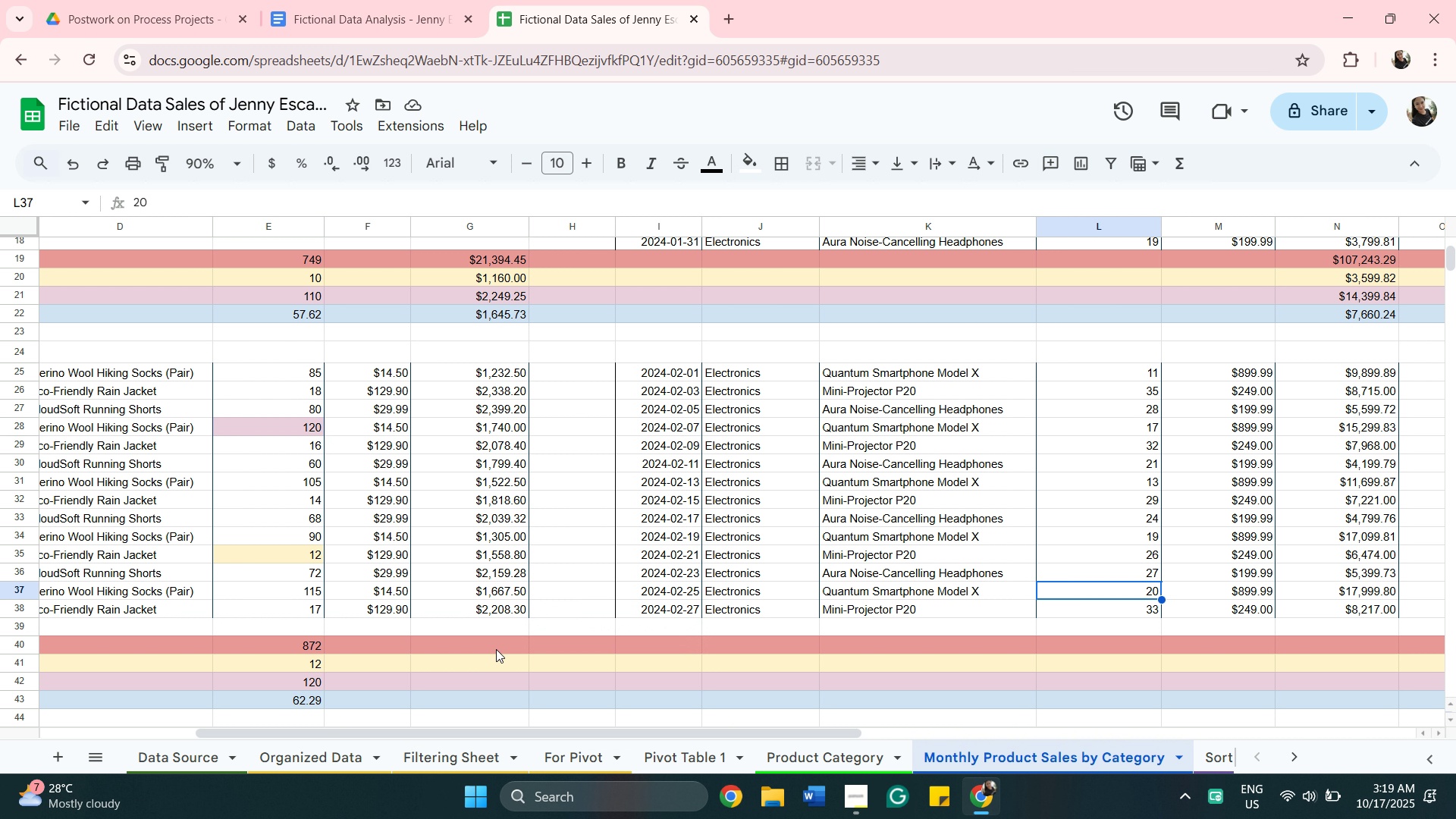 
left_click([496, 649])
 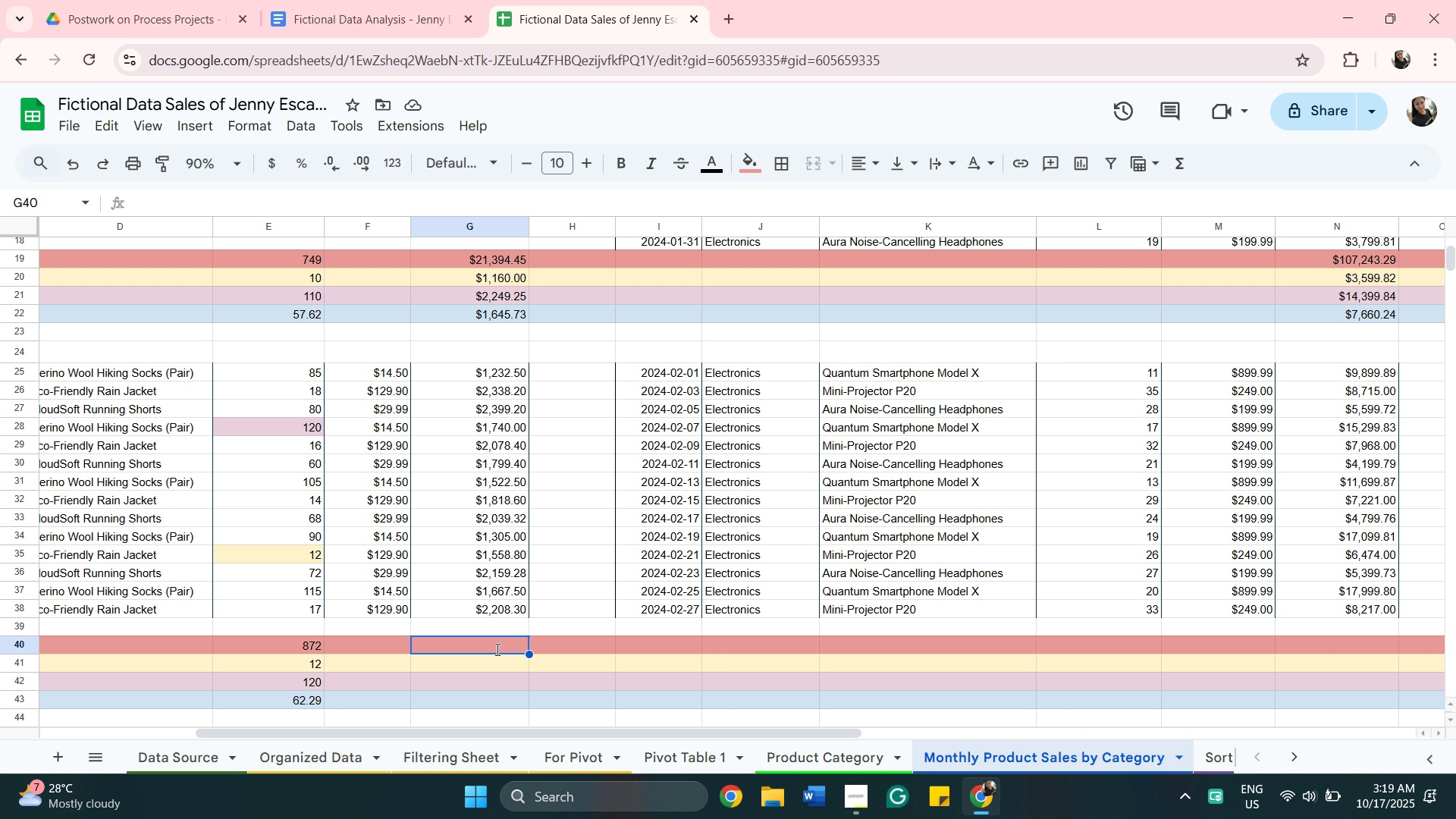 
type(-)
key(Backspace)
type(=sum)
 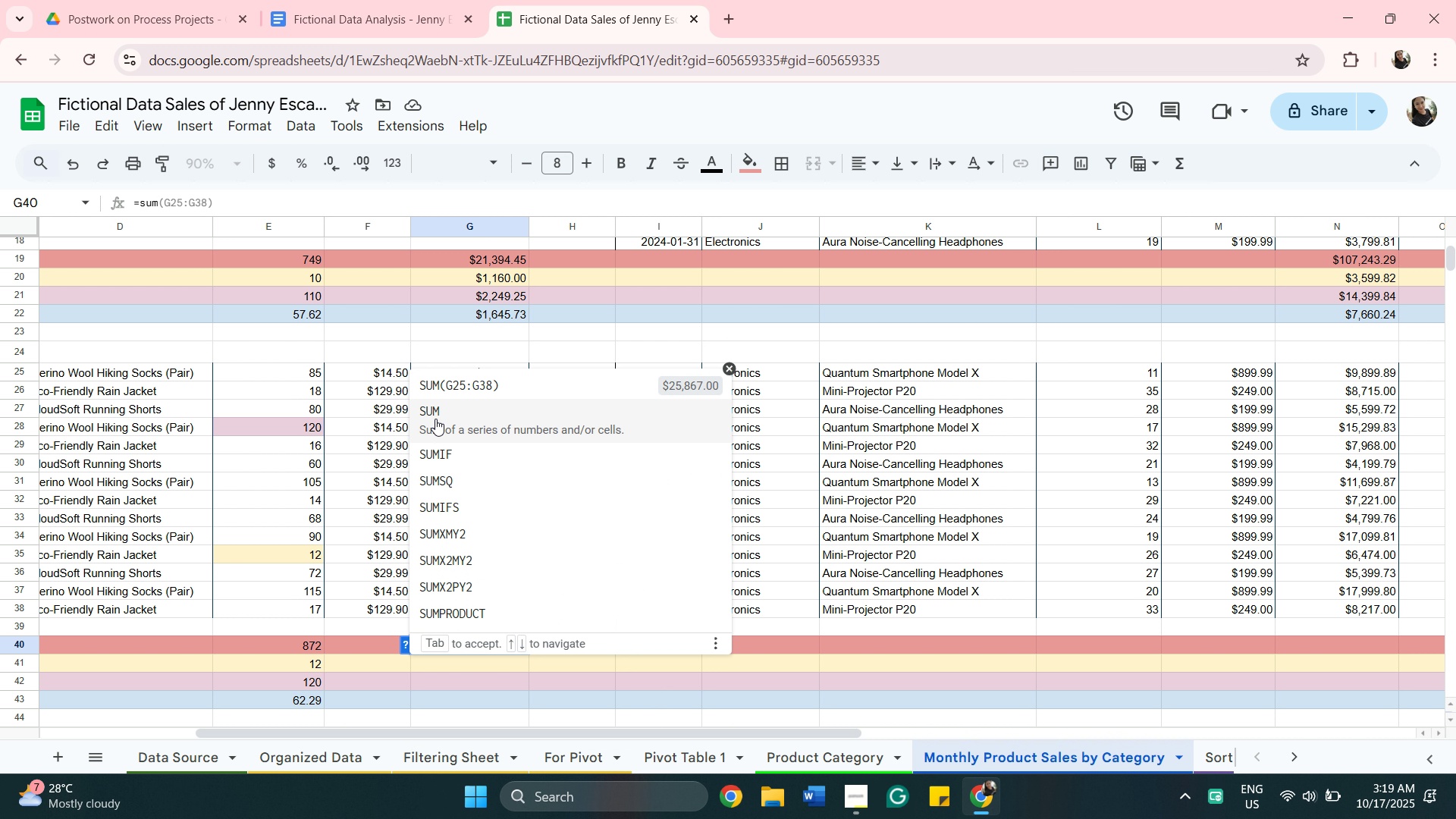 
left_click([435, 419])
 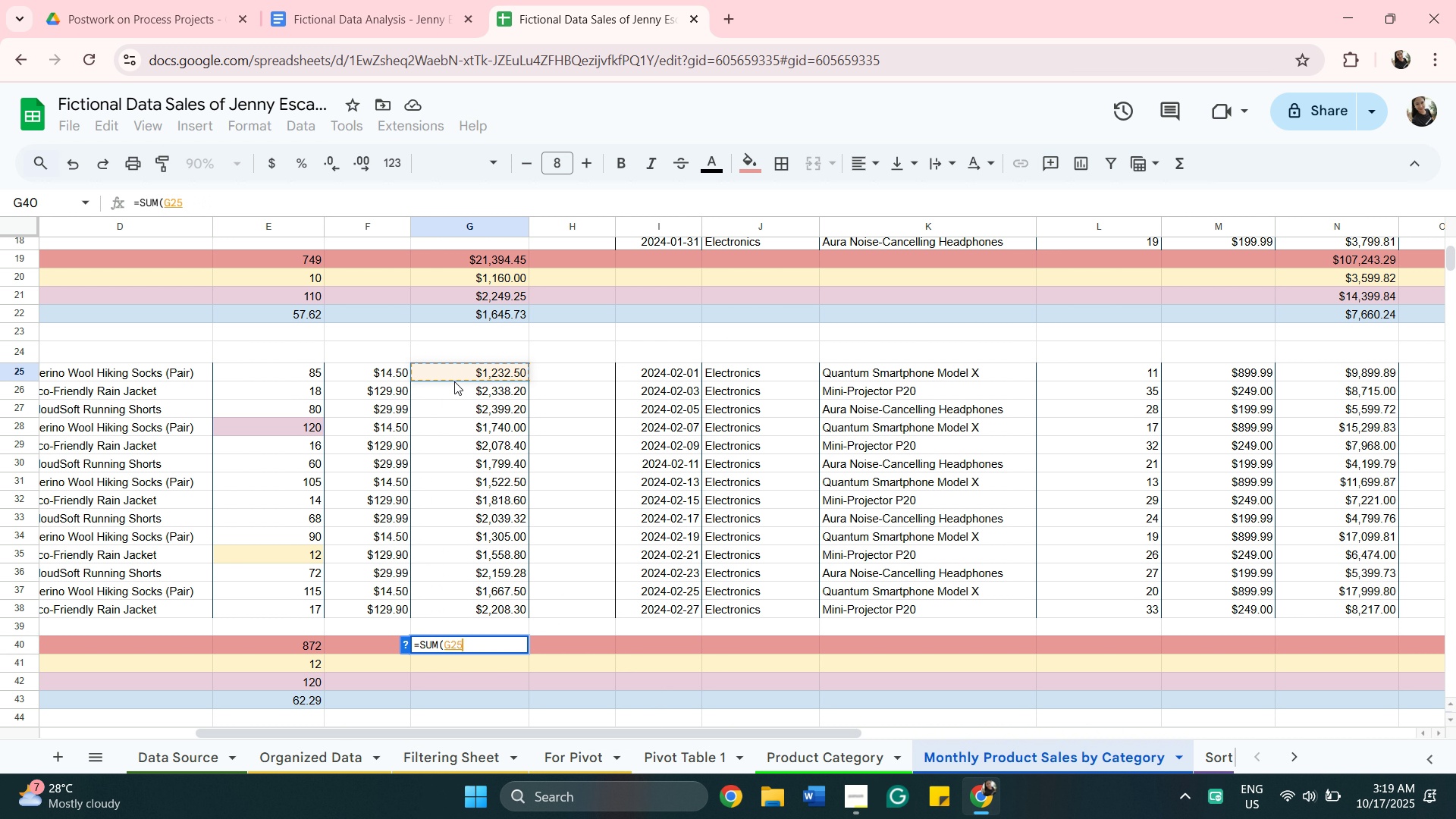 
left_click([454, 381])
 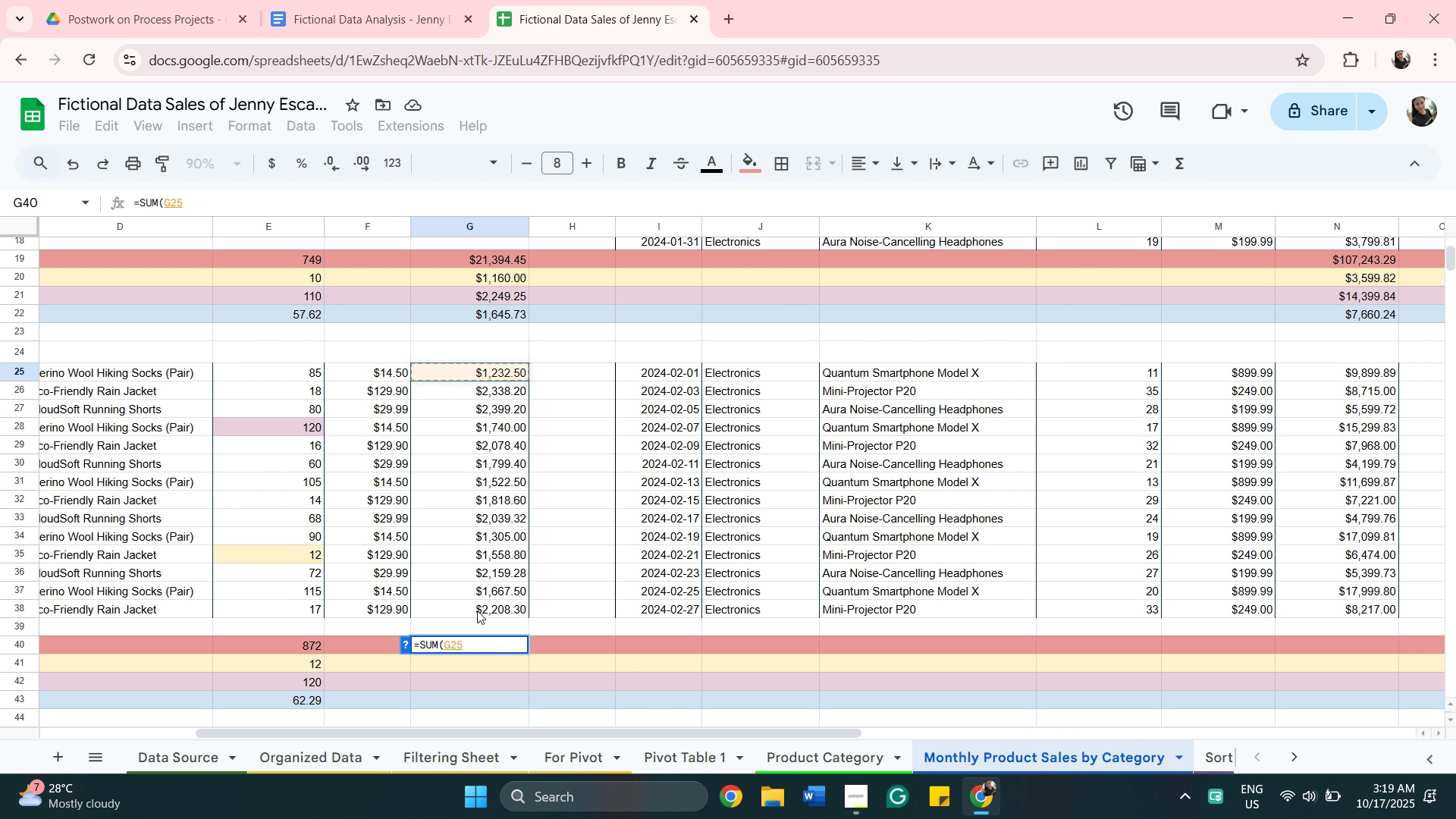 
hold_key(key=ShiftLeft, duration=0.39)
 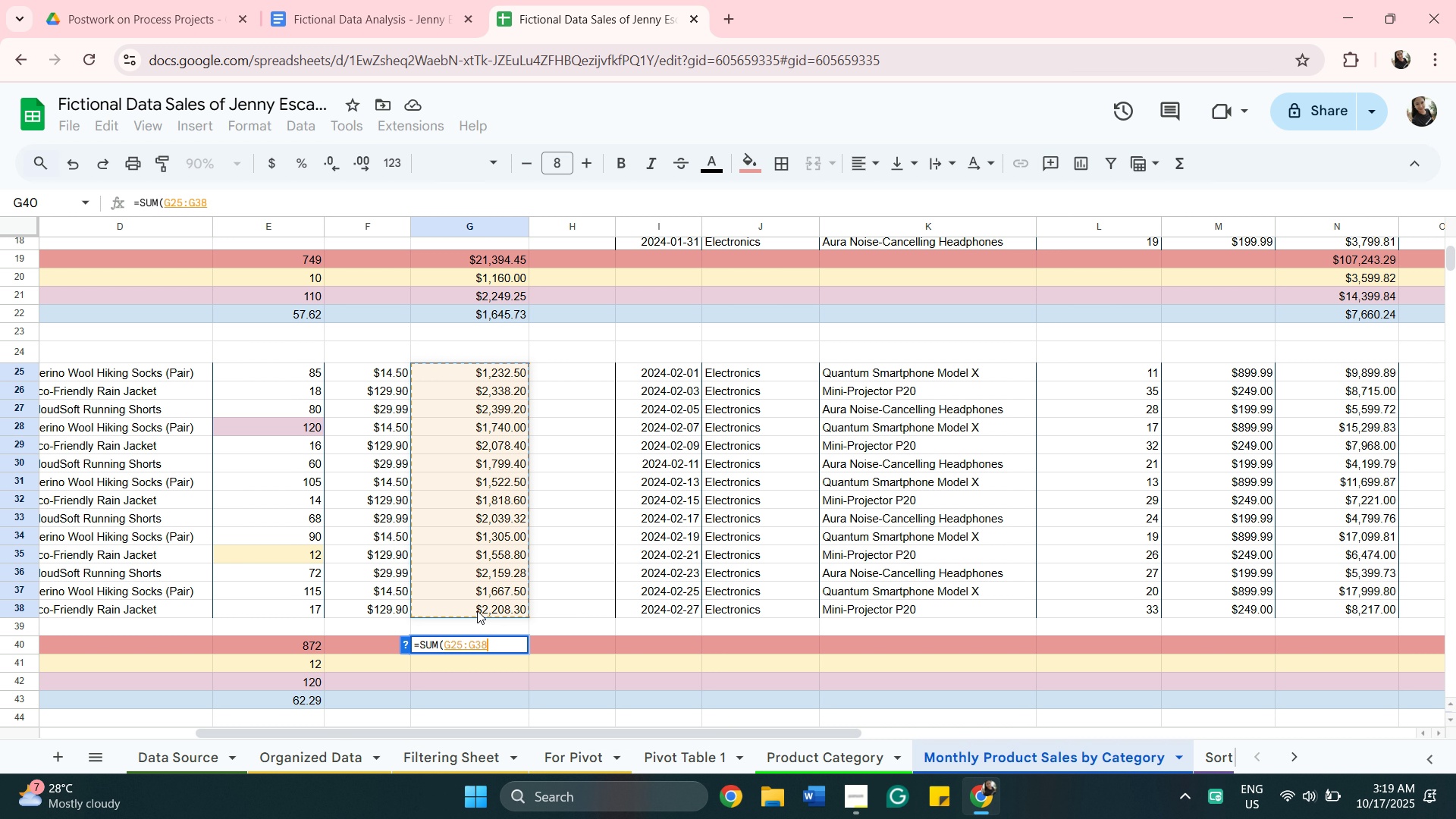 
left_click([477, 610])
 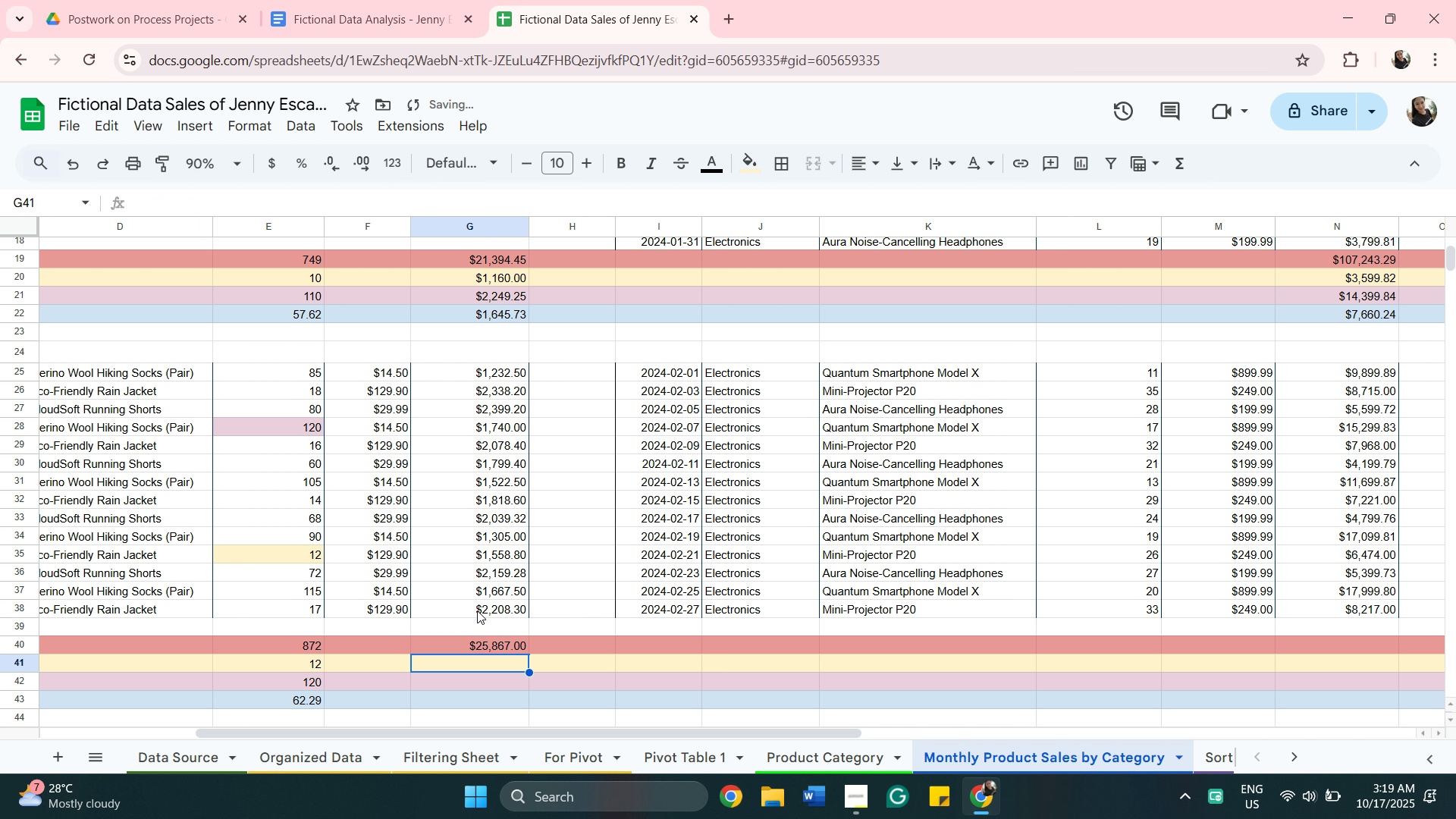 
key(Enter)
 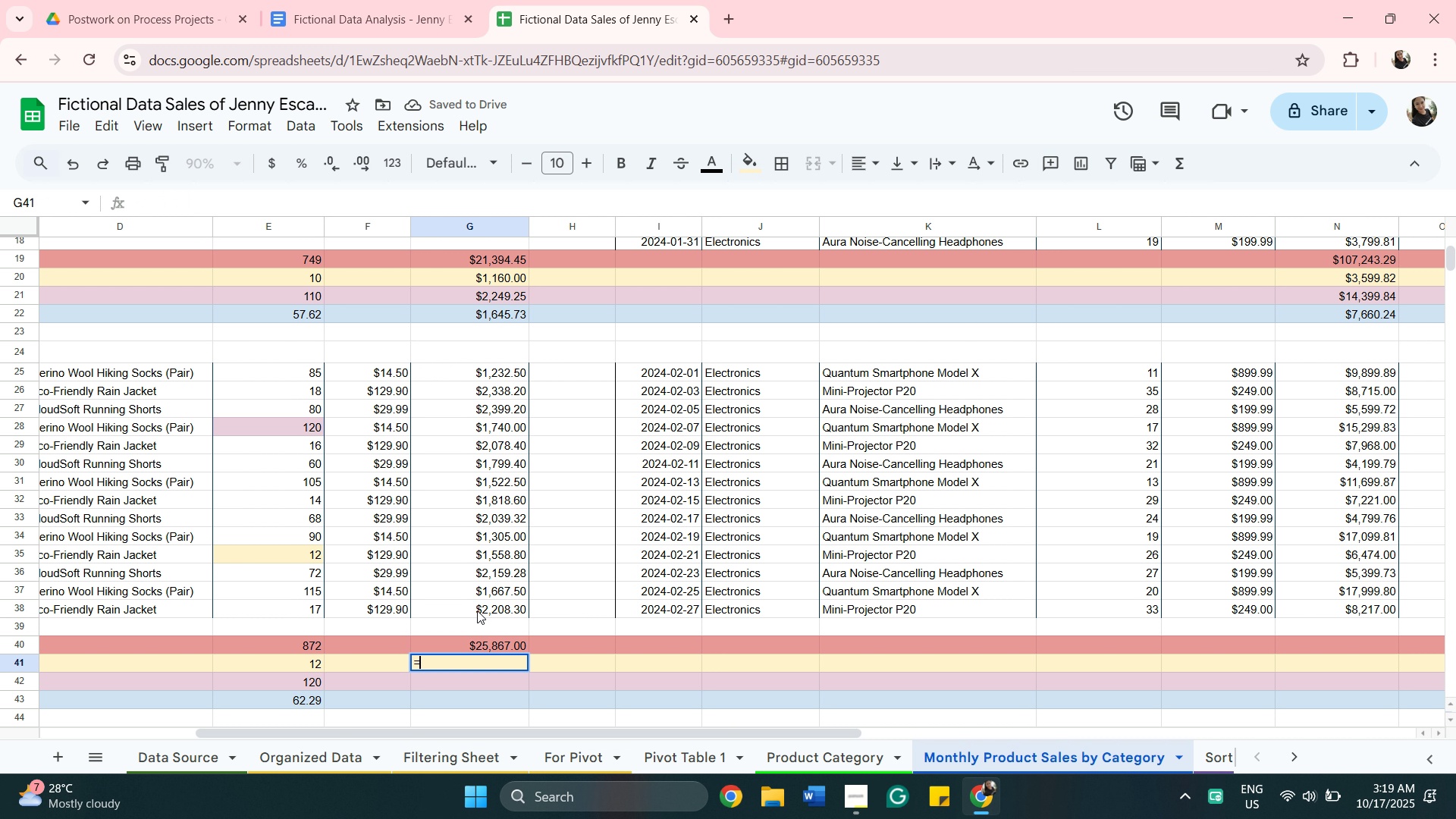 
type(=mn)
 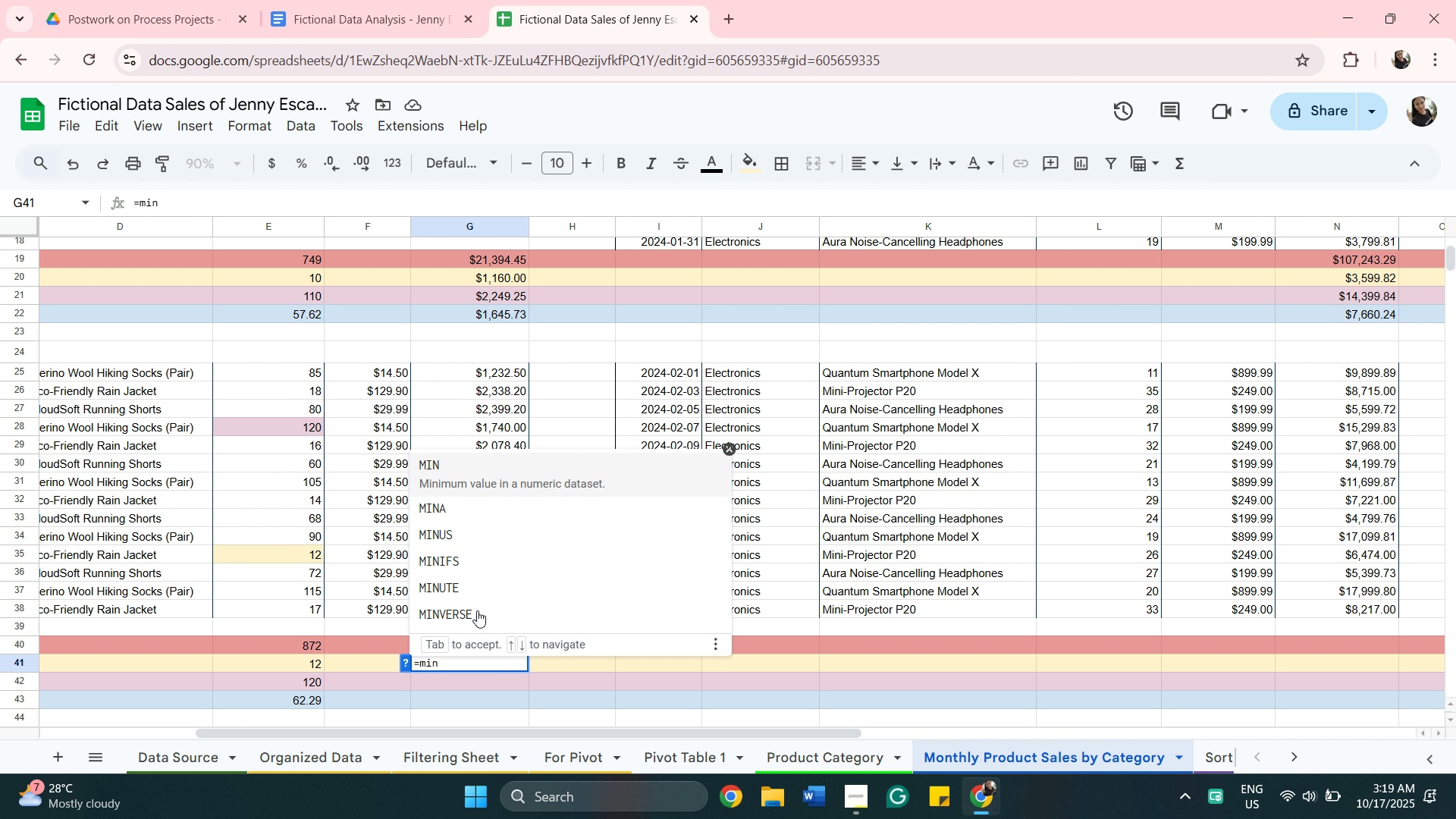 
hold_key(key=I, duration=0.32)
 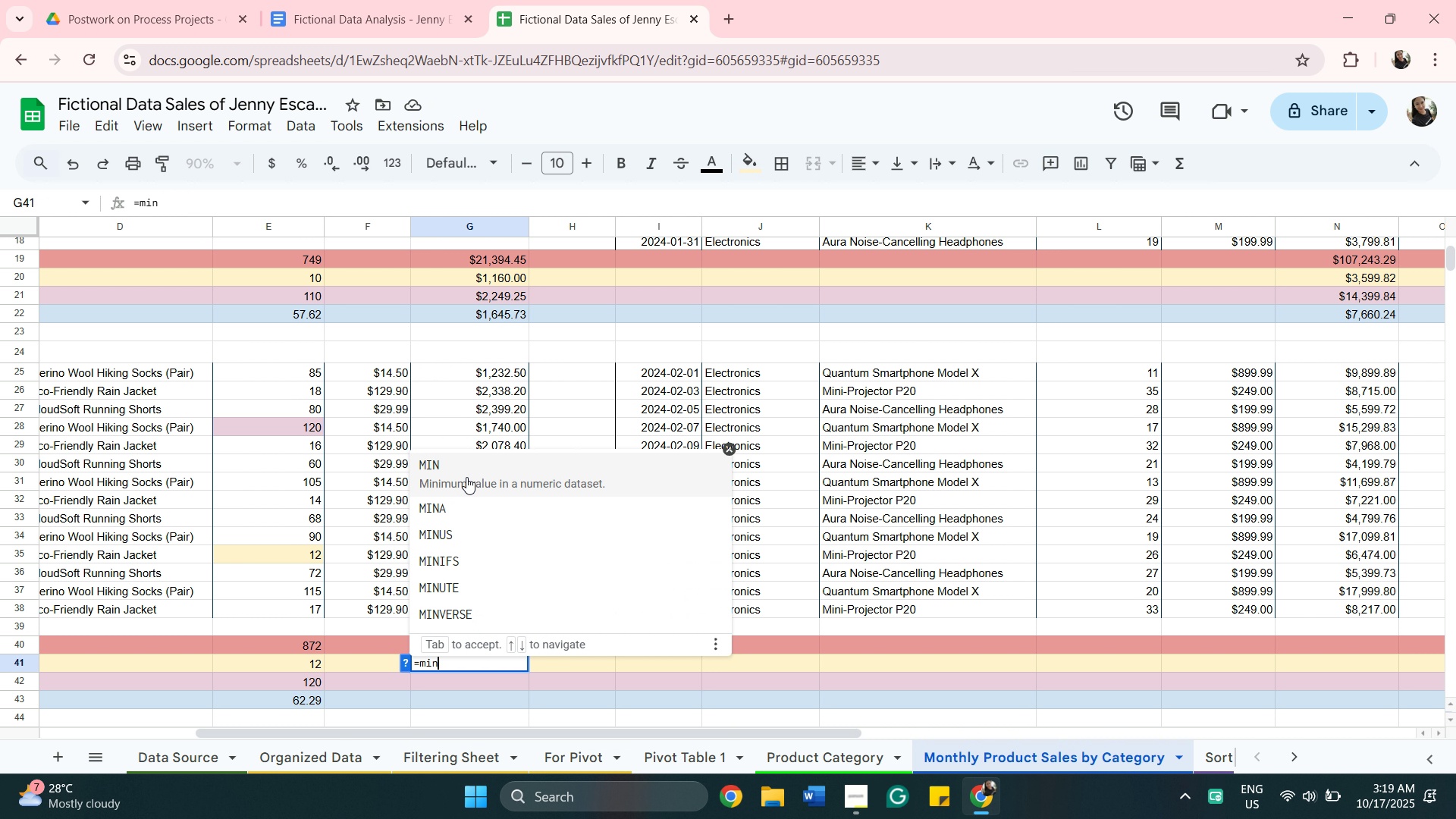 
left_click([467, 475])
 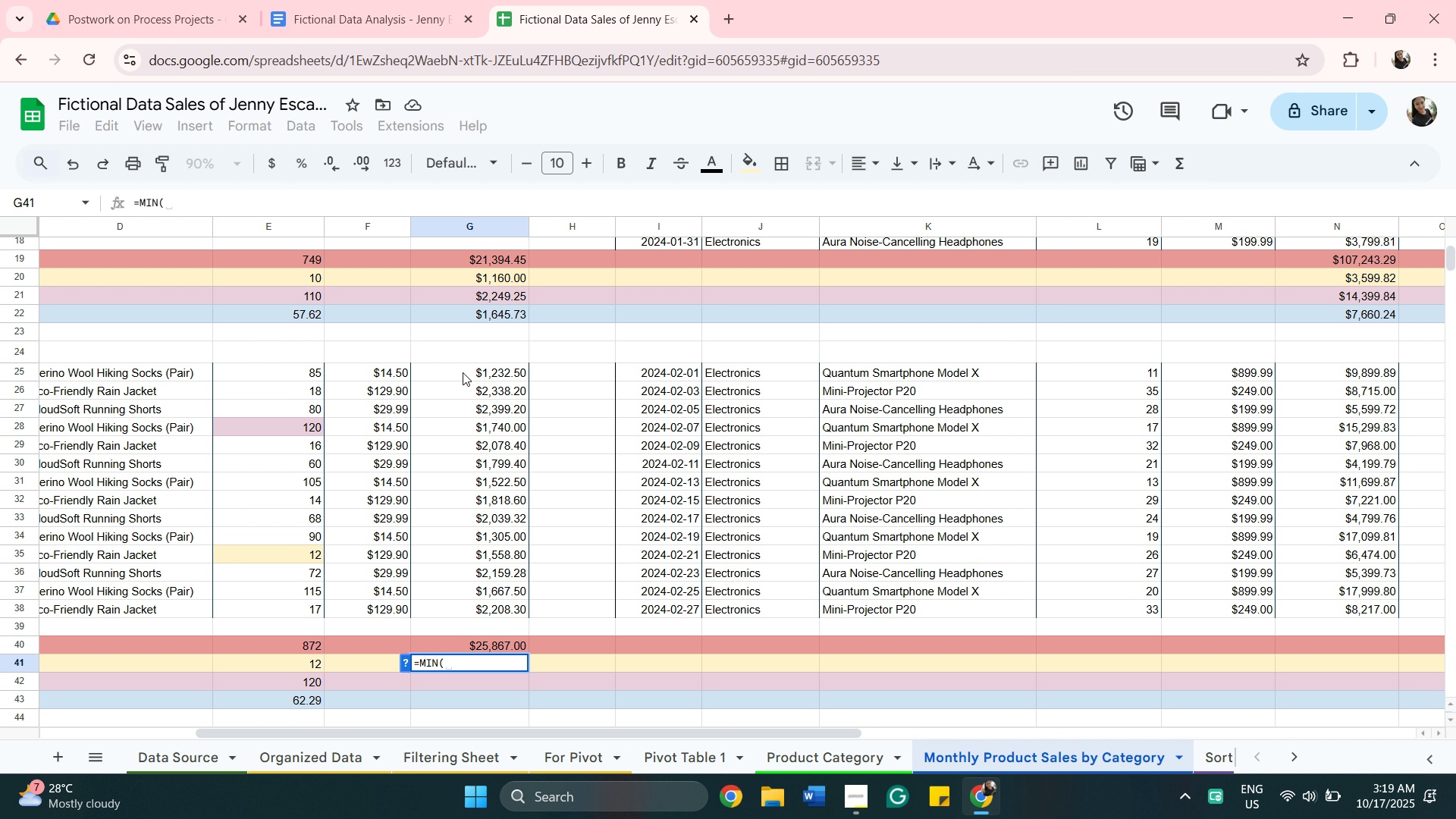 
left_click([463, 373])
 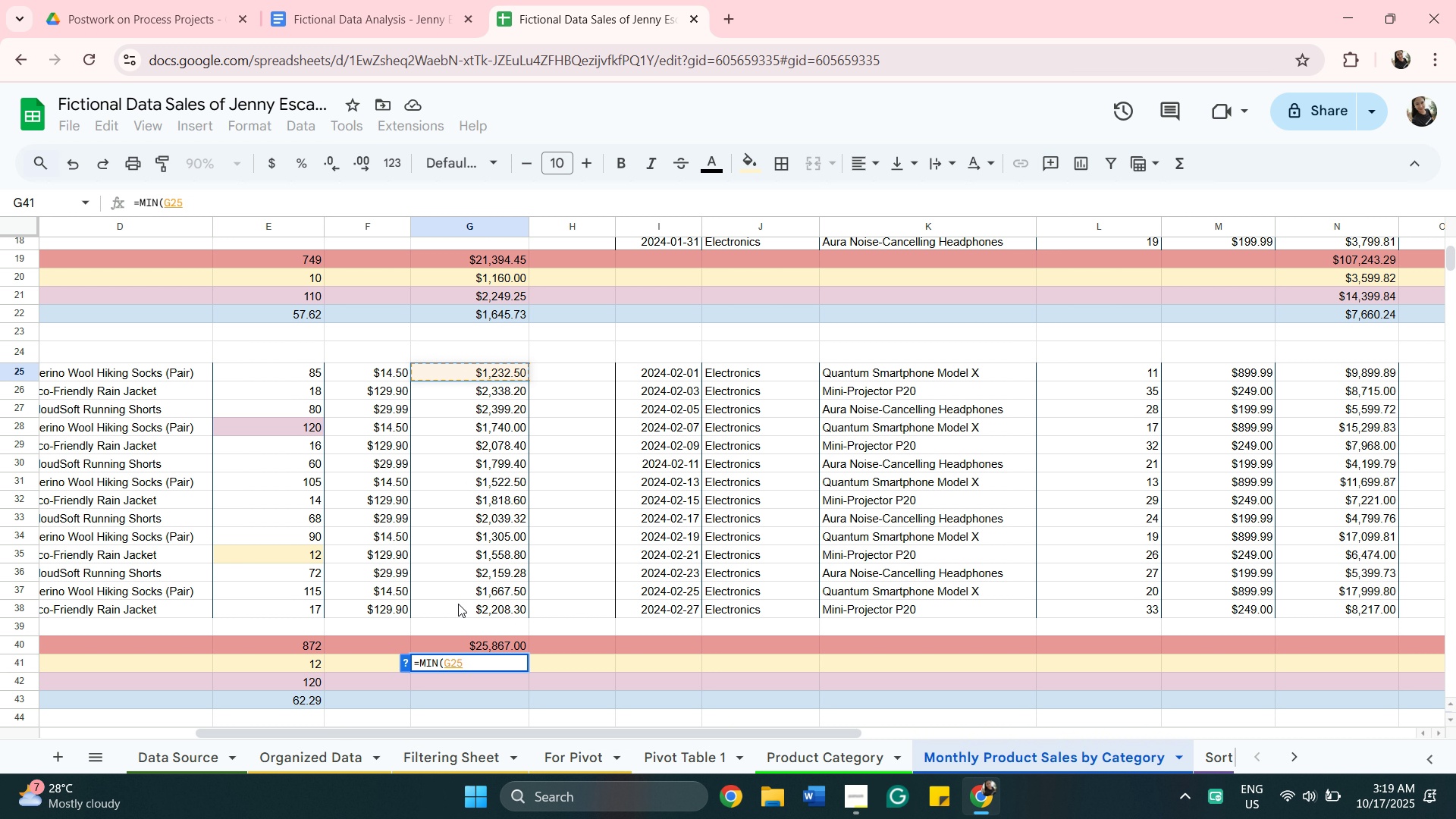 
key(Shift+ShiftLeft)
 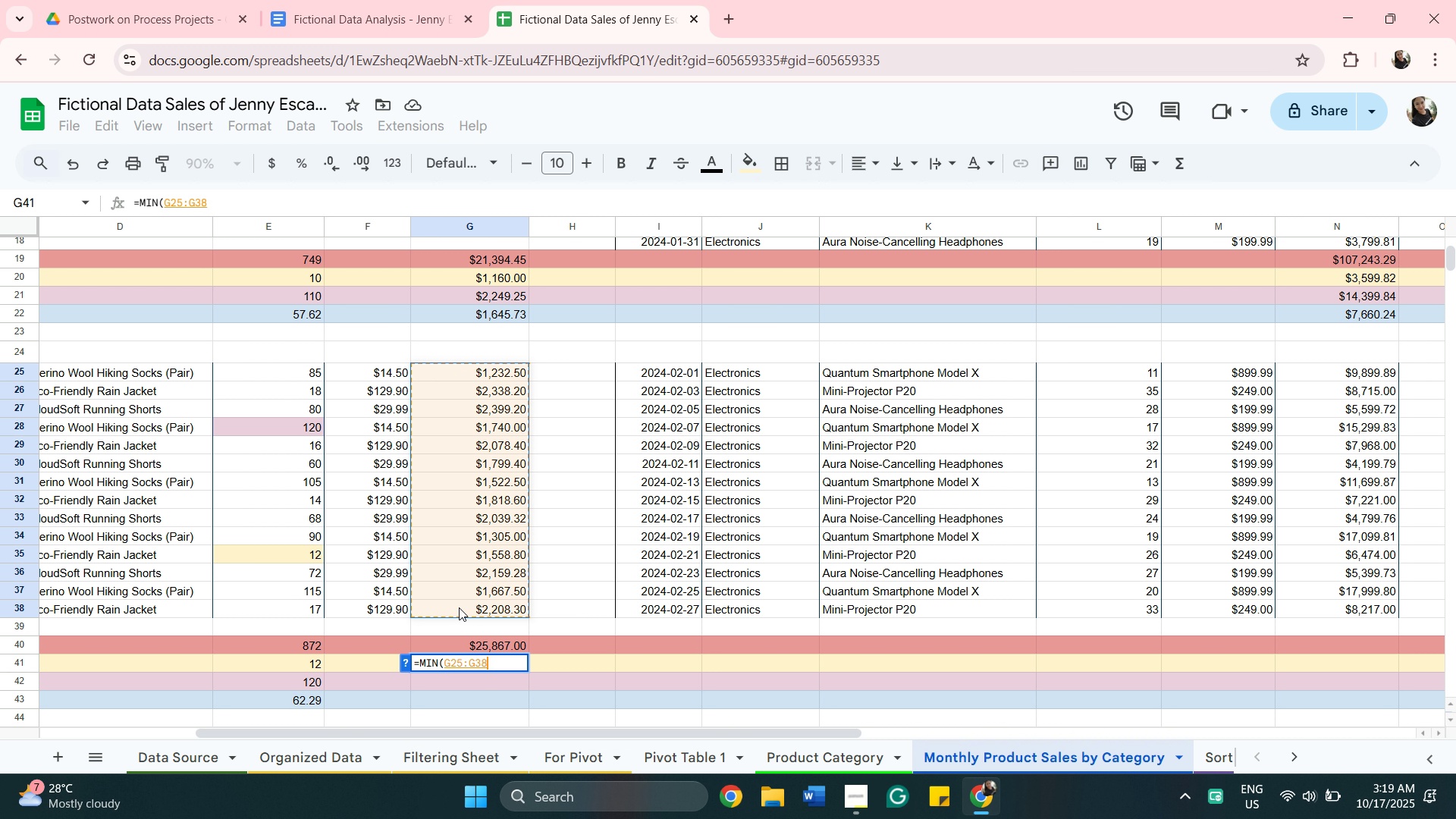 
left_click([459, 607])
 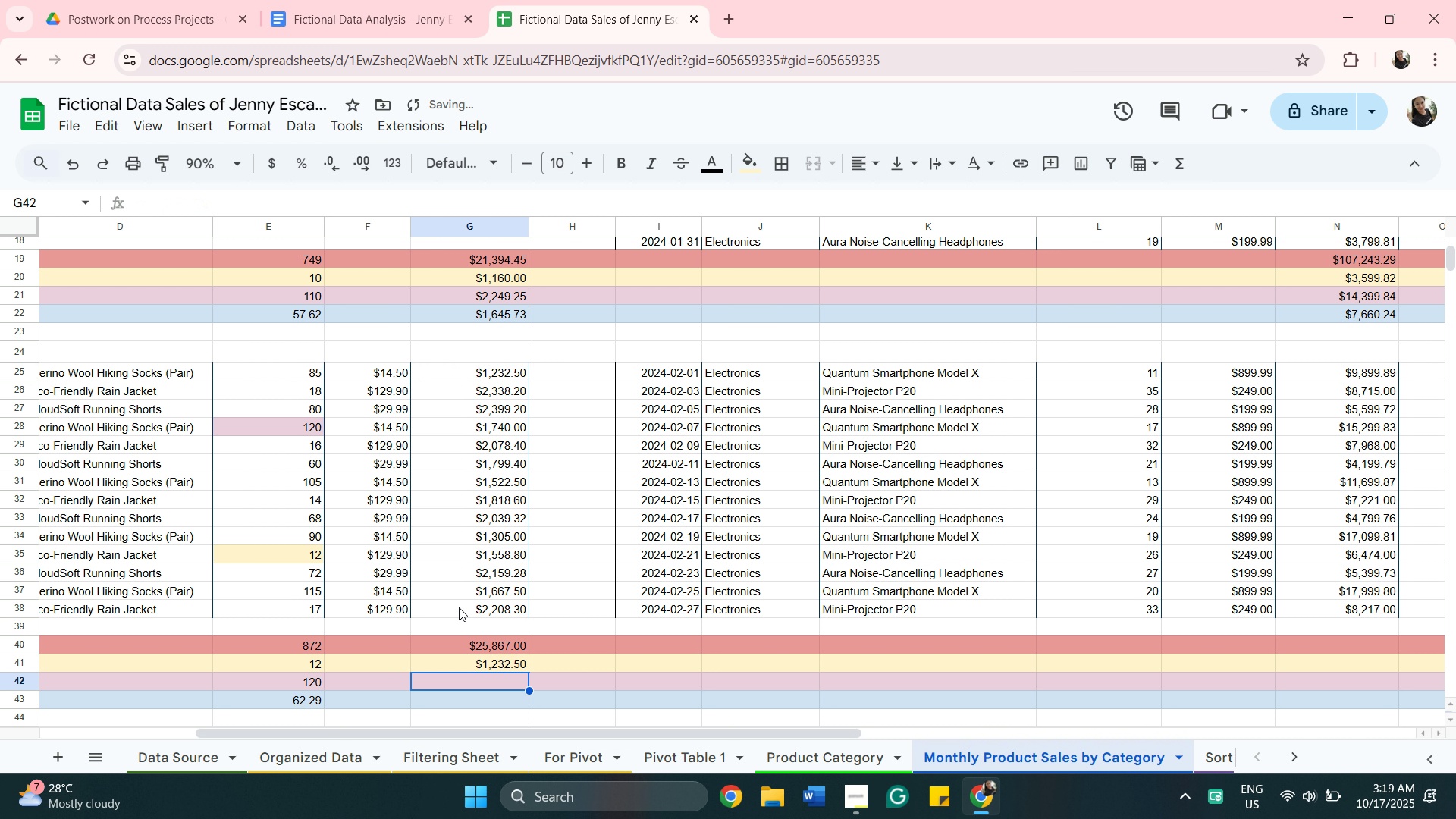 
key(Enter)
 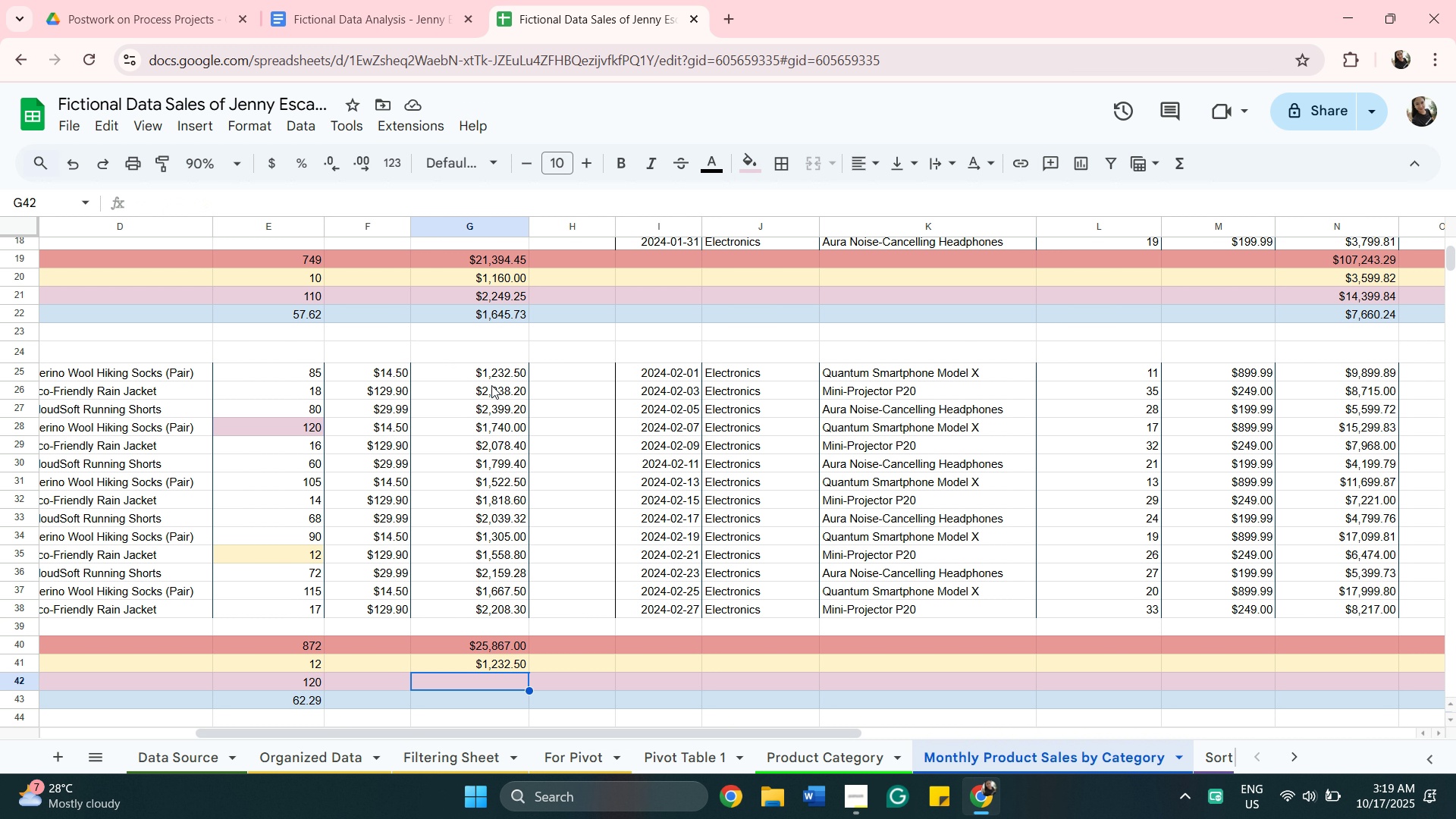 
wait(6.72)
 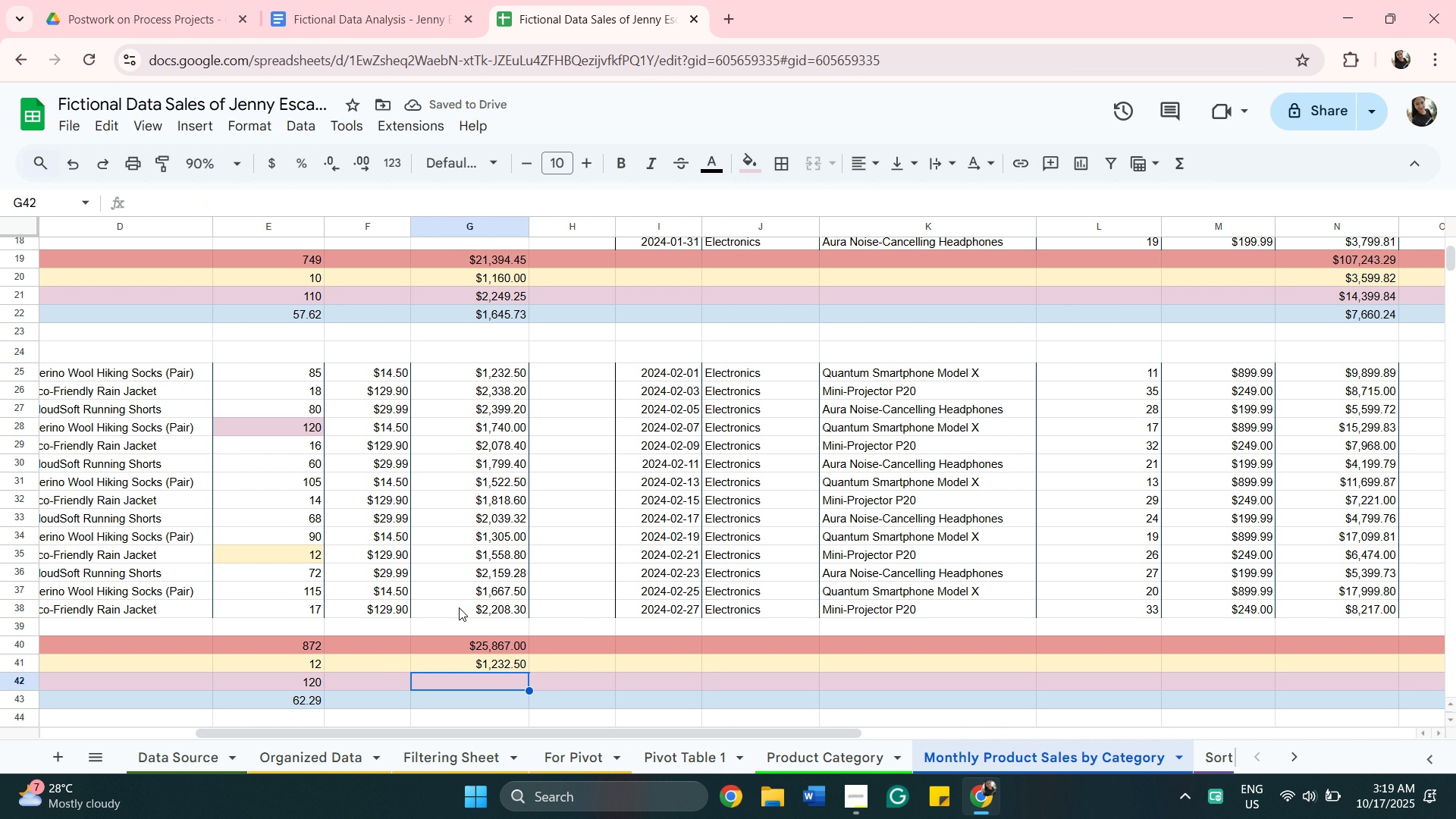 
left_click([488, 377])
 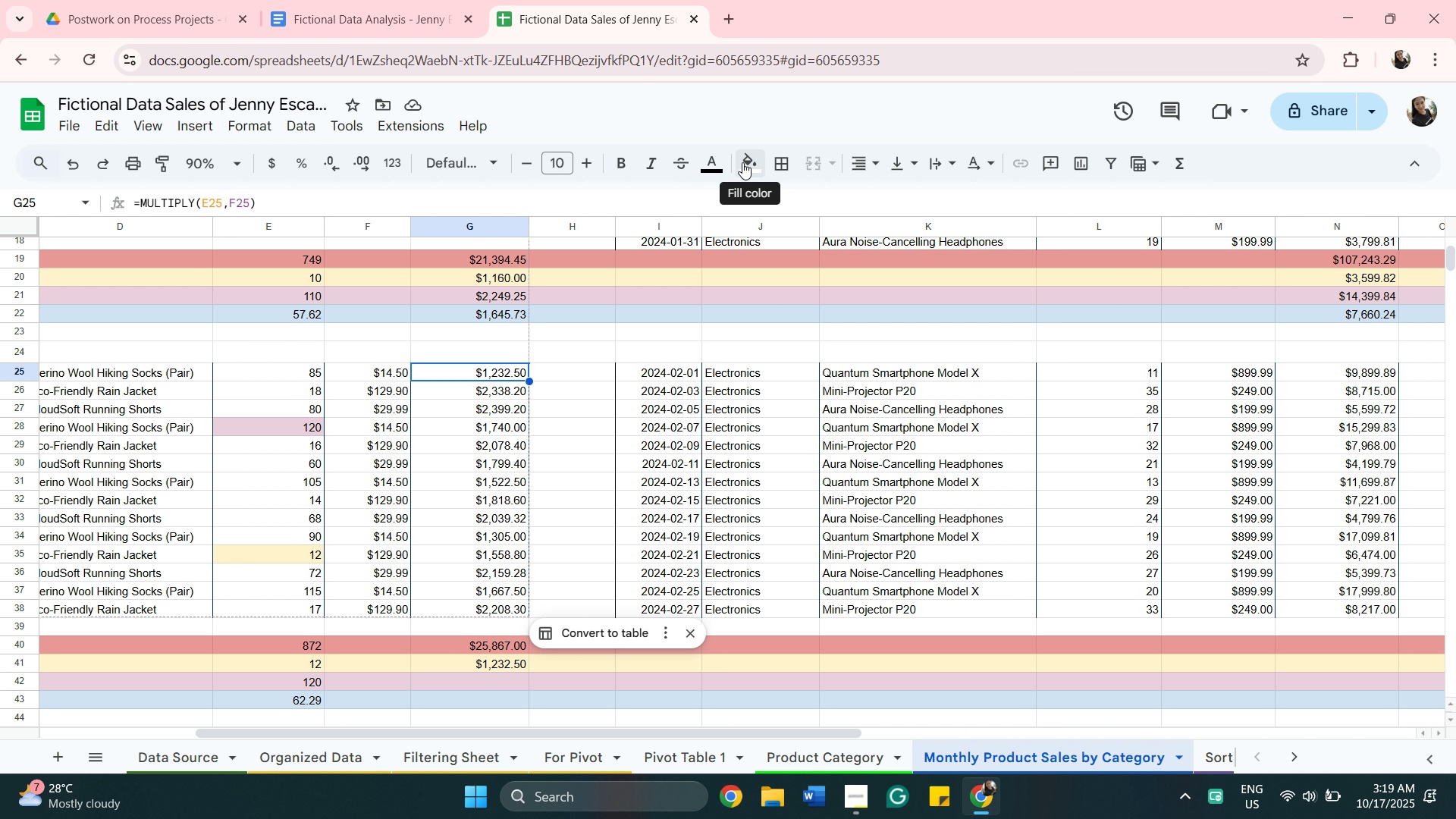 
left_click([742, 162])
 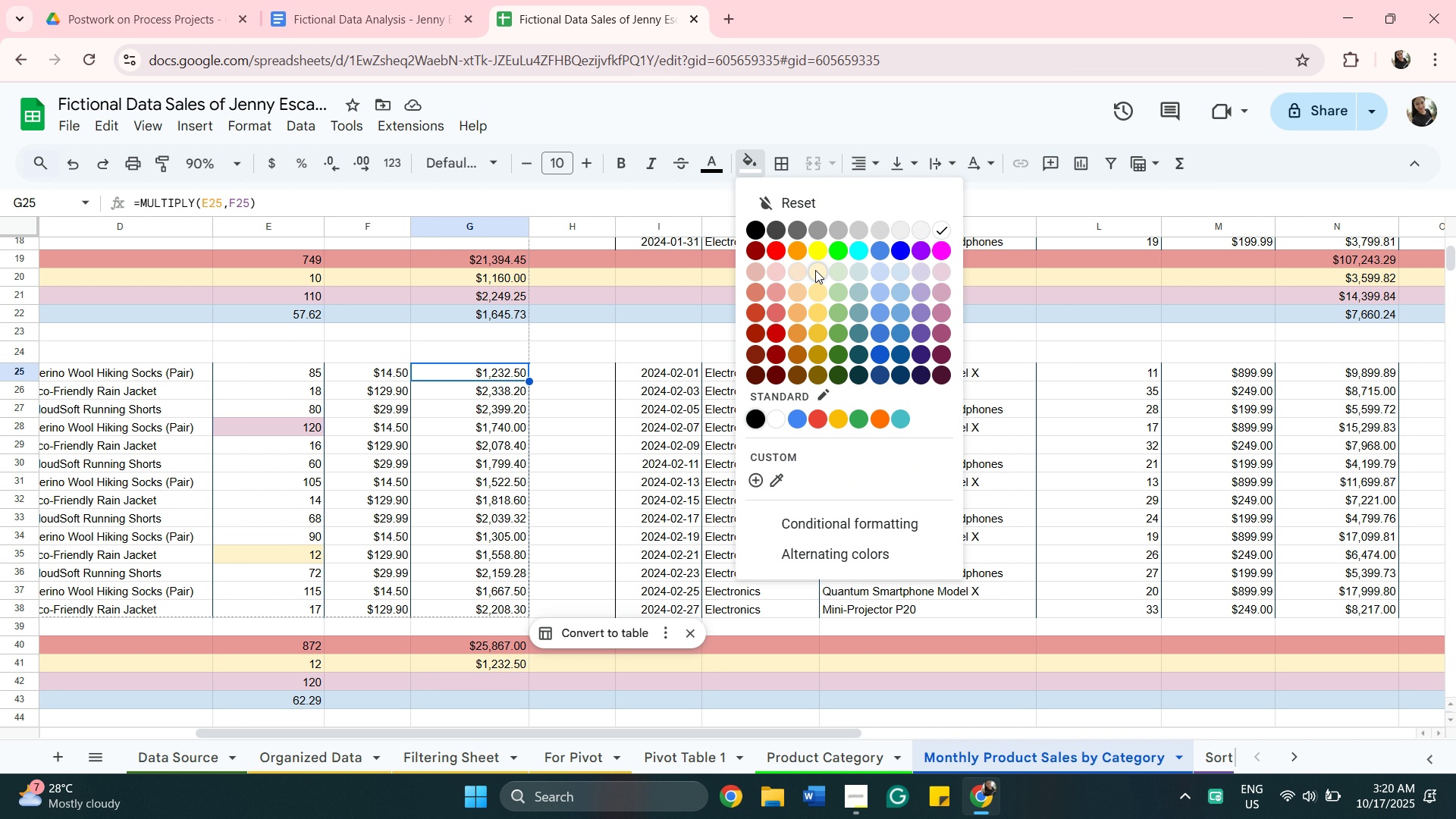 
left_click([815, 270])
 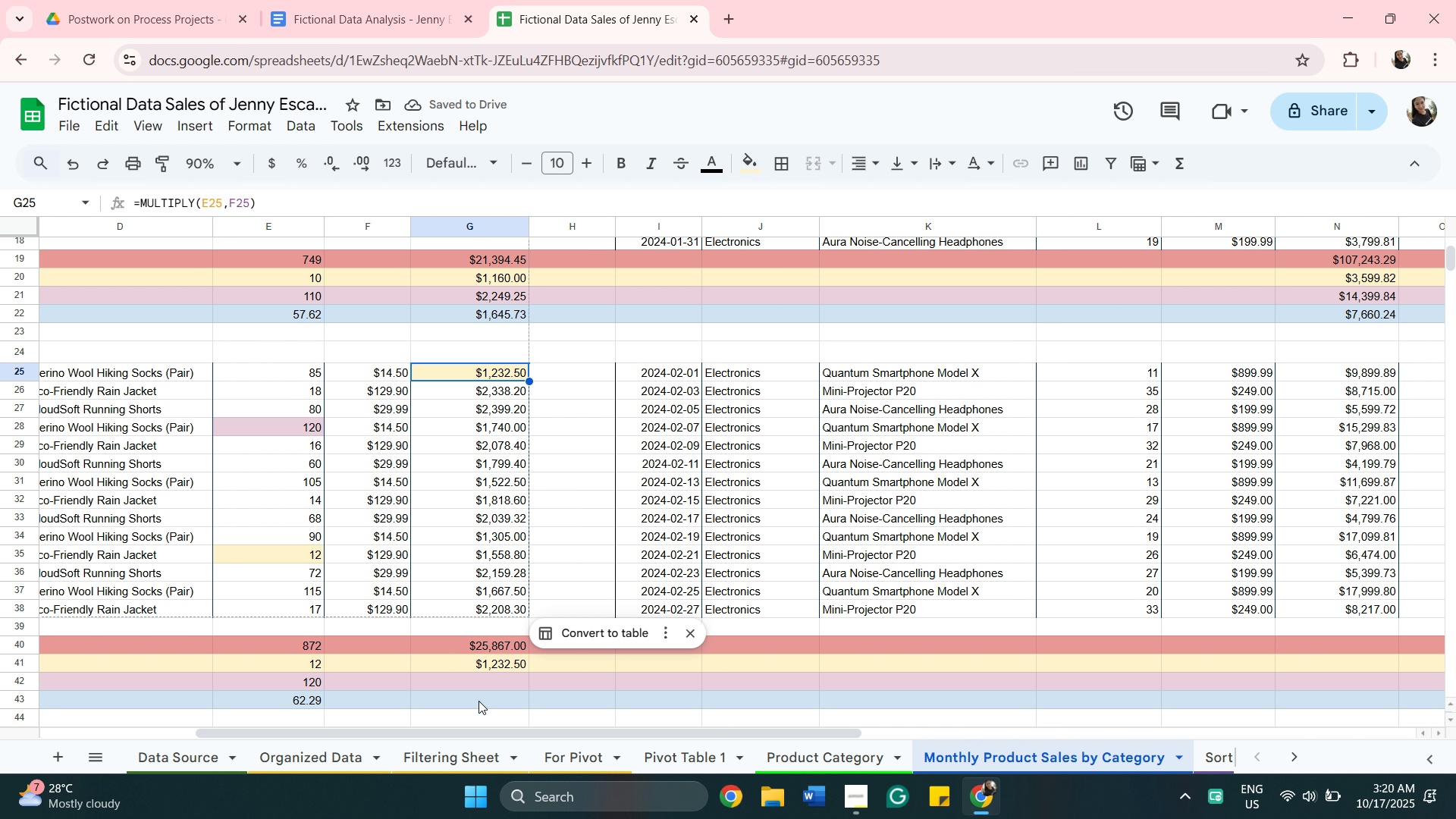 
wait(5.43)
 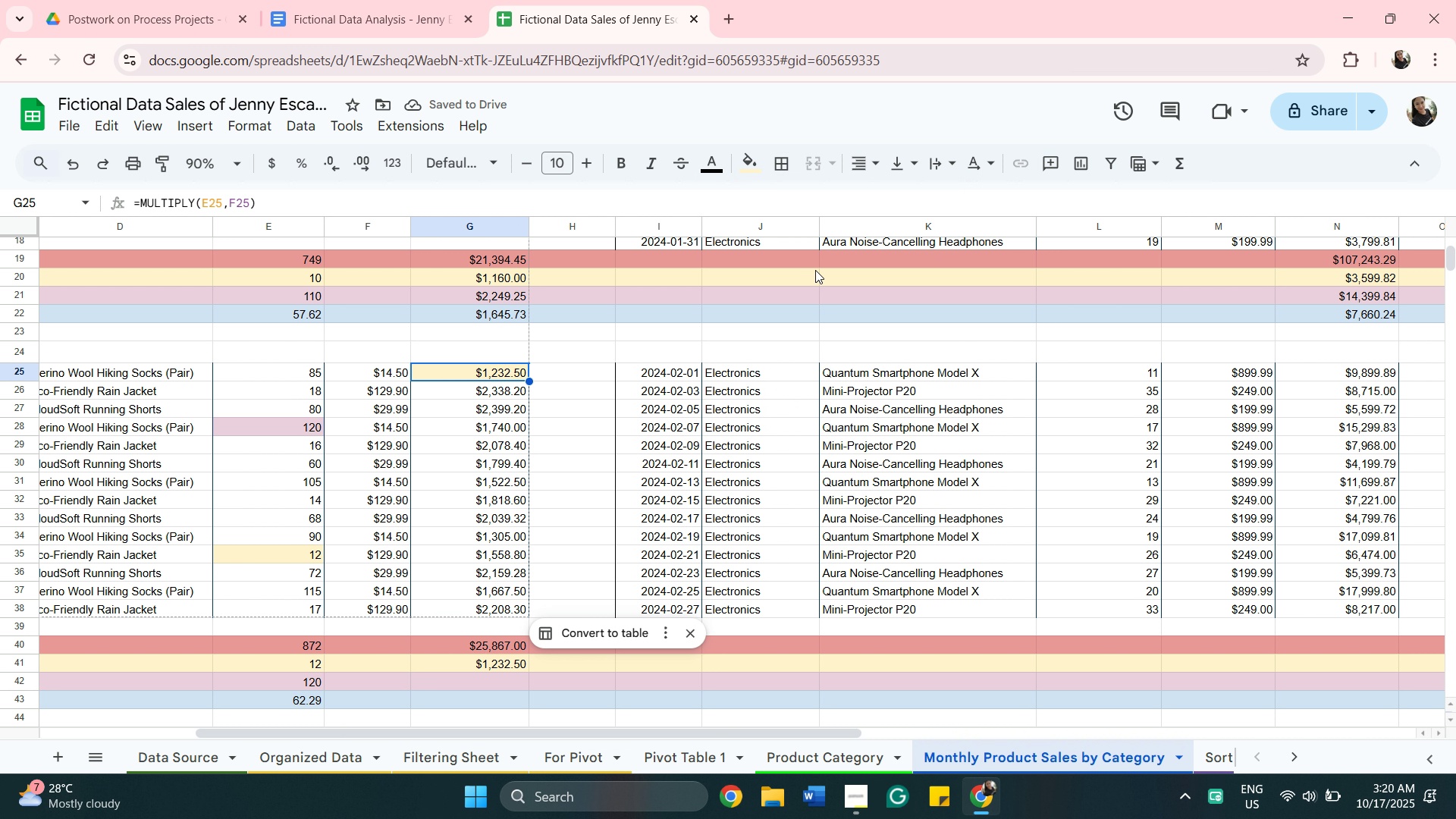 
left_click([483, 679])
 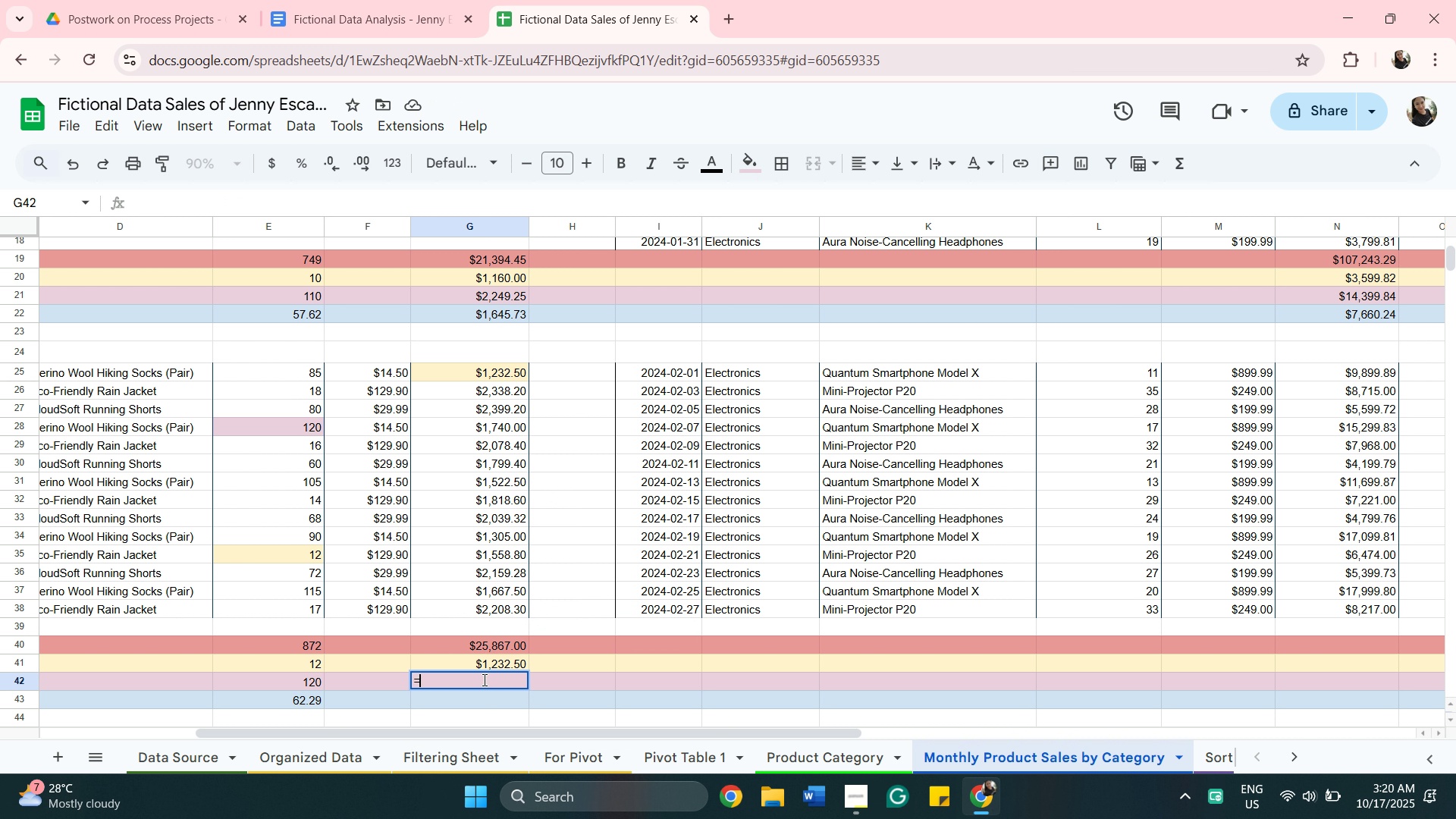 
type(=Ma)
 